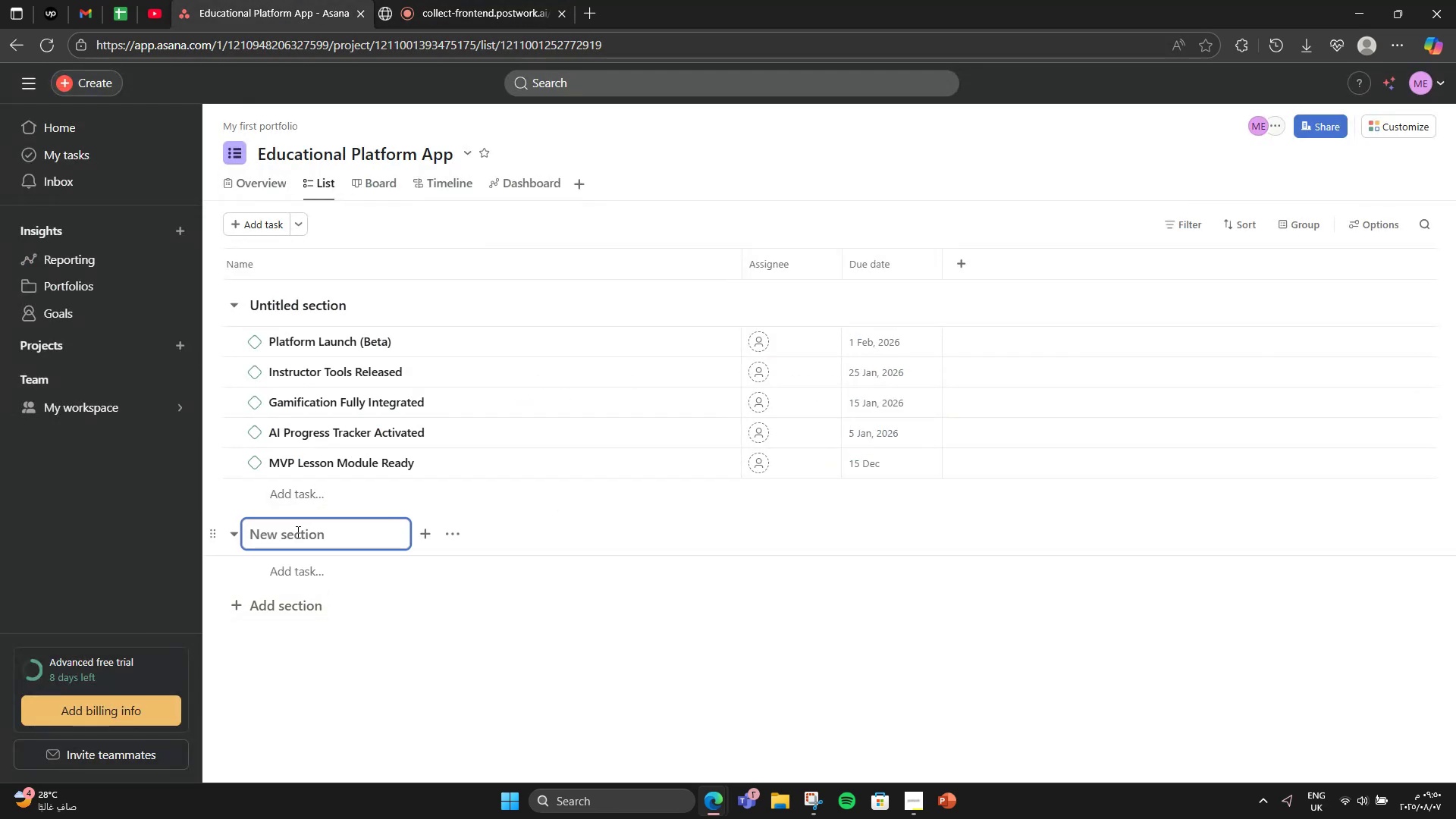 
type(Setuo)
key(Backspace)
type(p)
 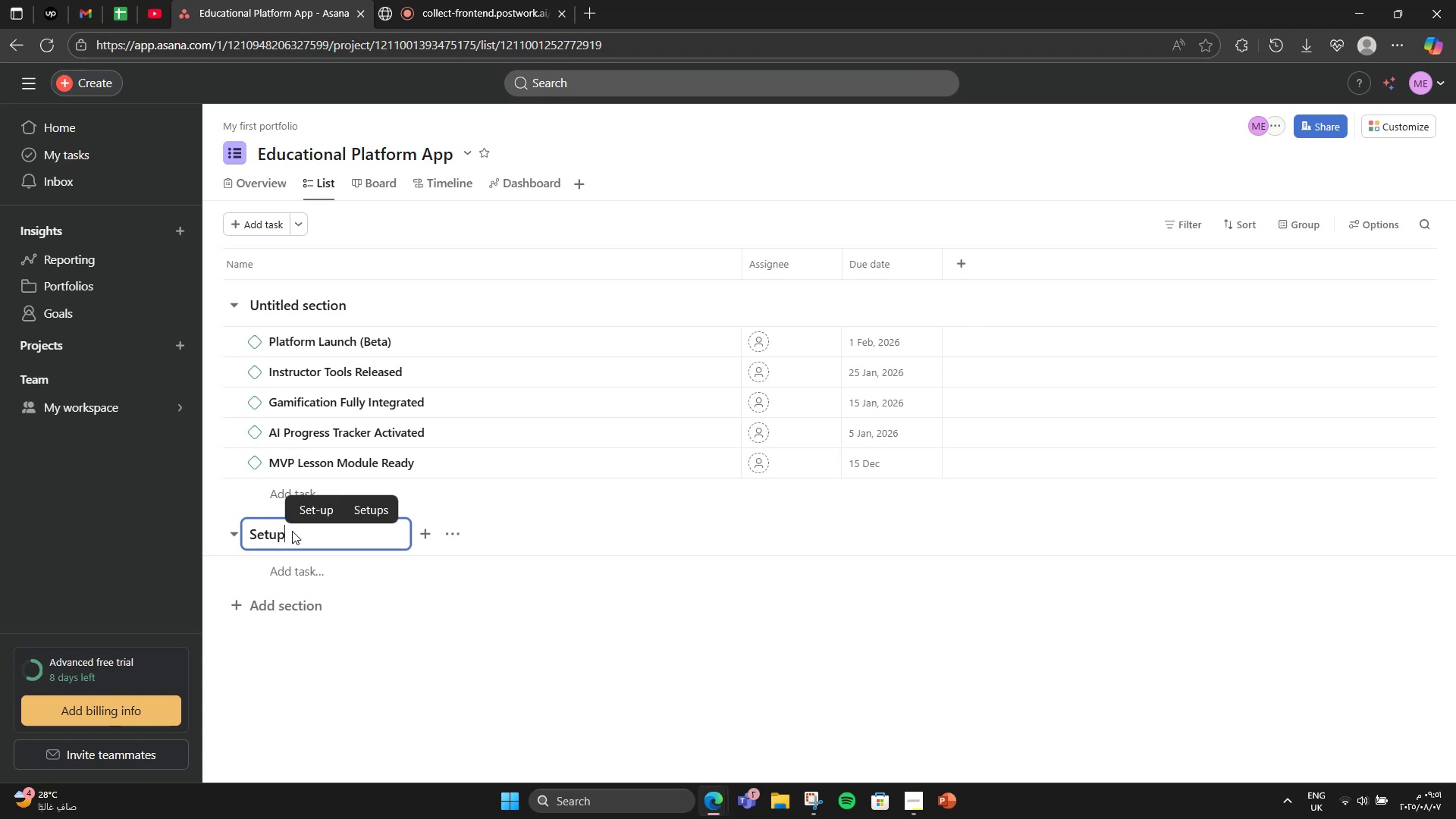 
left_click([258, 576])
 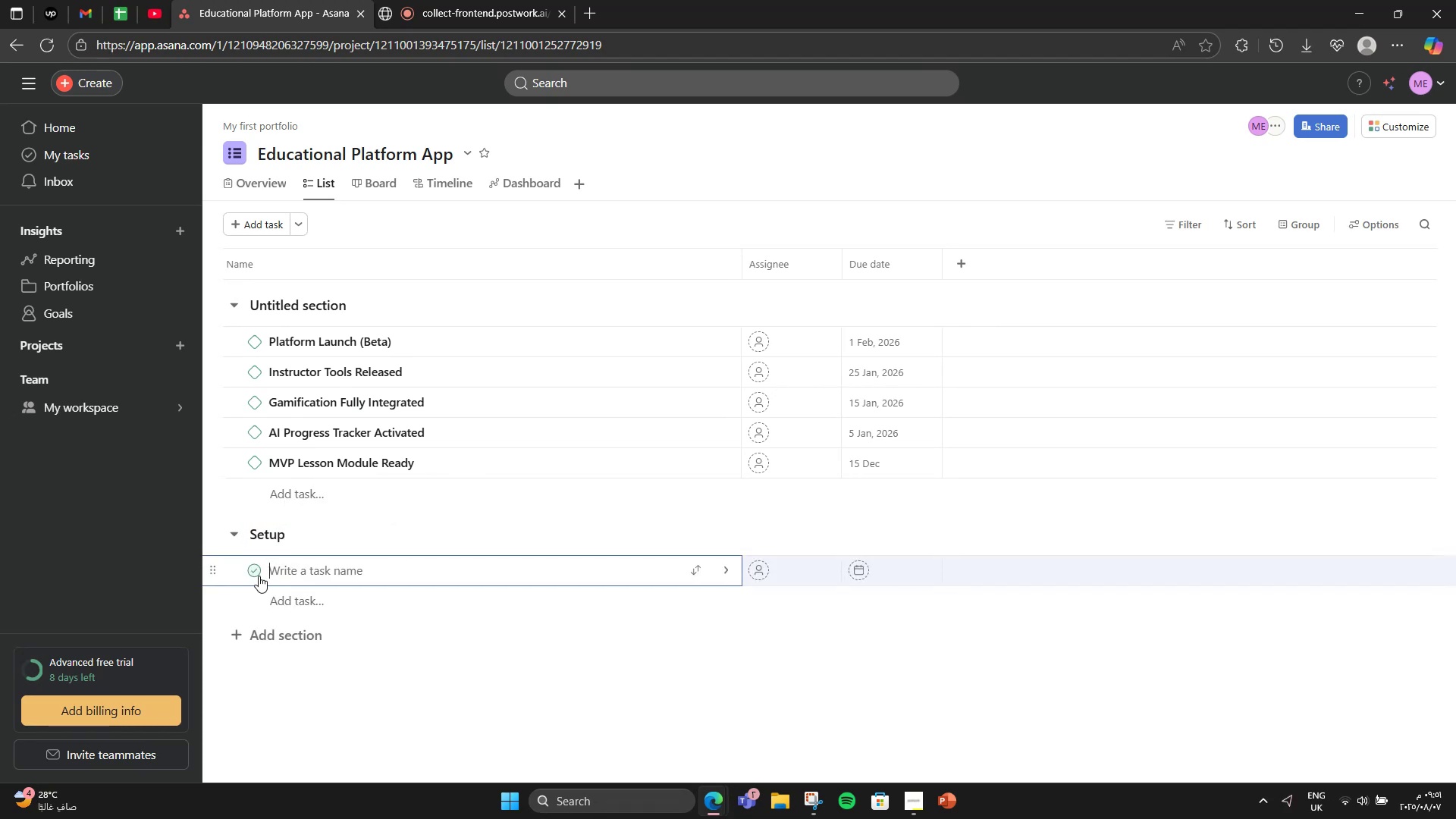 
type(Kick )
key(Backspace)
type(off meeting ++)
key(Backspace)
type( team onboarding)
 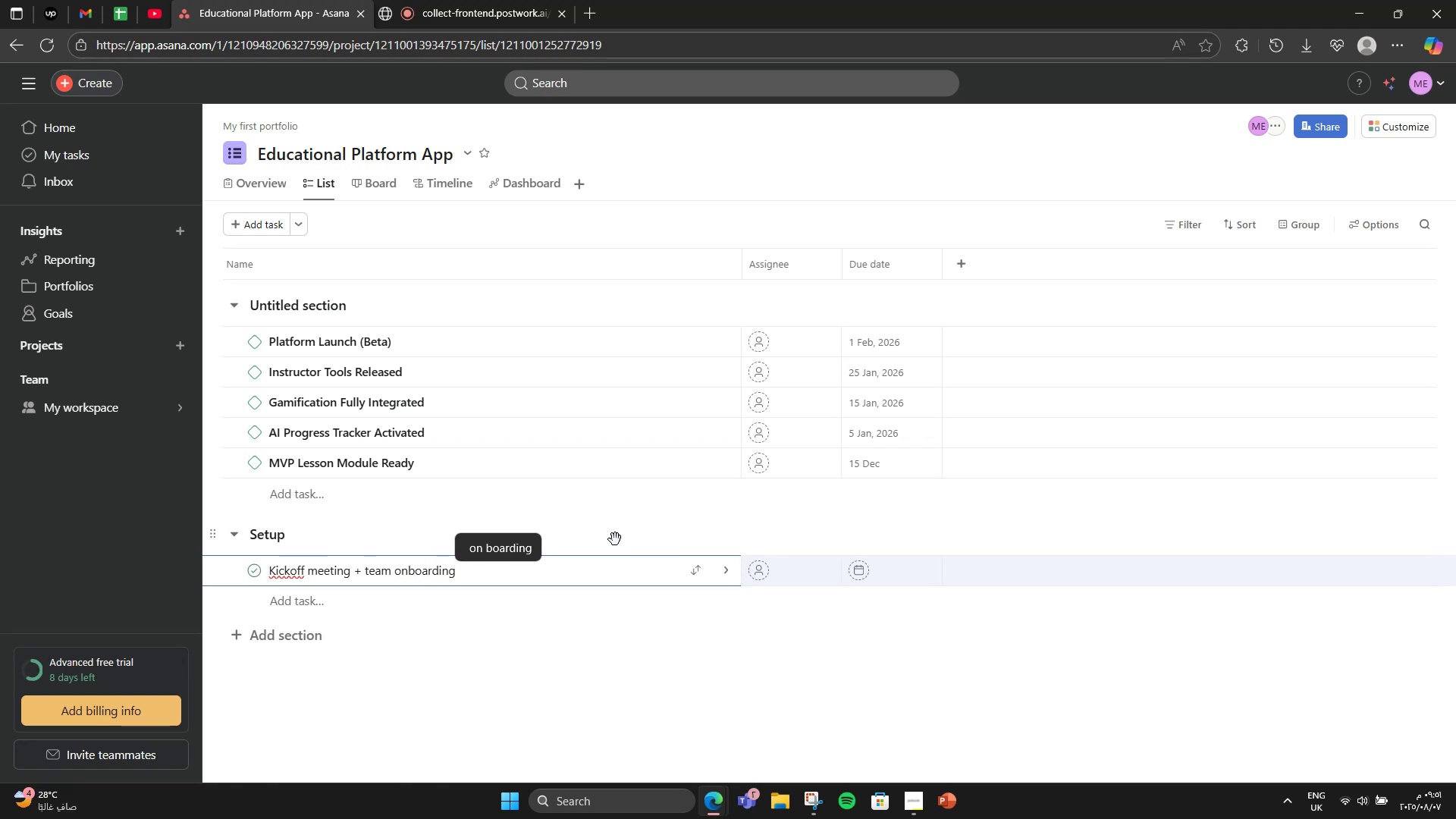 
left_click([615, 539])
 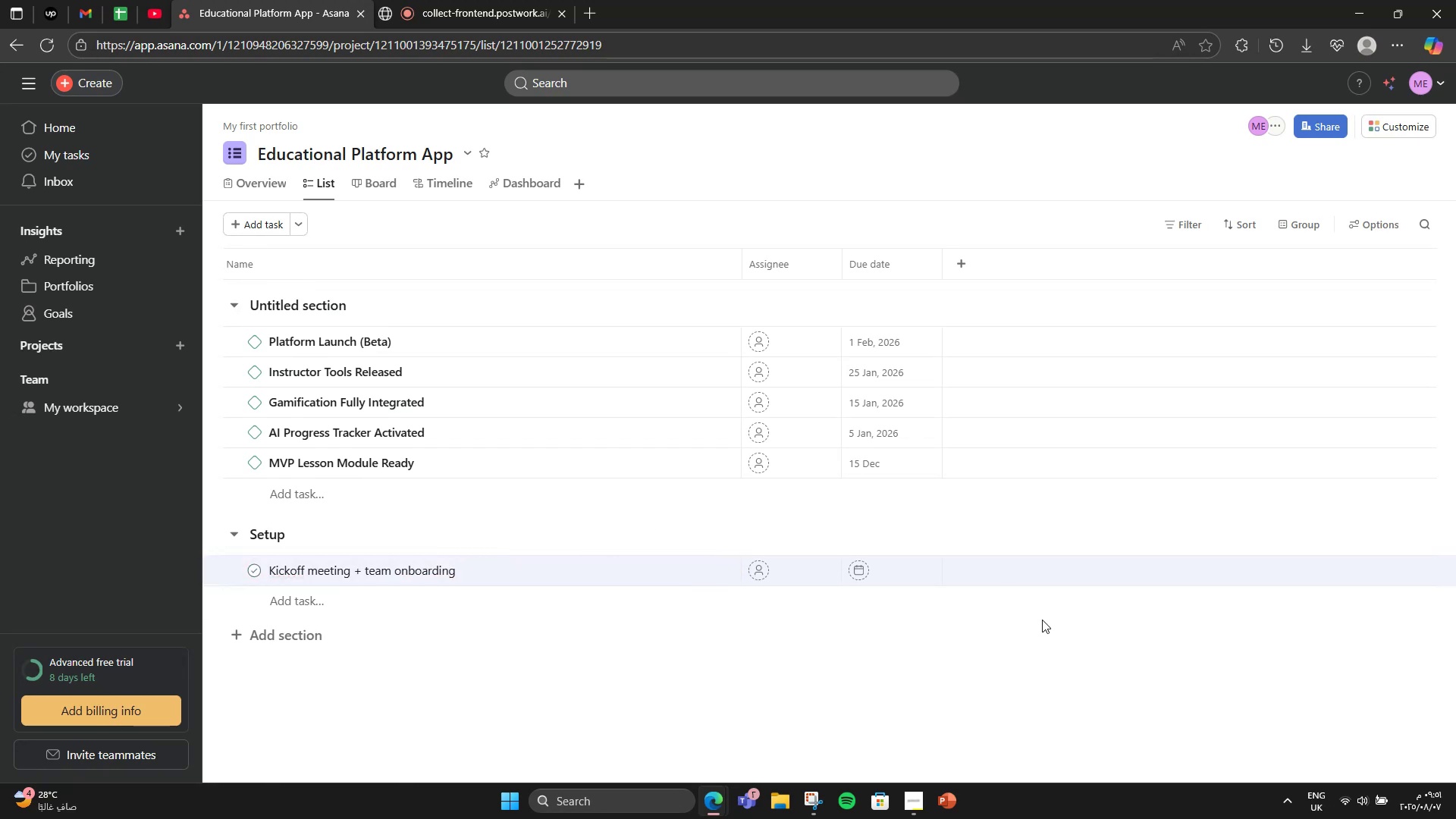 
left_click([645, 578])
 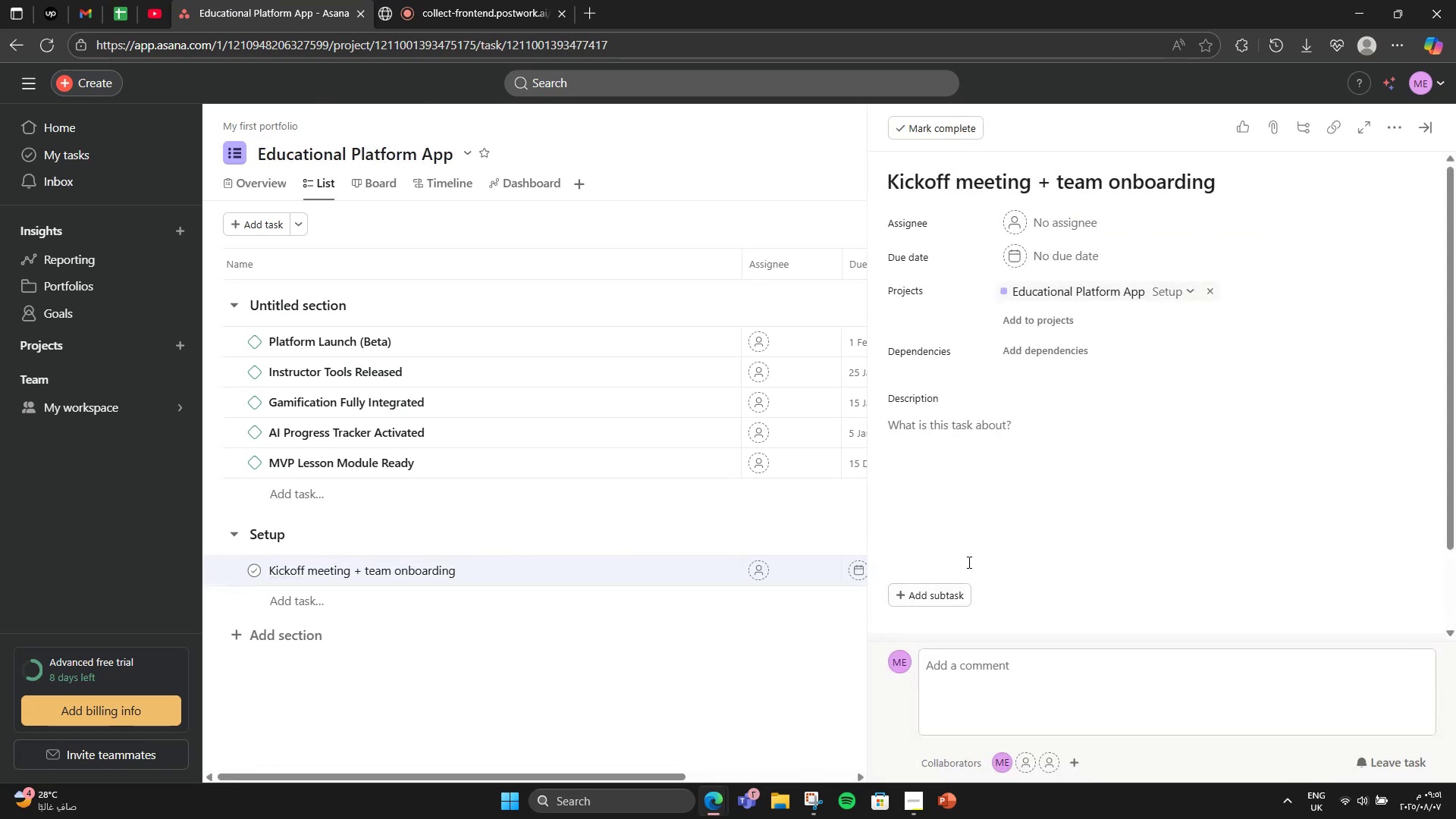 
left_click([965, 510])
 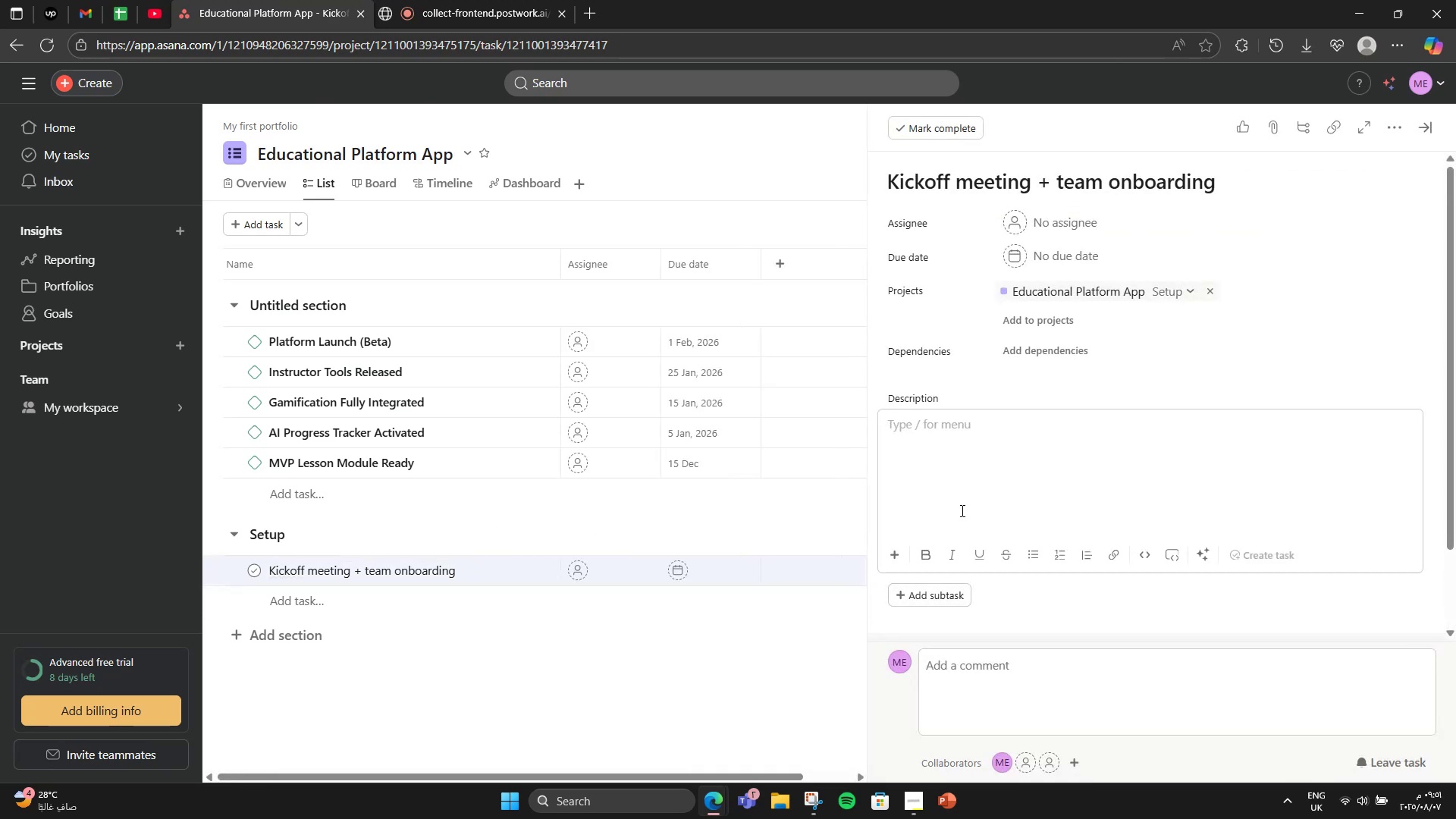 
type(Align the team on goals )
key(Backspace)
type(, t)
key(Backspace)
type(roles, timelines, and tools to ensure everyou)
key(Backspace)
type(ne is set uo)
key(Backspace)
type(p foa a productive wi)
key(Backspace)
type(orkflow)
 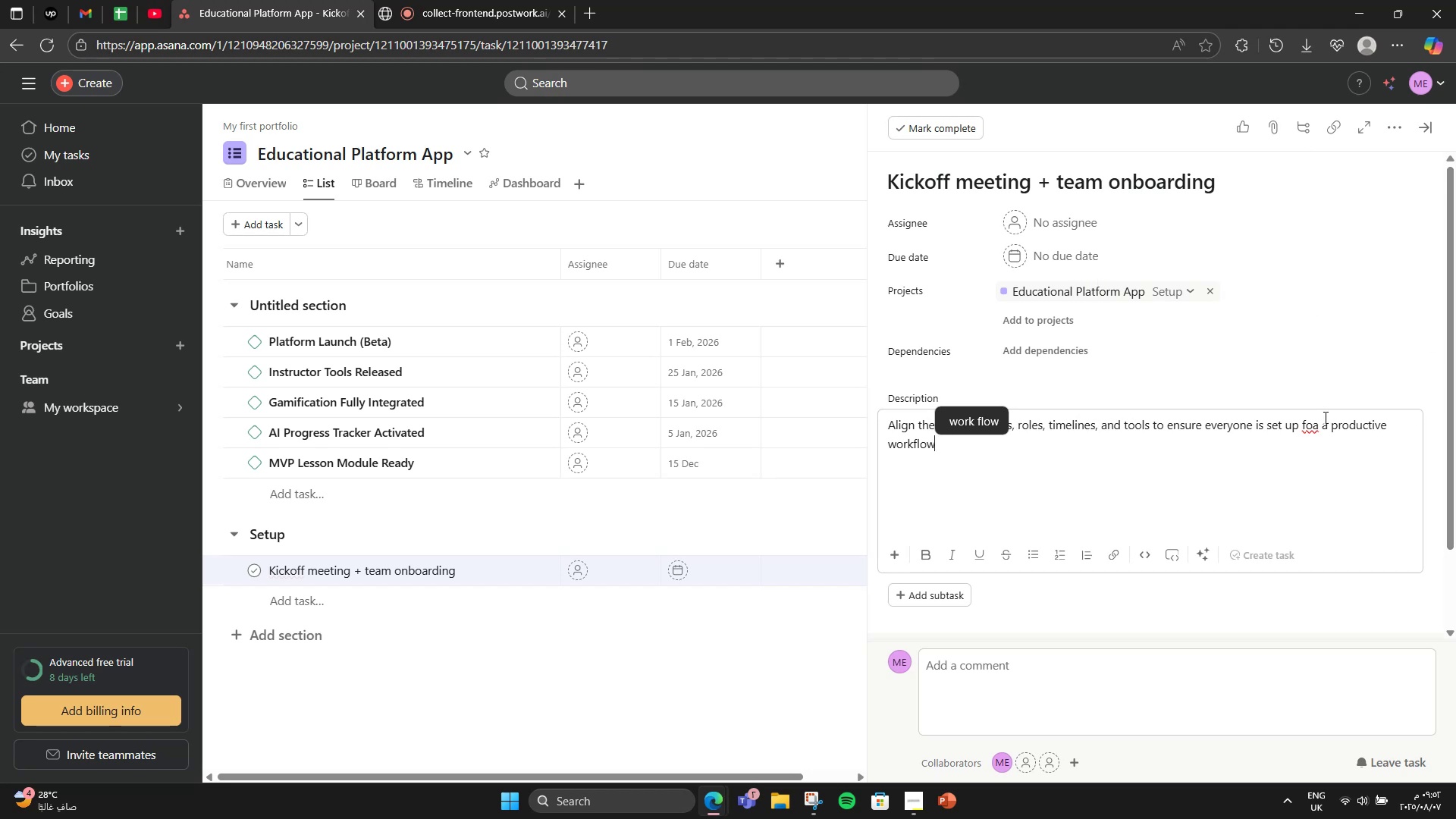 
right_click([1313, 424])
 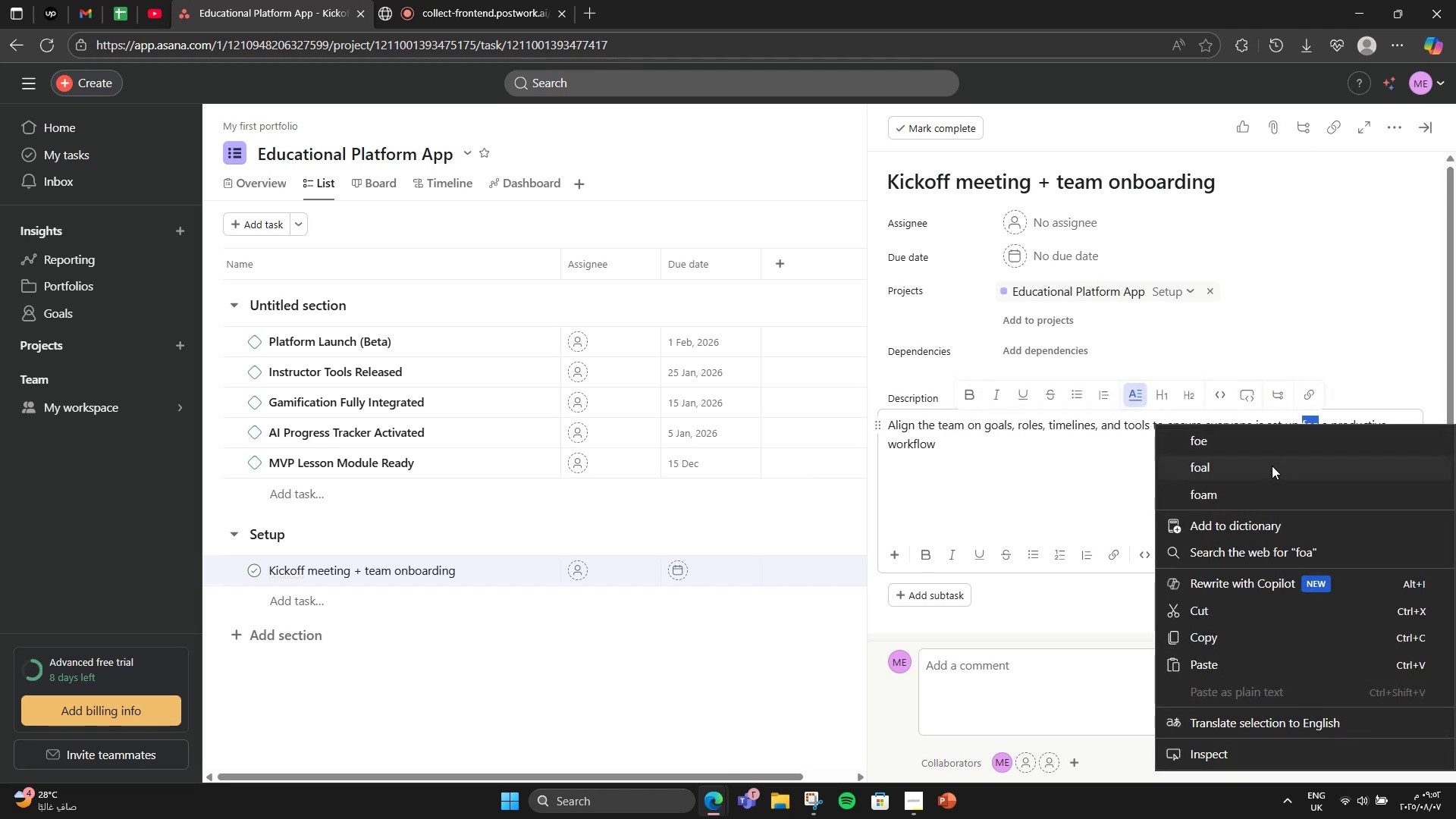 
left_click([1331, 383])
 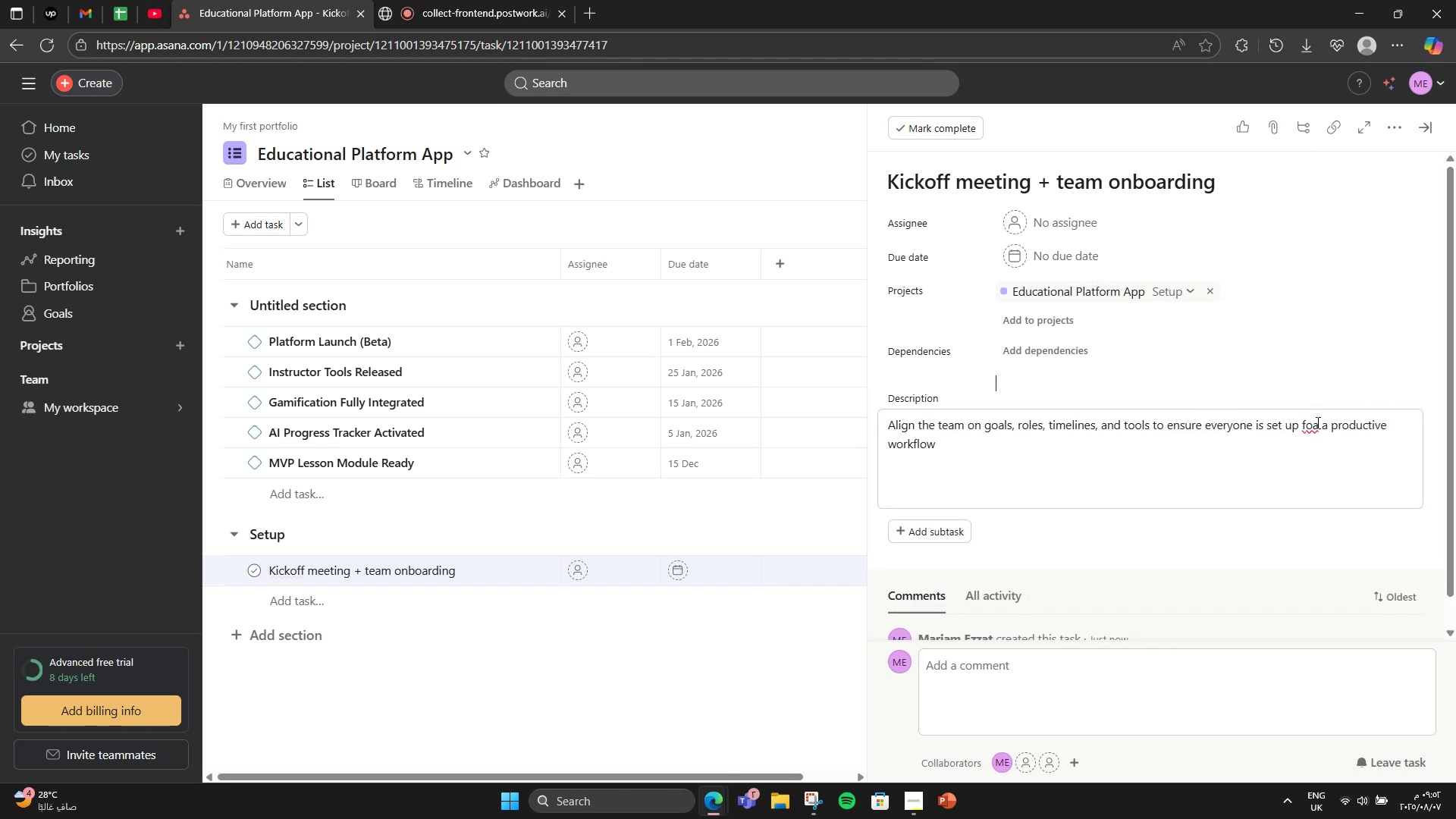 
left_click([1316, 428])
 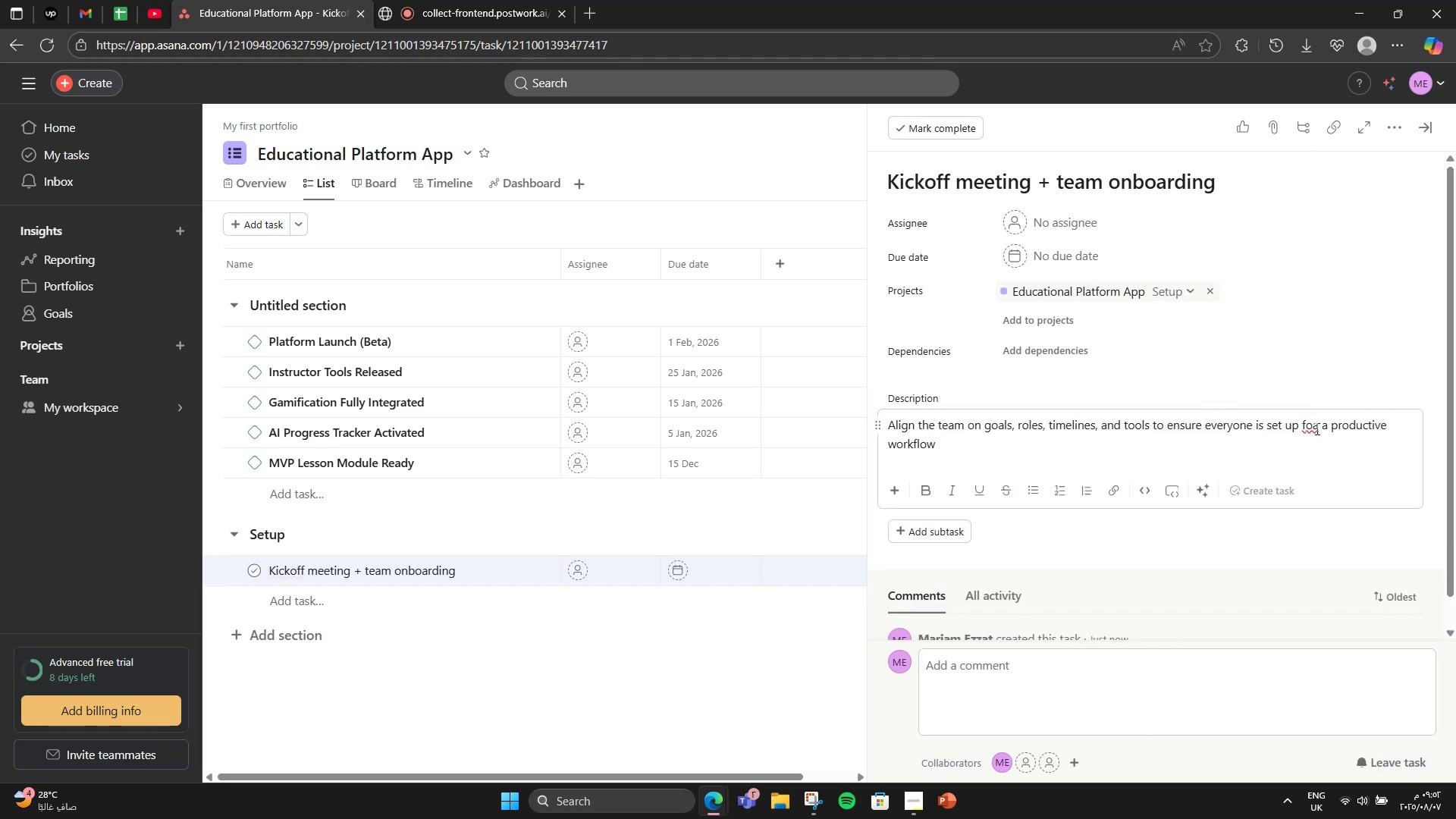 
key(Backspace)
 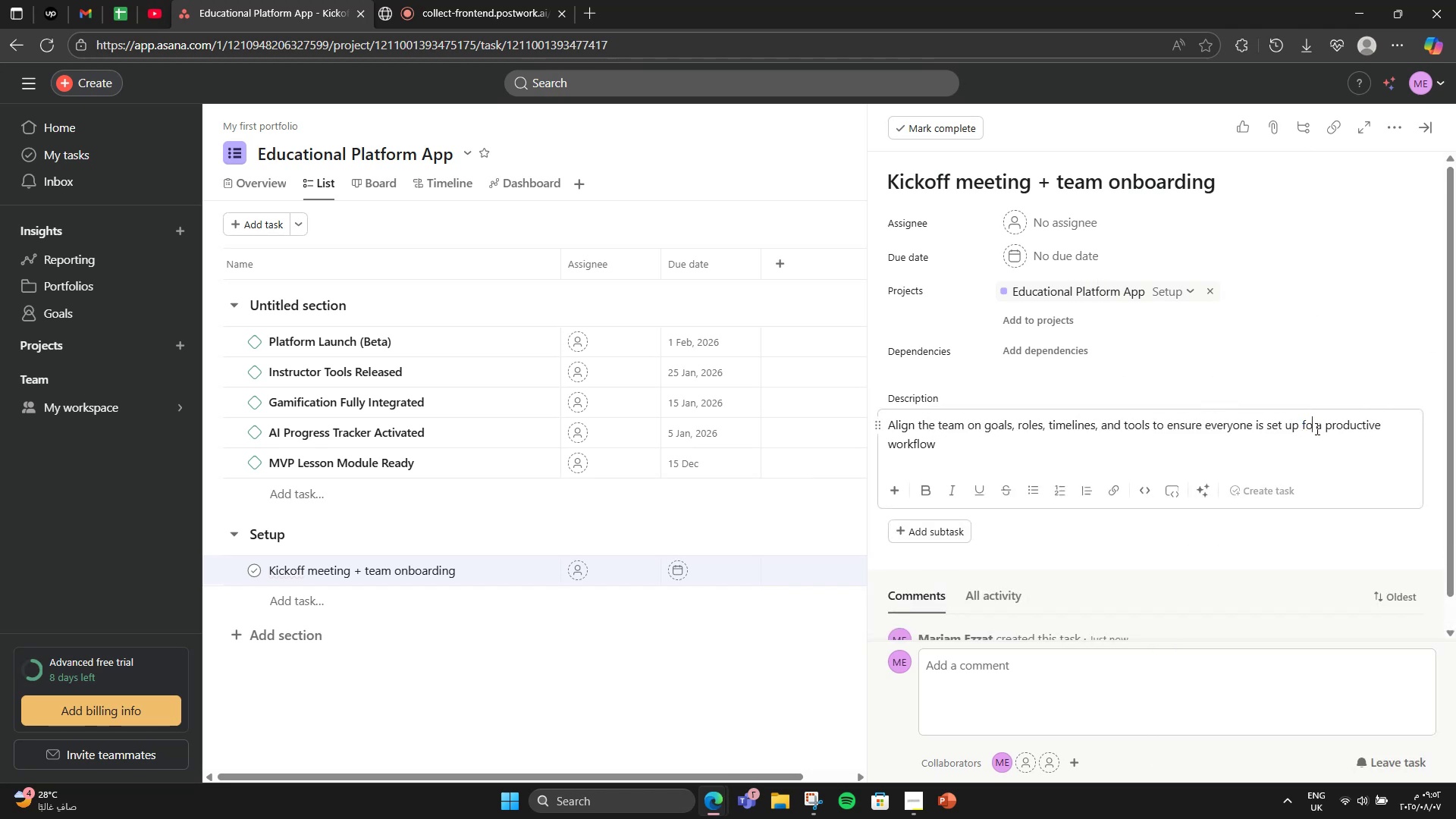 
key(R)
 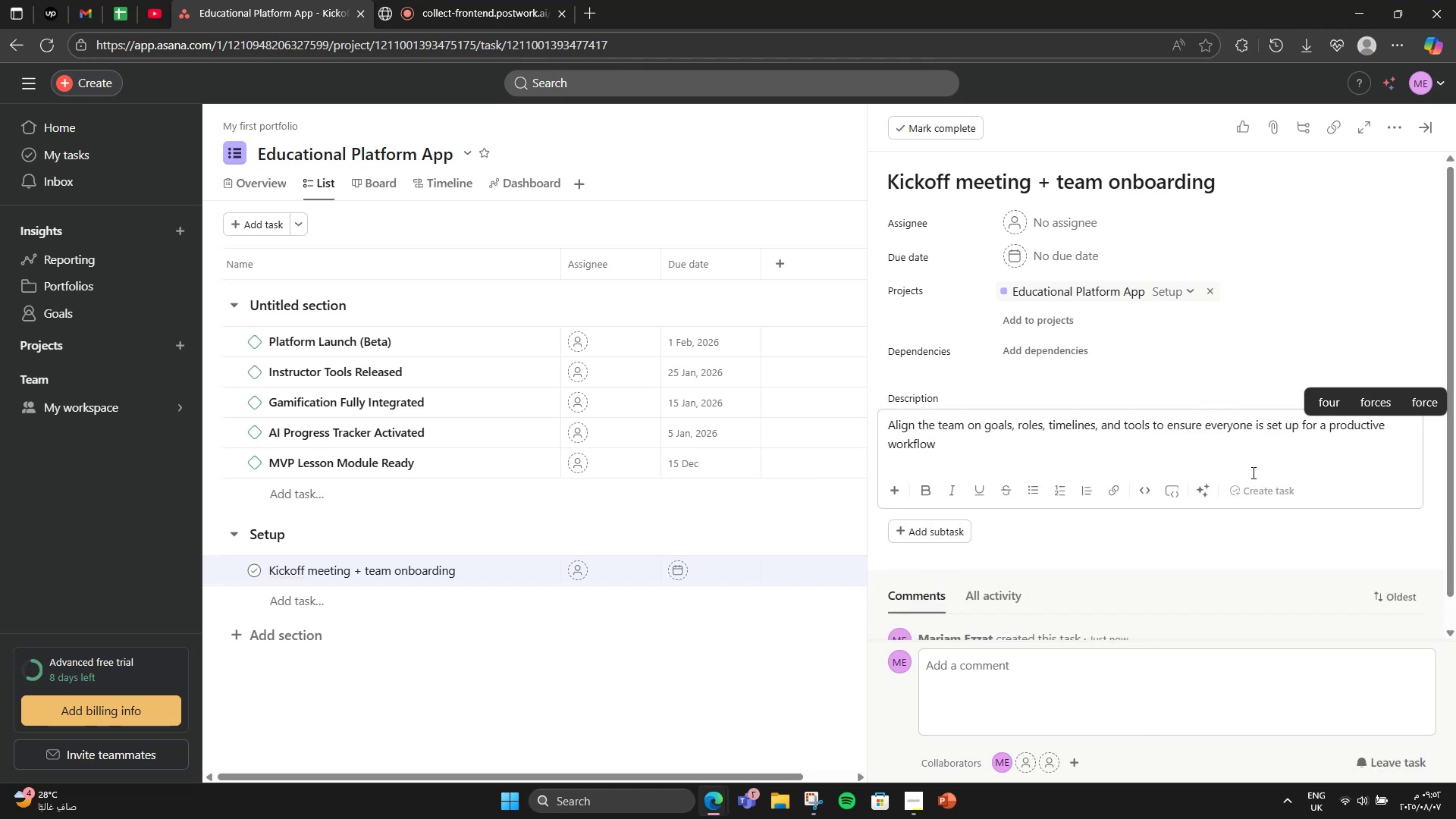 
scroll: coordinate [1070, 512], scroll_direction: down, amount: 3.0
 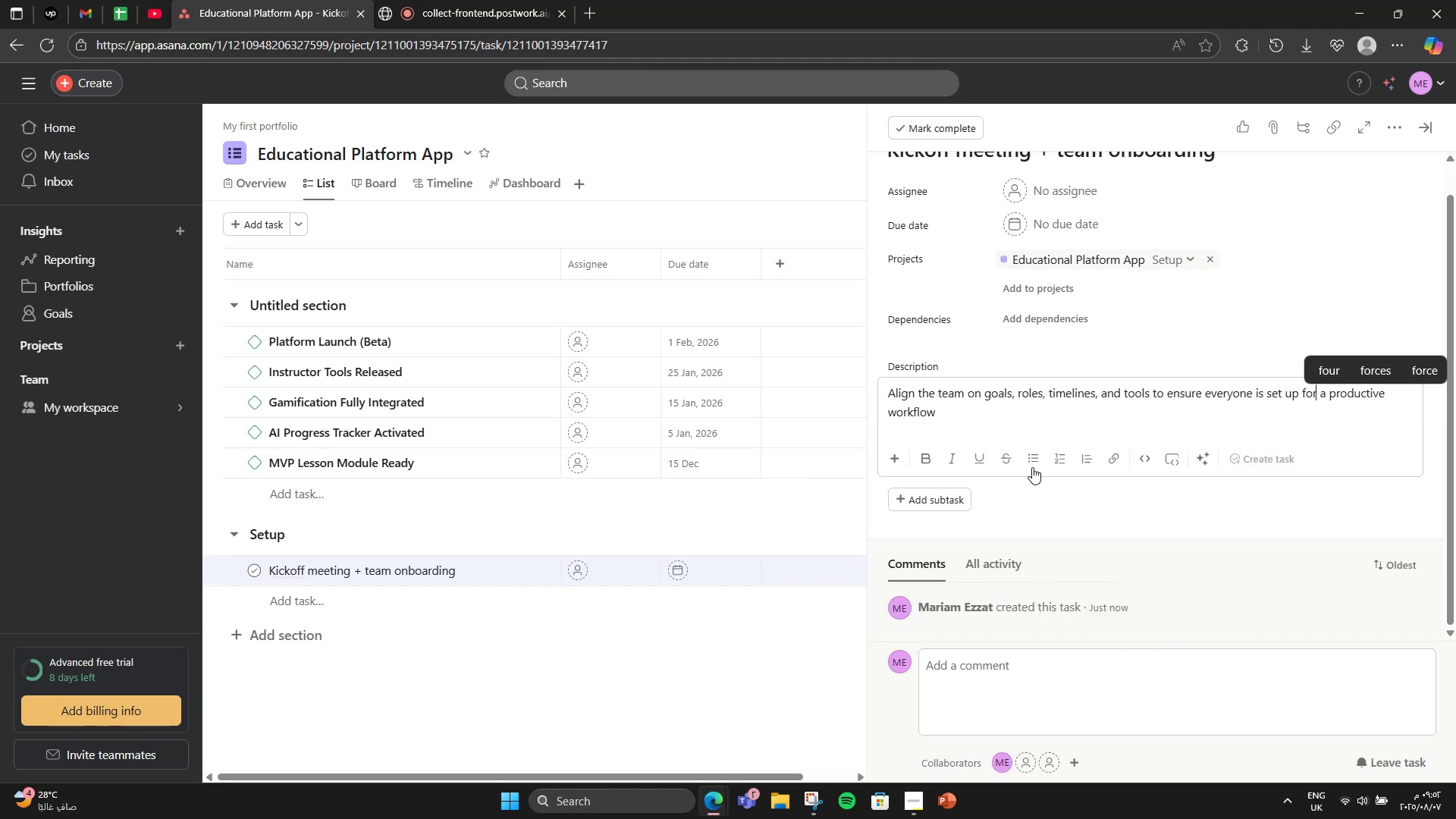 
left_click([989, 430])
 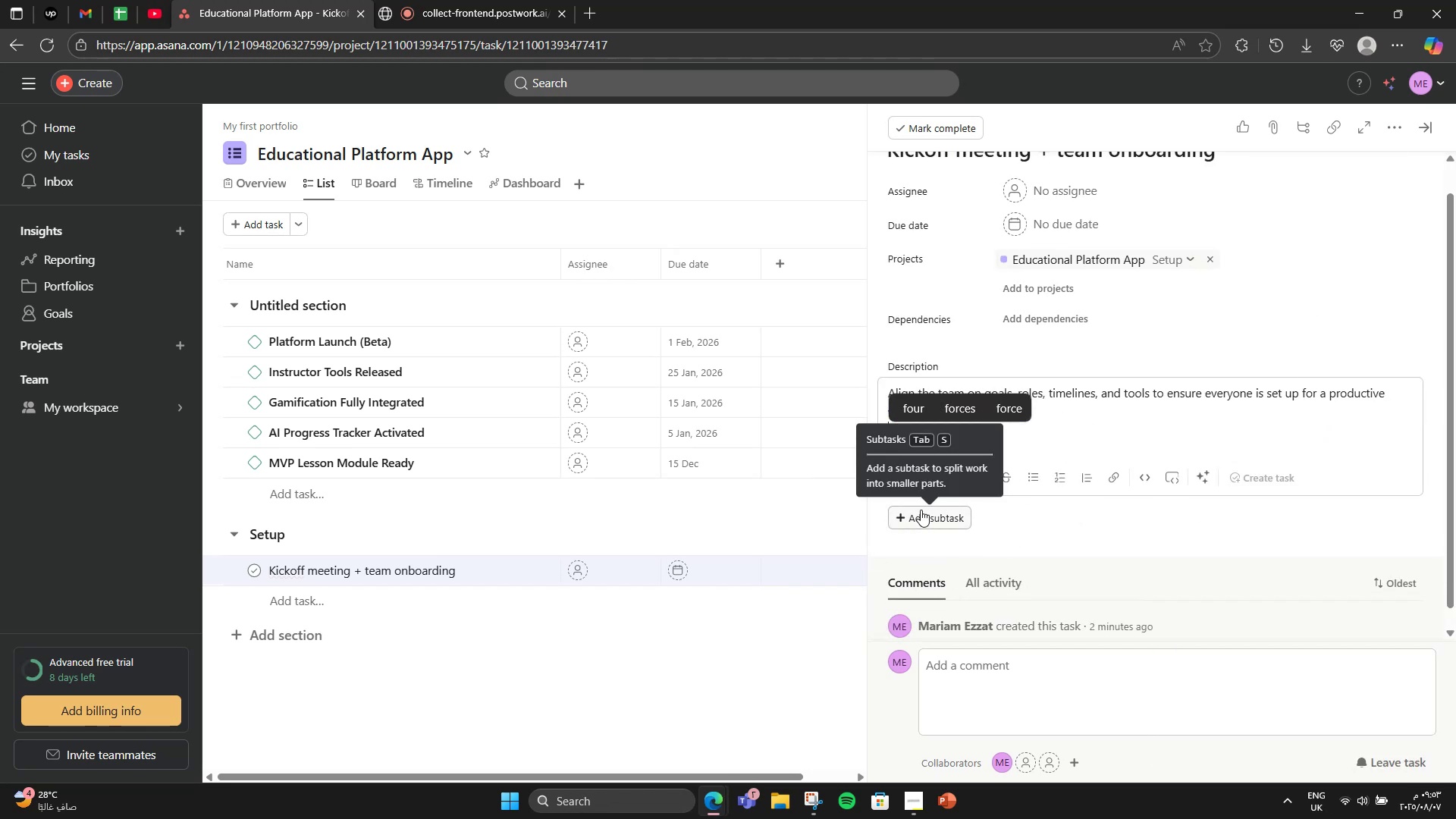 
left_click([917, 515])
 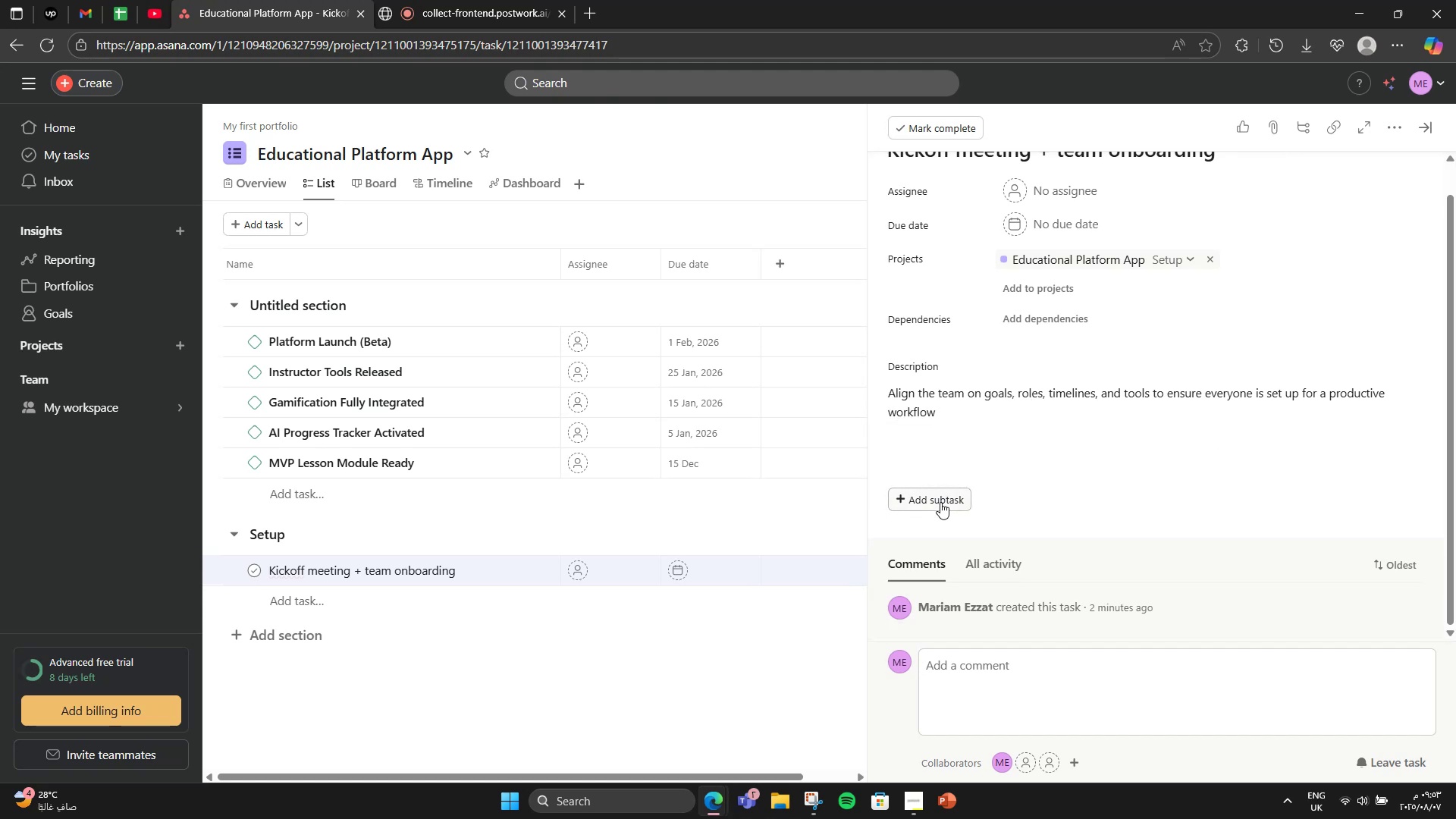 
scroll: coordinate [1019, 351], scroll_direction: up, amount: 4.0
 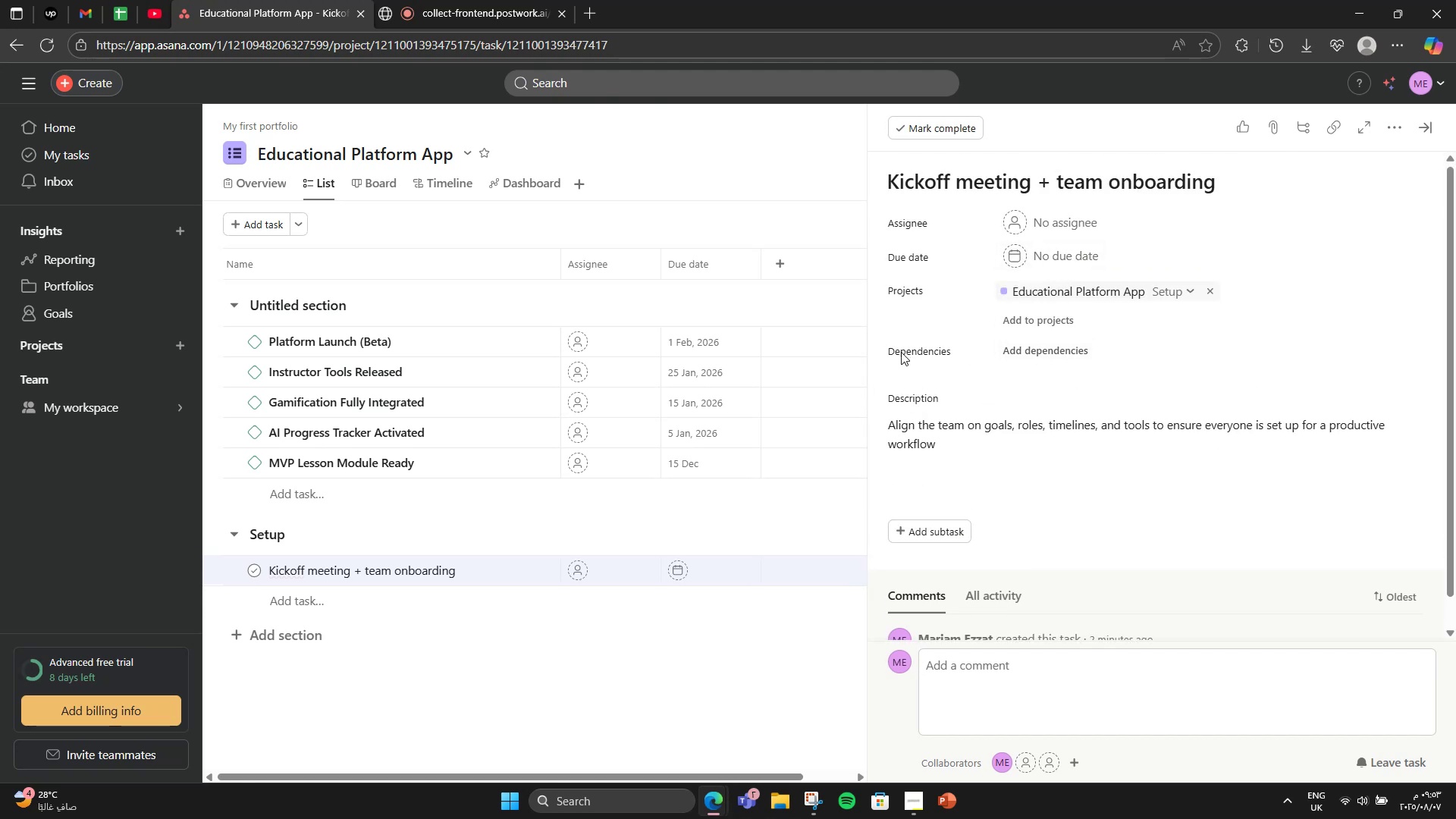 
left_click([832, 311])
 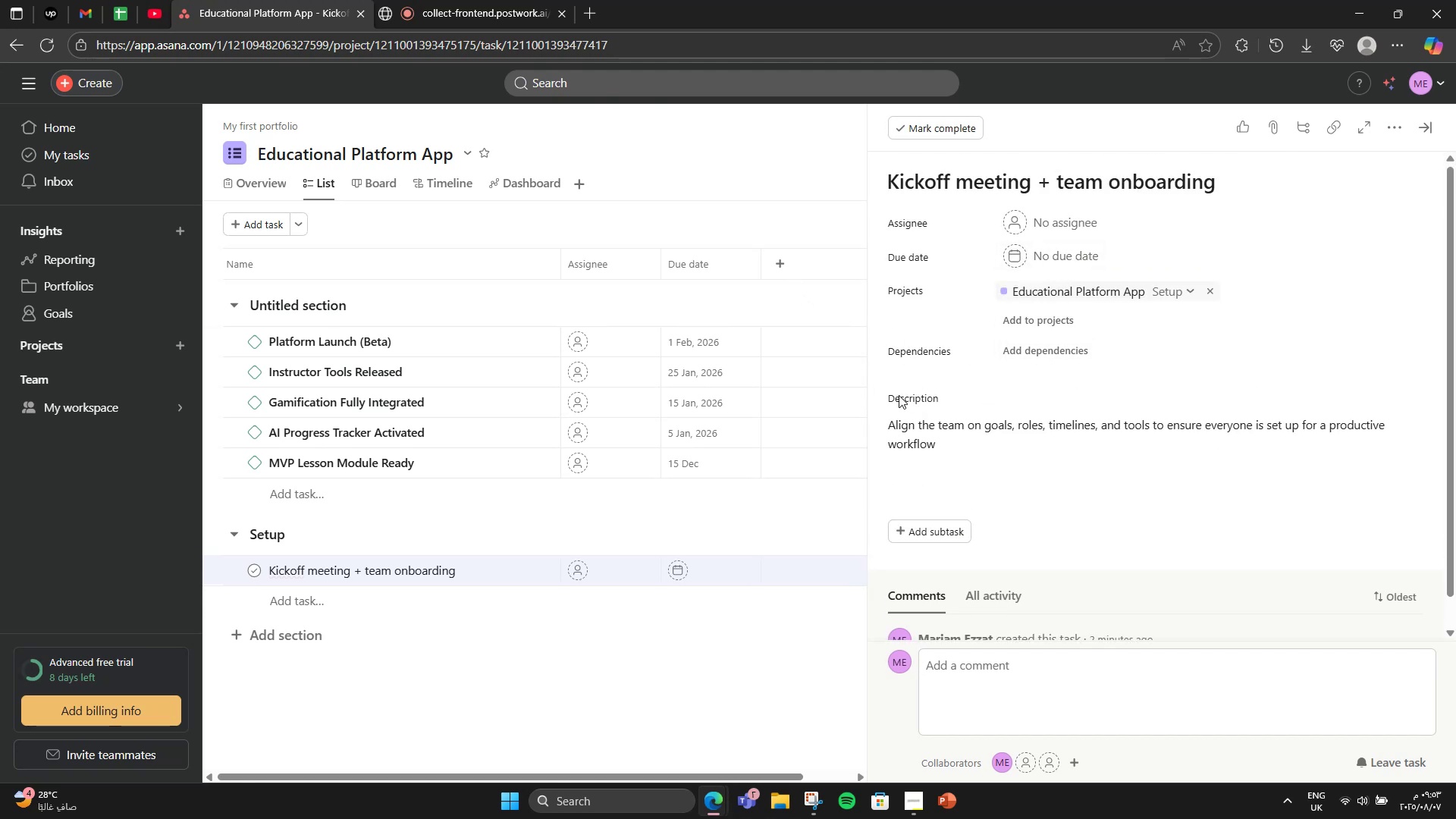 
scroll: coordinate [990, 457], scroll_direction: down, amount: 3.0
 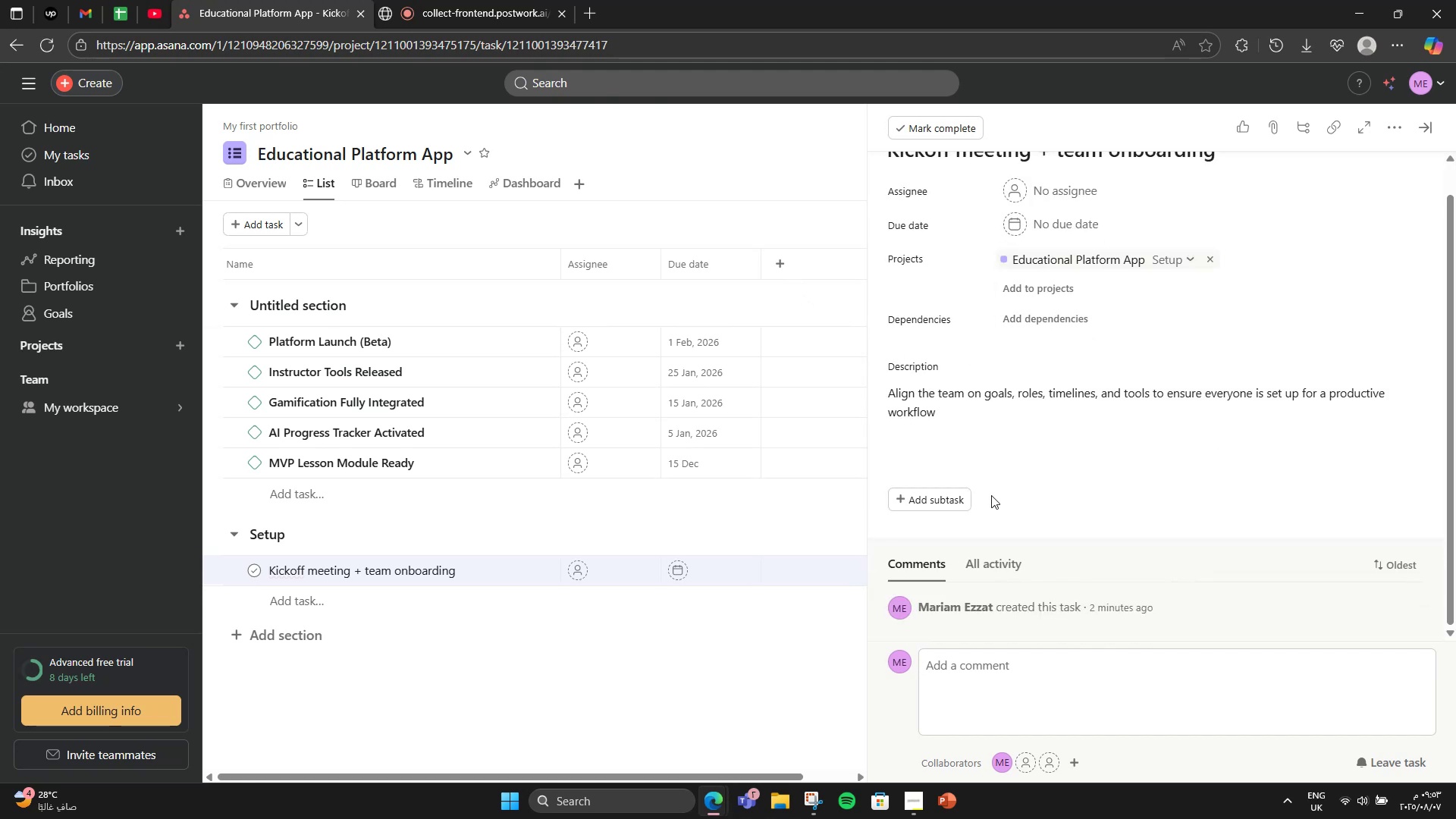 
left_click([960, 504])
 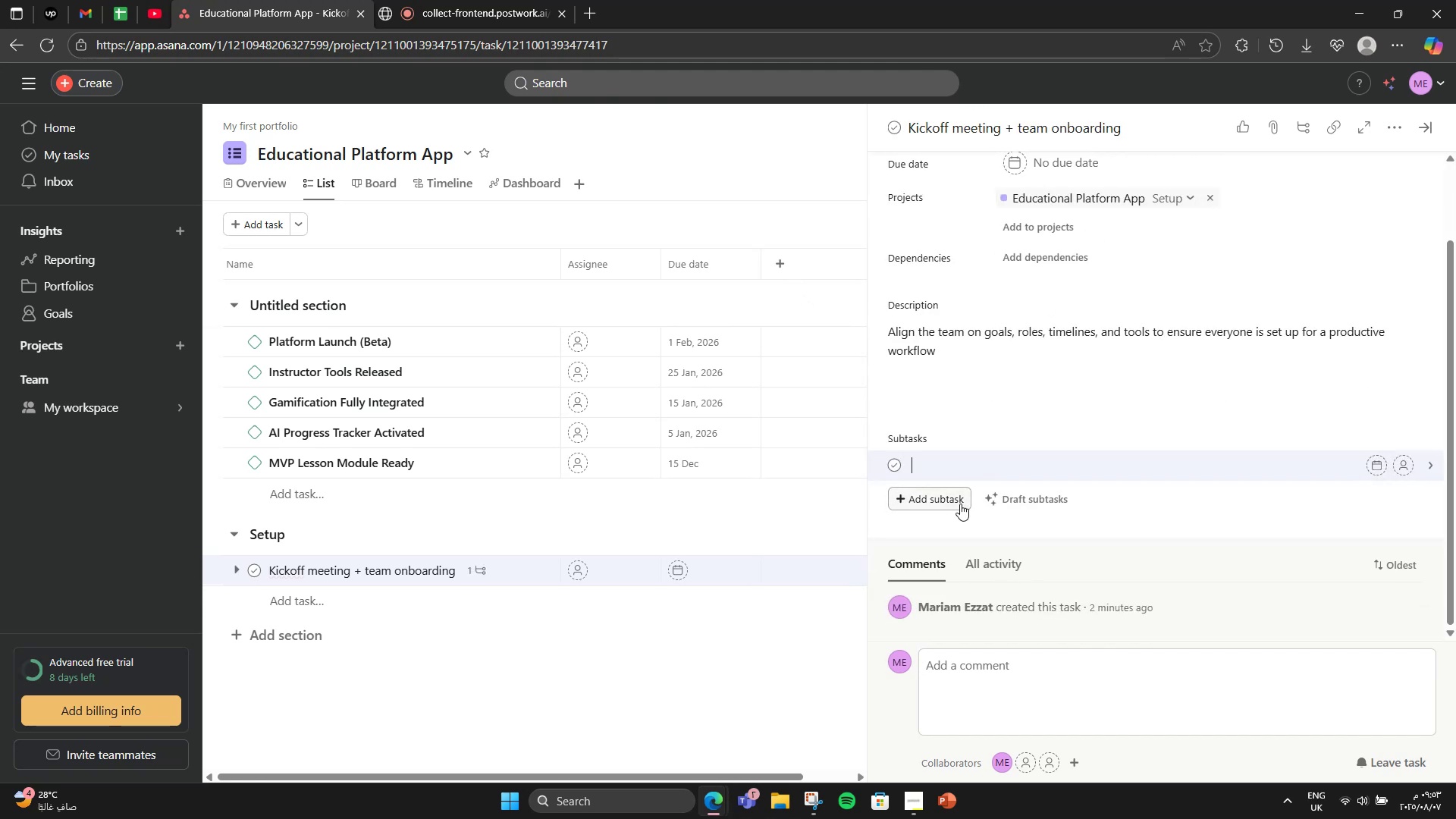 
type(Calendar invite)
 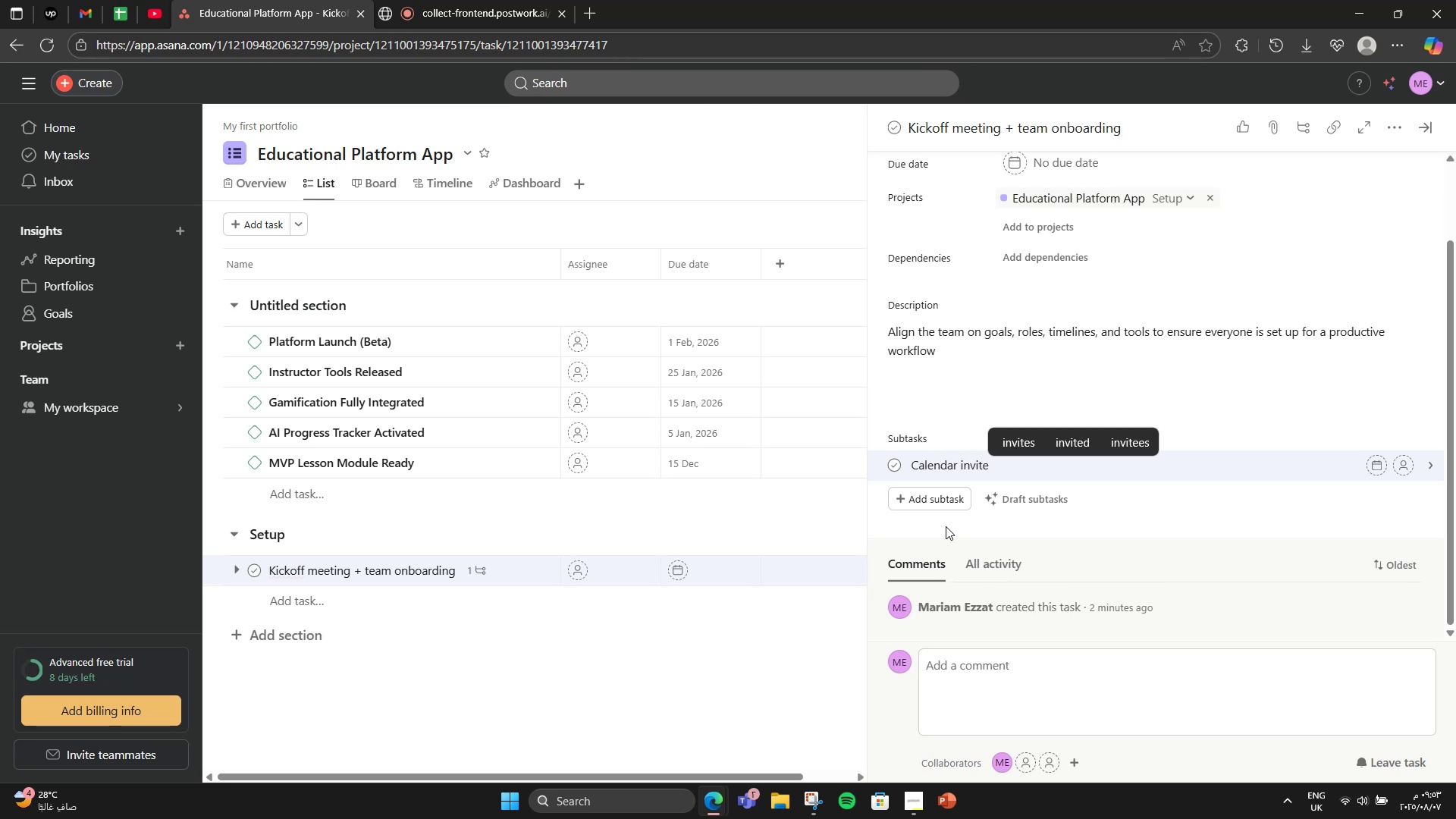 
key(Enter)
 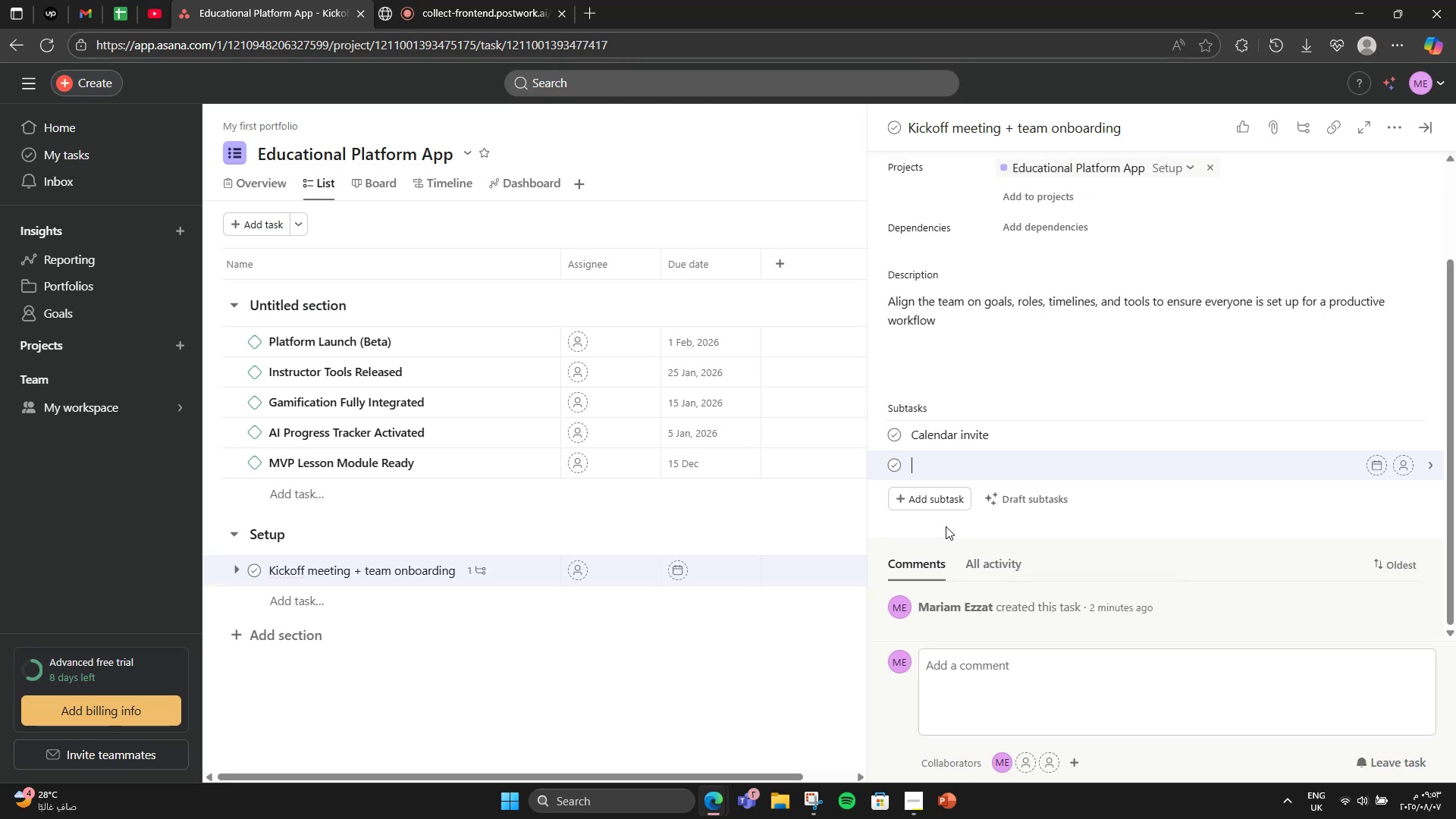 
type(Assign core roles)
 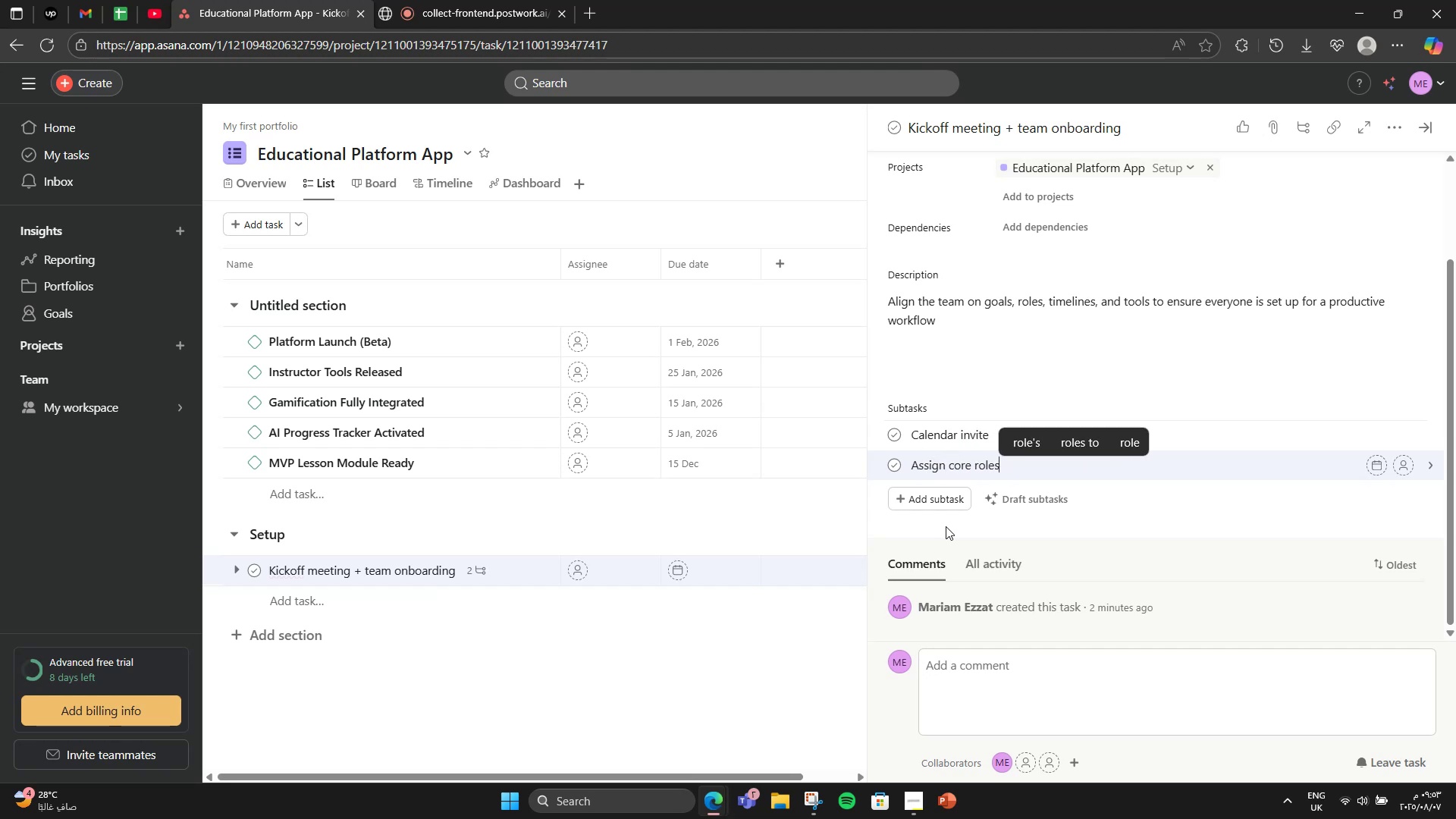 
key(Enter)
 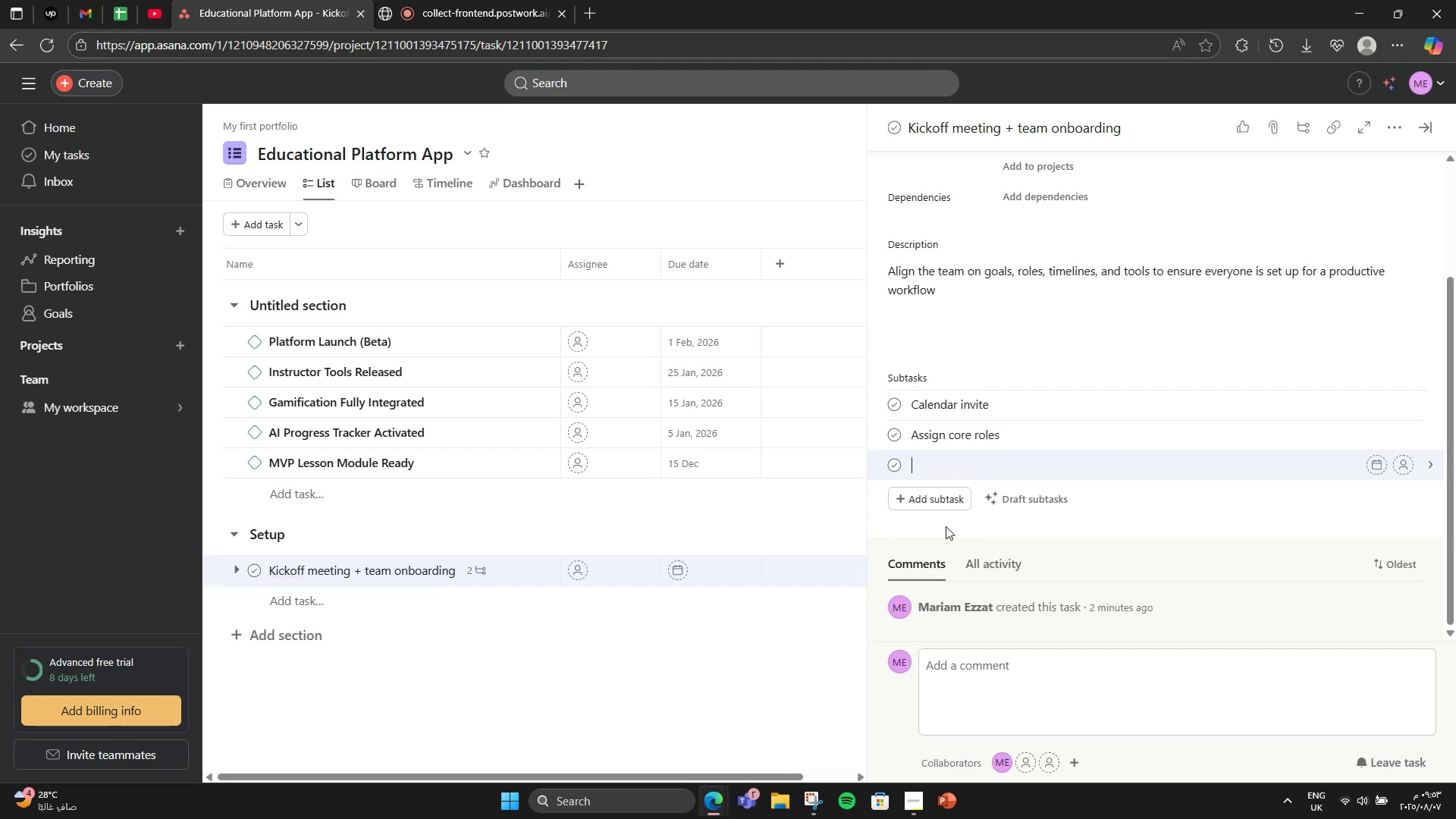 
type(Share vision)
 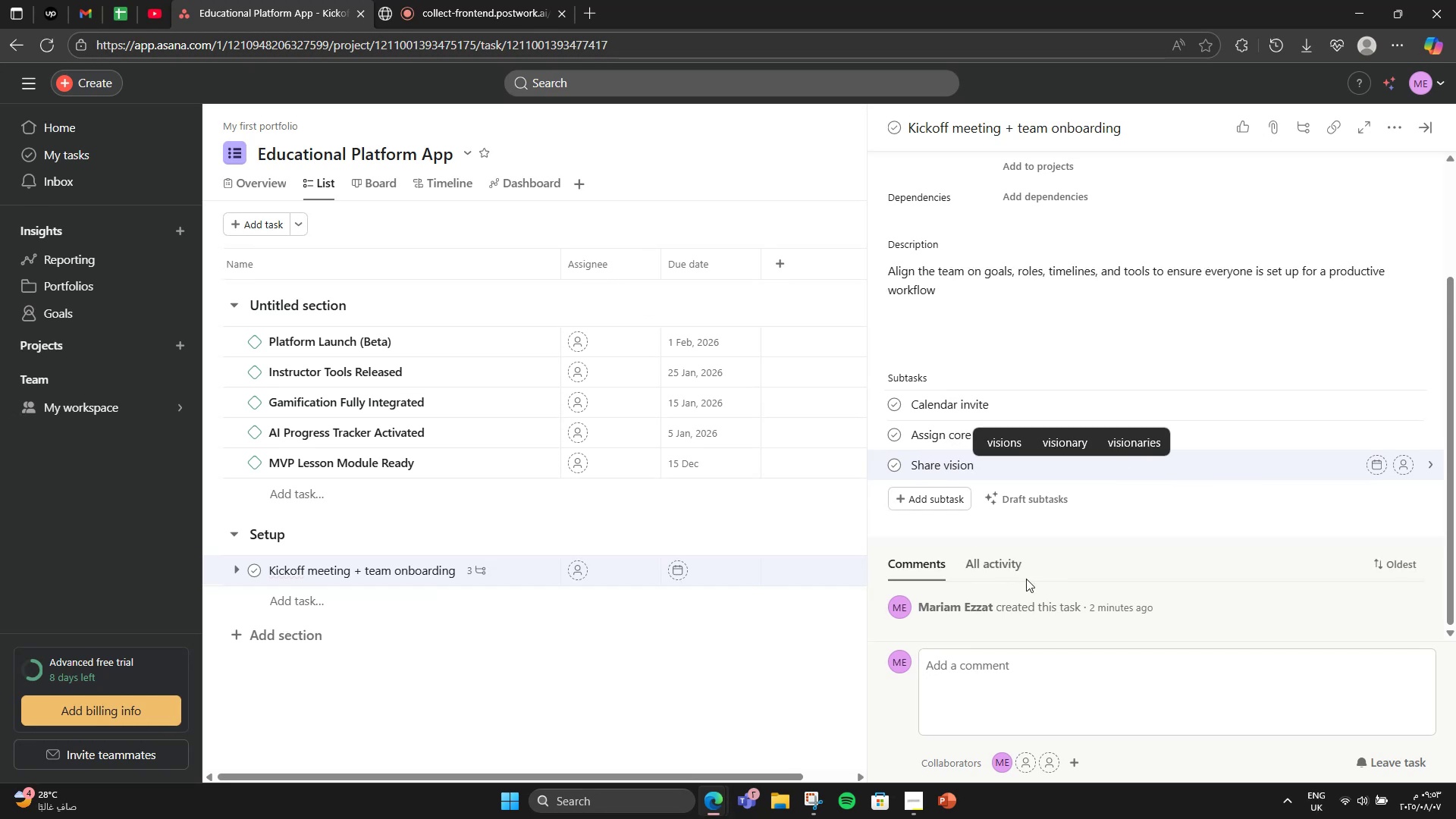 
scroll: coordinate [1035, 524], scroll_direction: up, amount: 3.0
 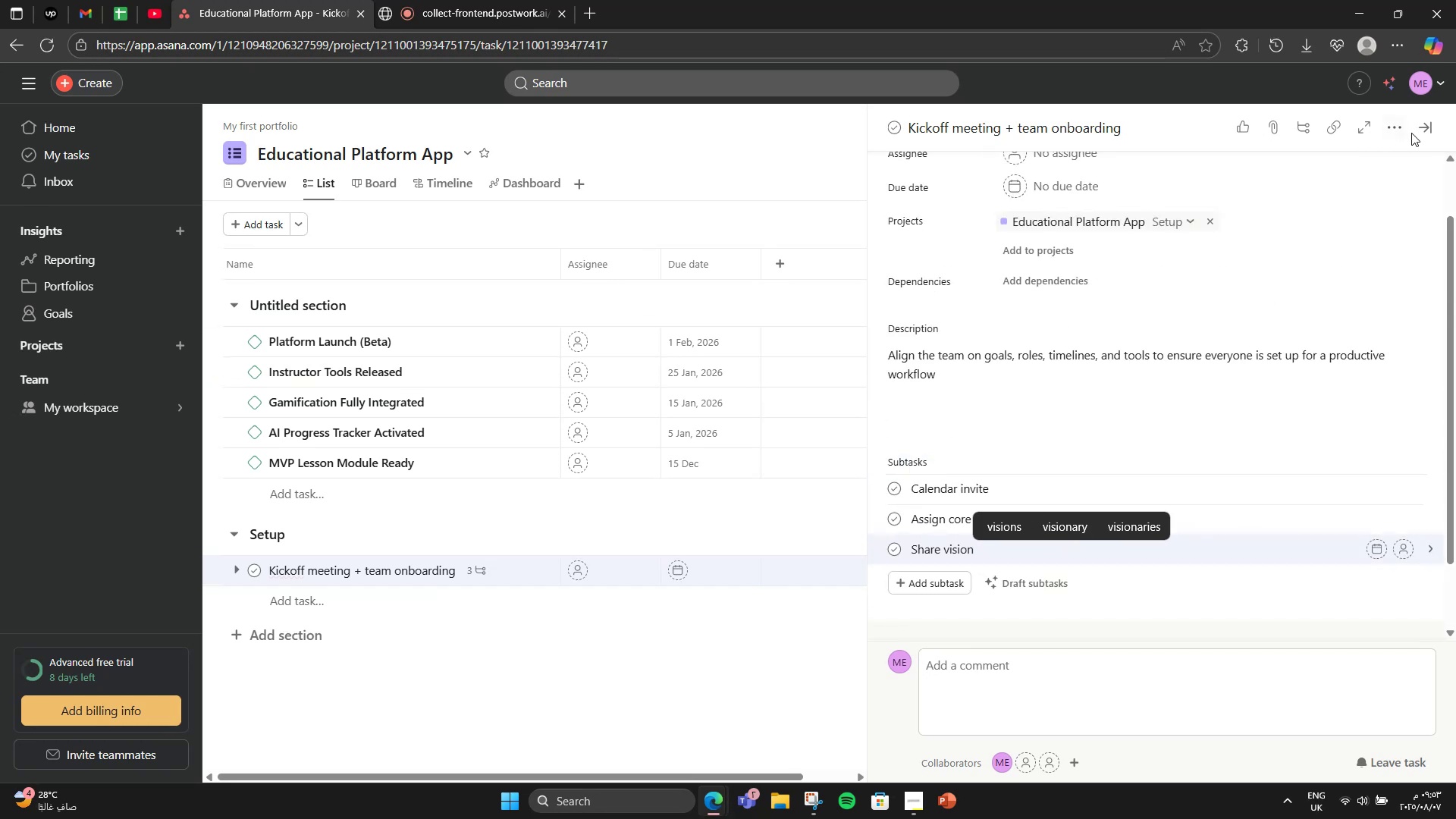 
left_click([1432, 131])
 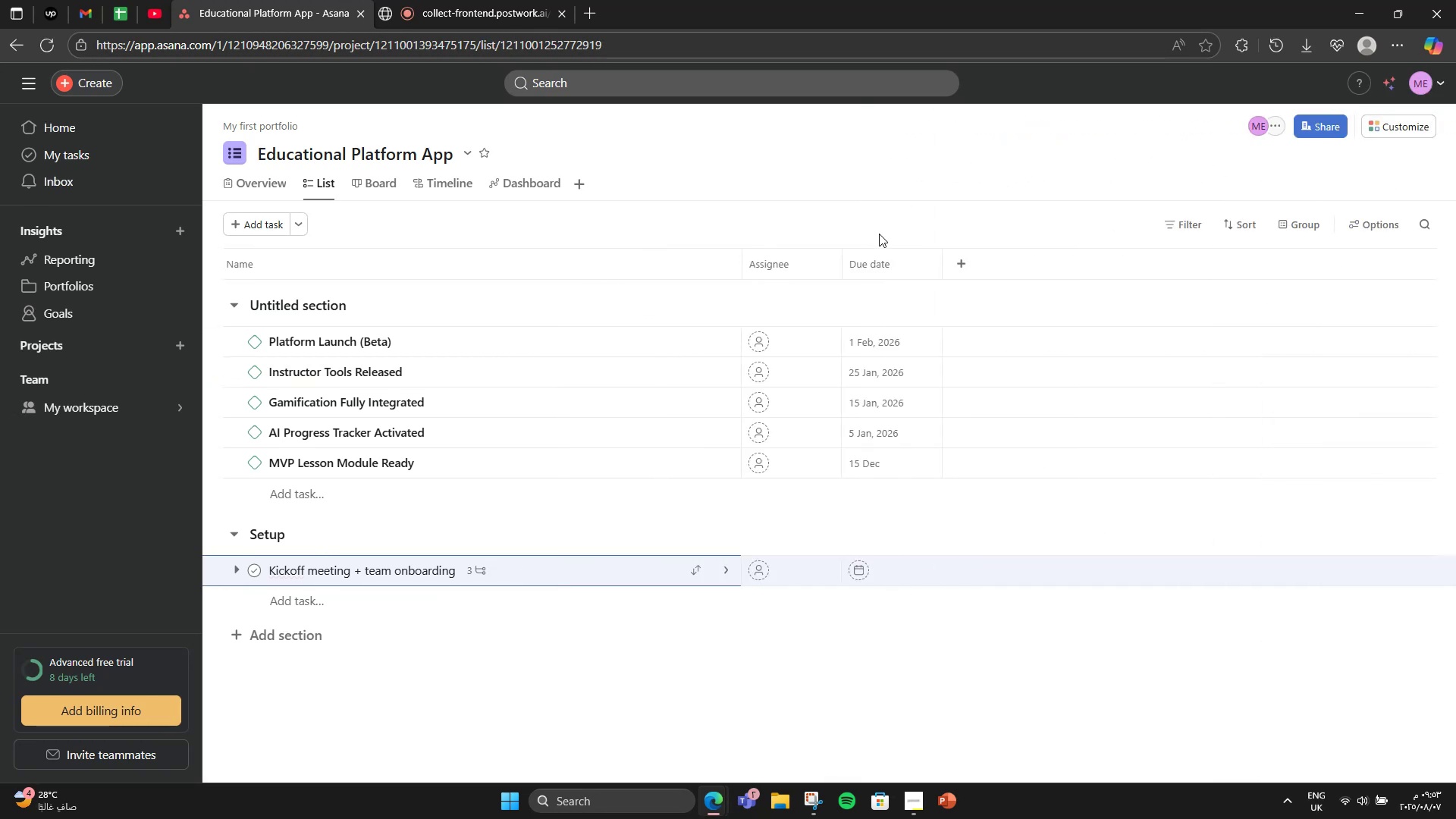 
mouse_move([955, 287])
 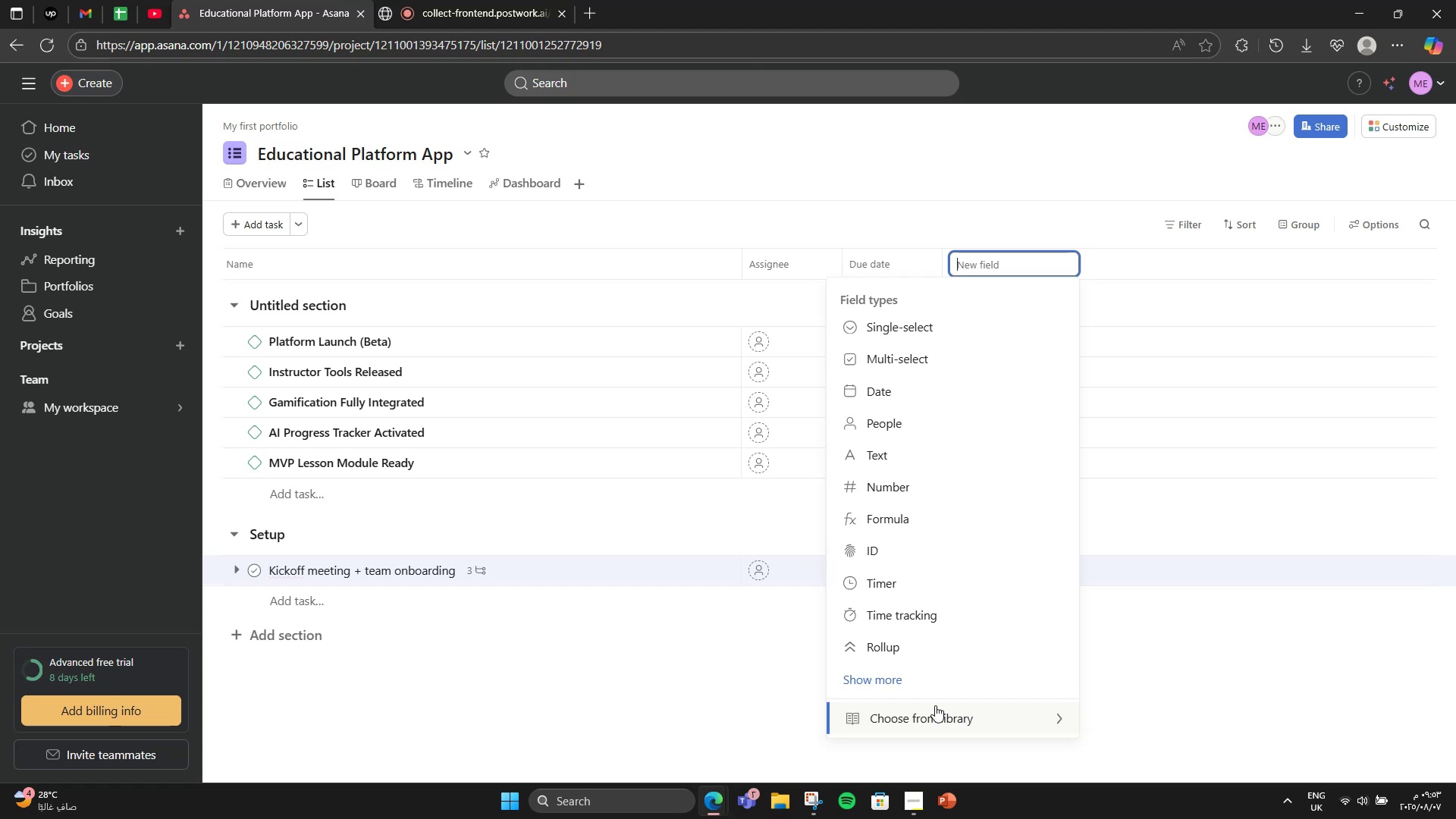 
left_click([935, 705])
 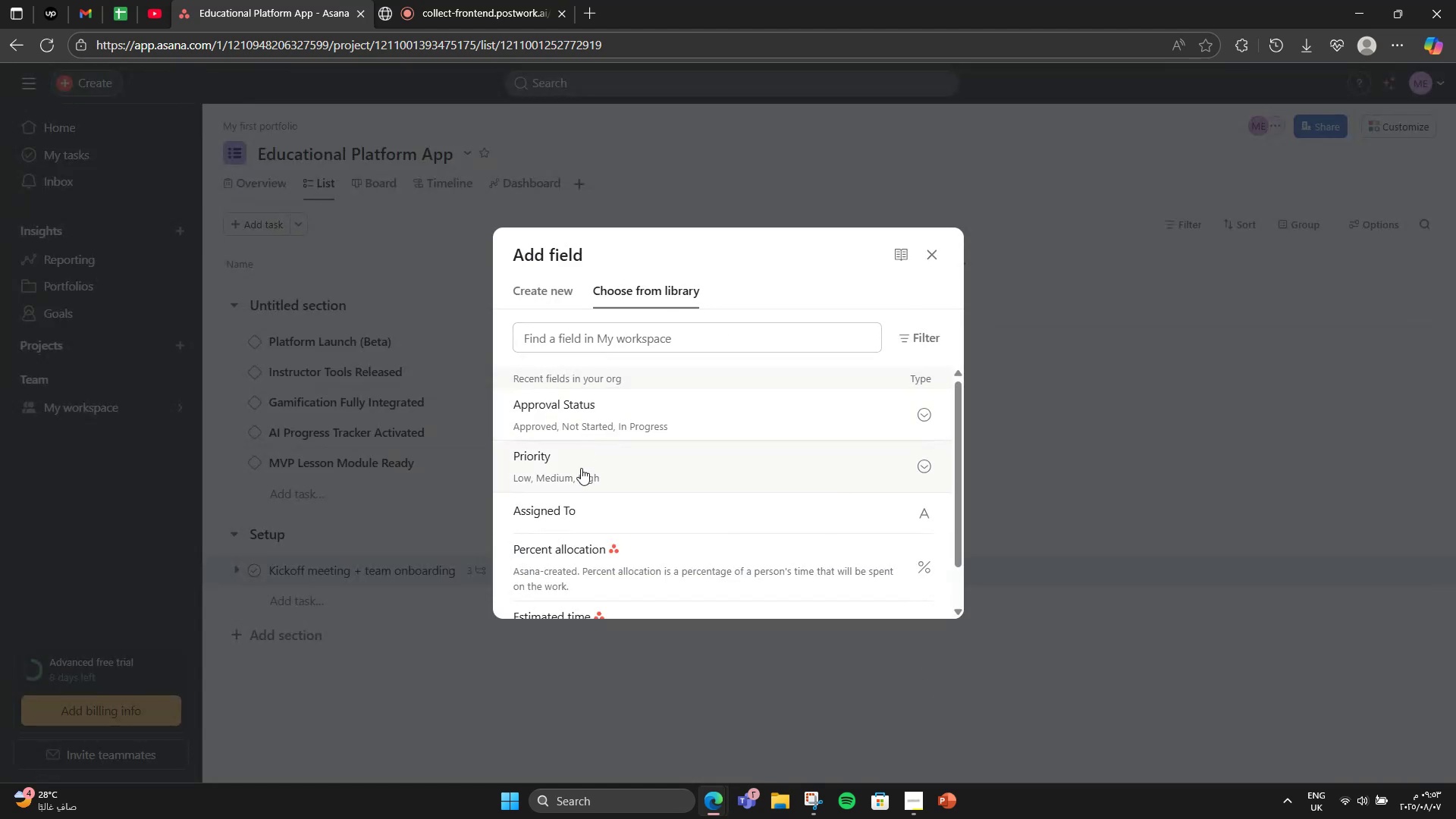 
wait(5.46)
 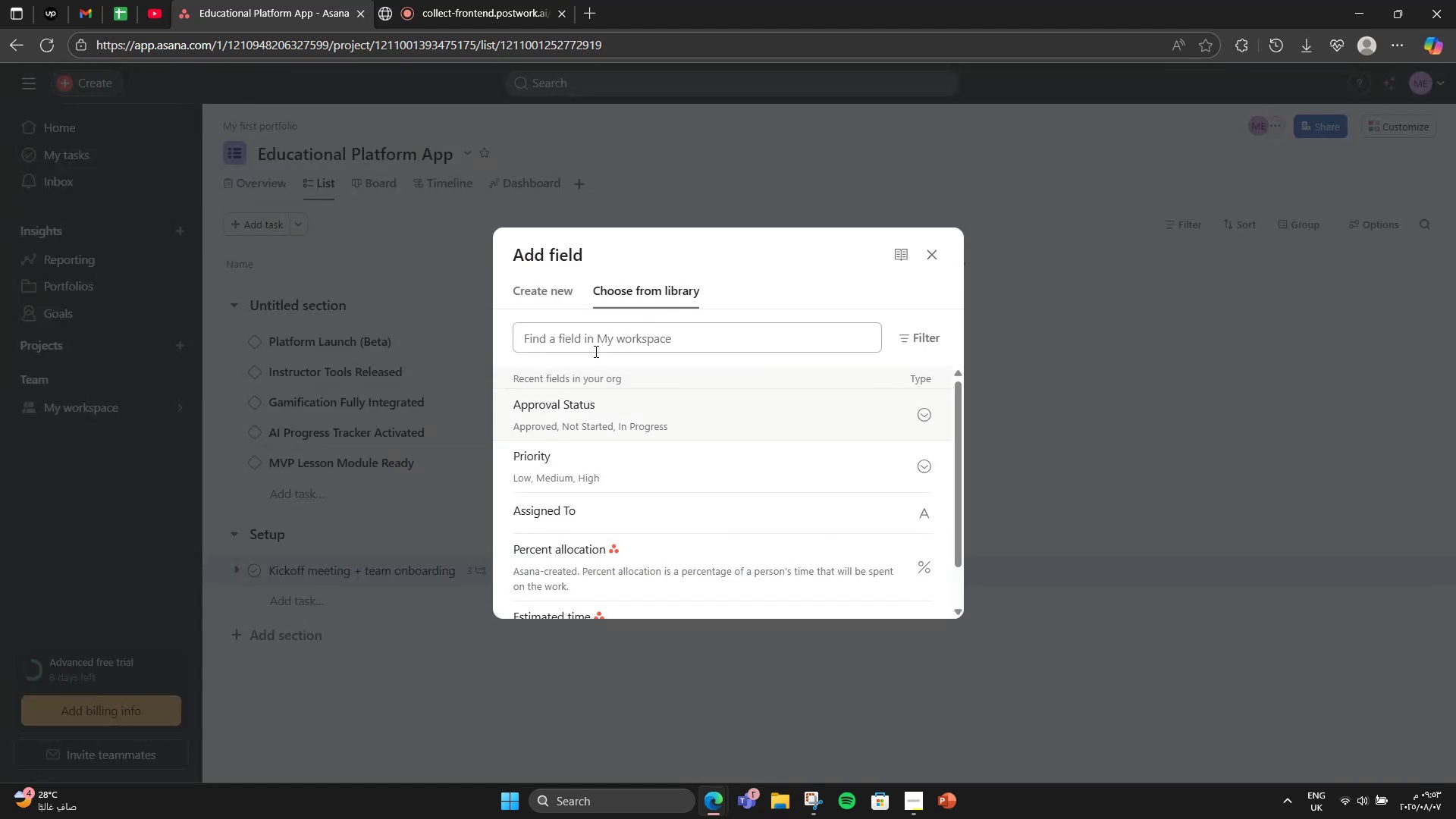 
left_click([1068, 266])
 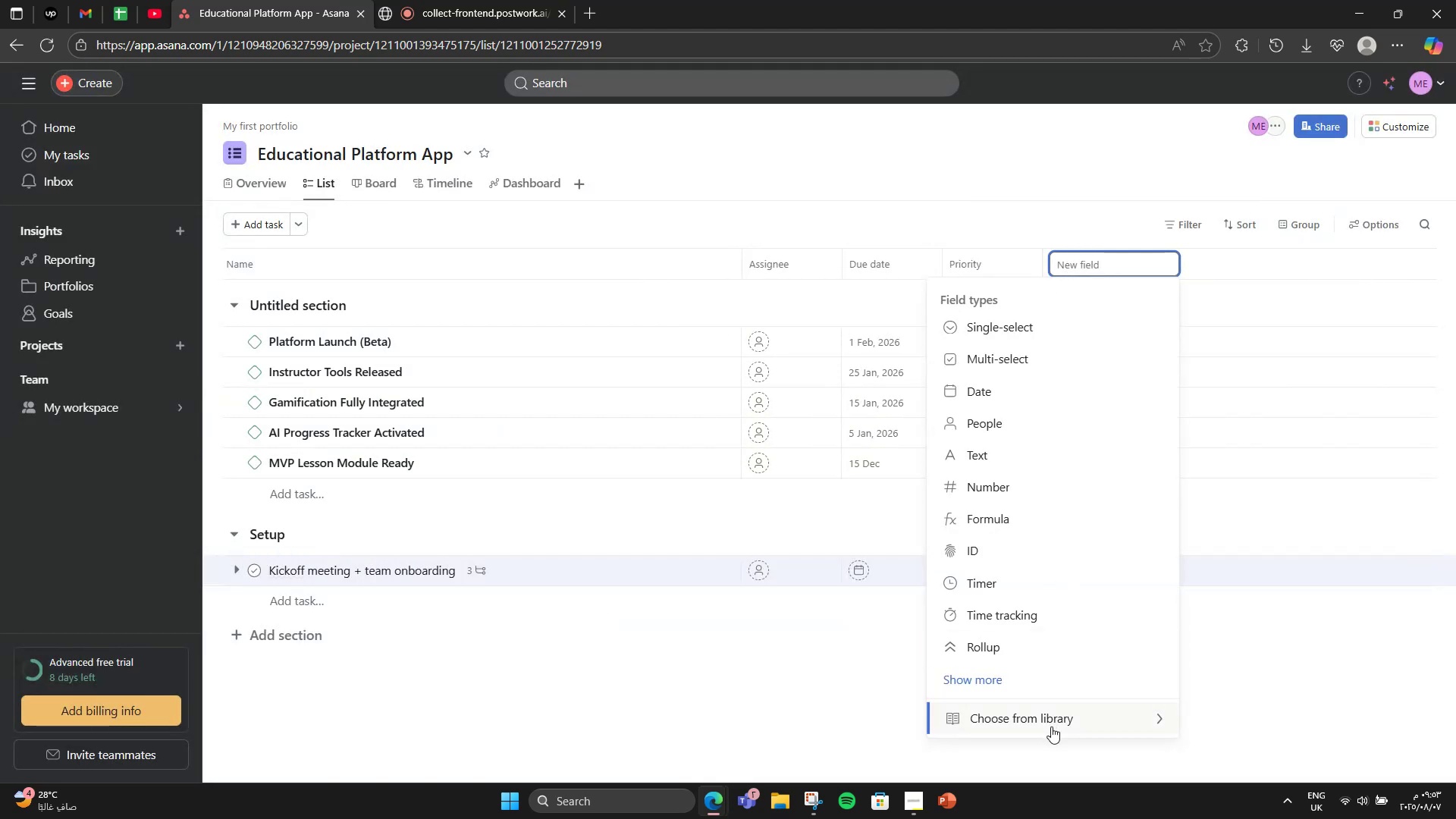 
left_click([1051, 726])
 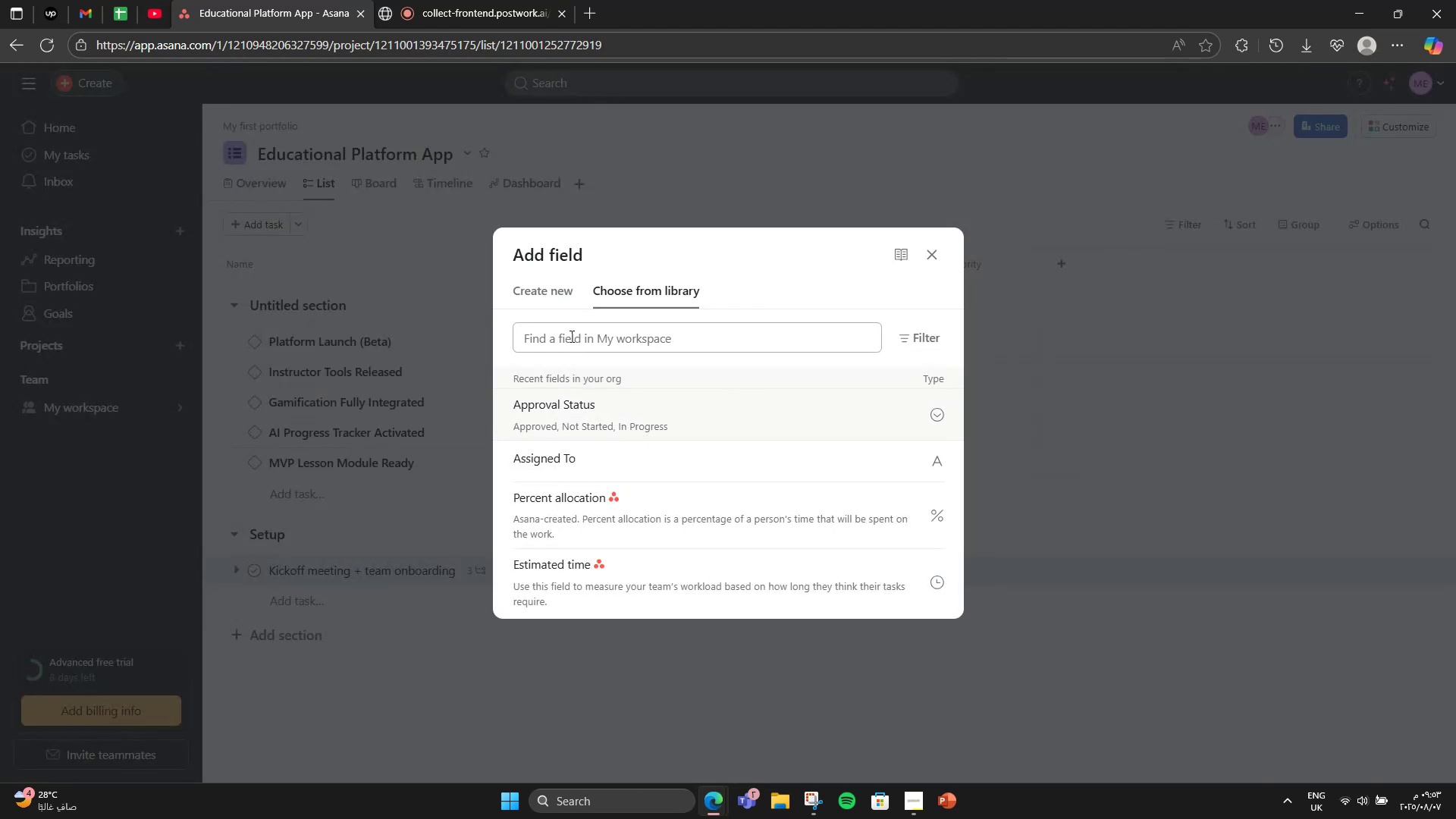 
left_click([549, 304])
 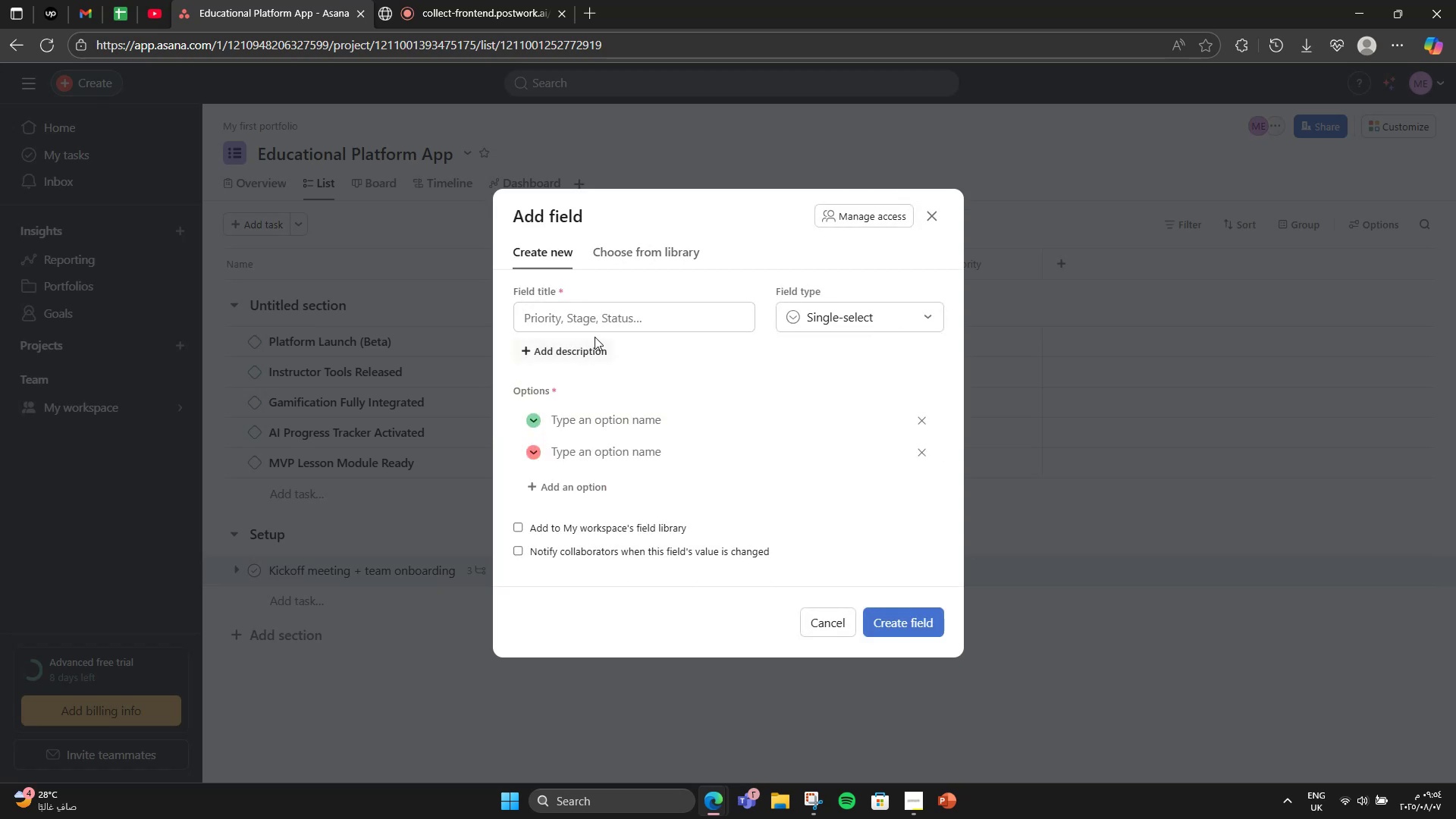 
left_click([598, 318])
 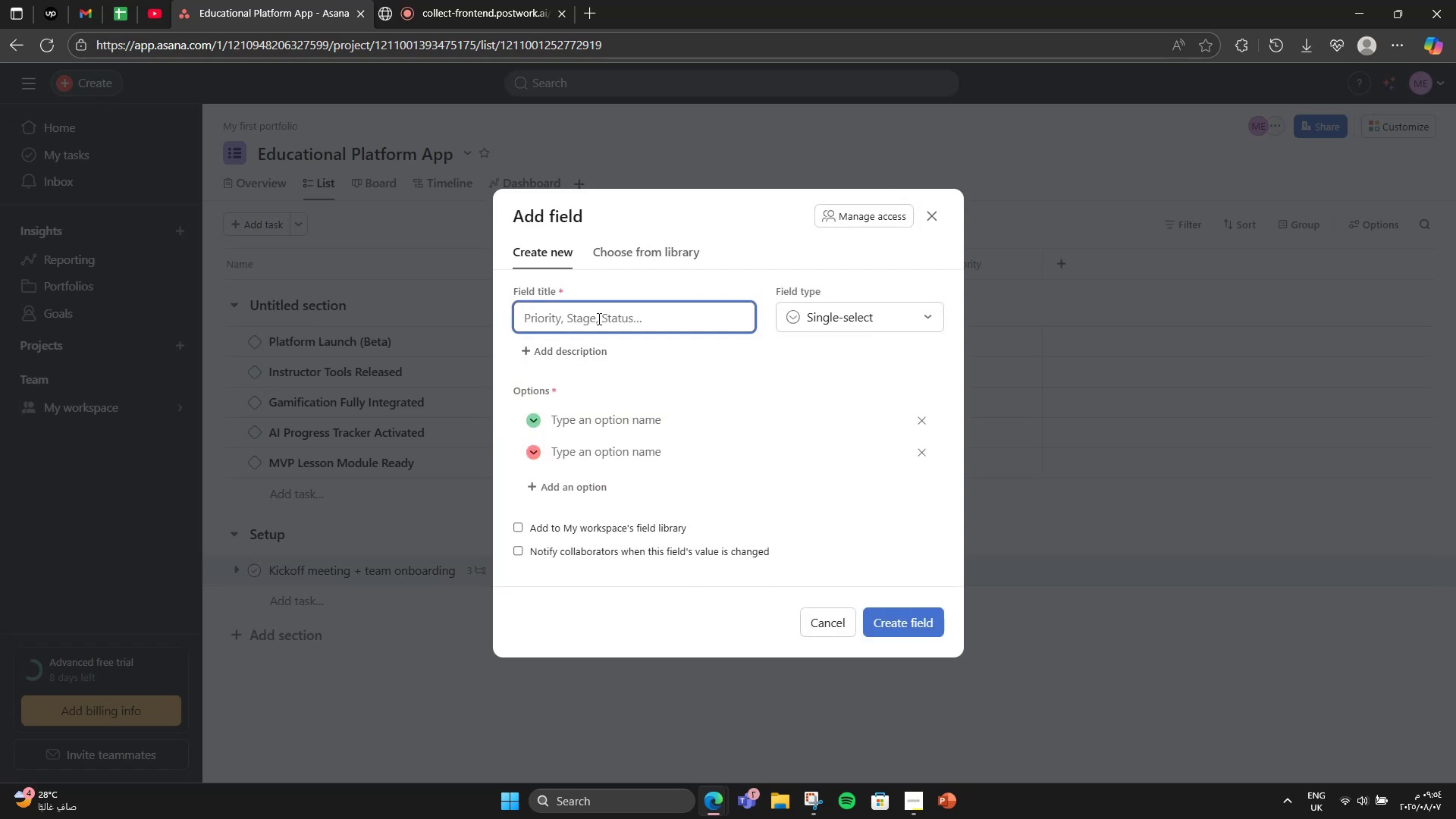 
type(Complexity)
 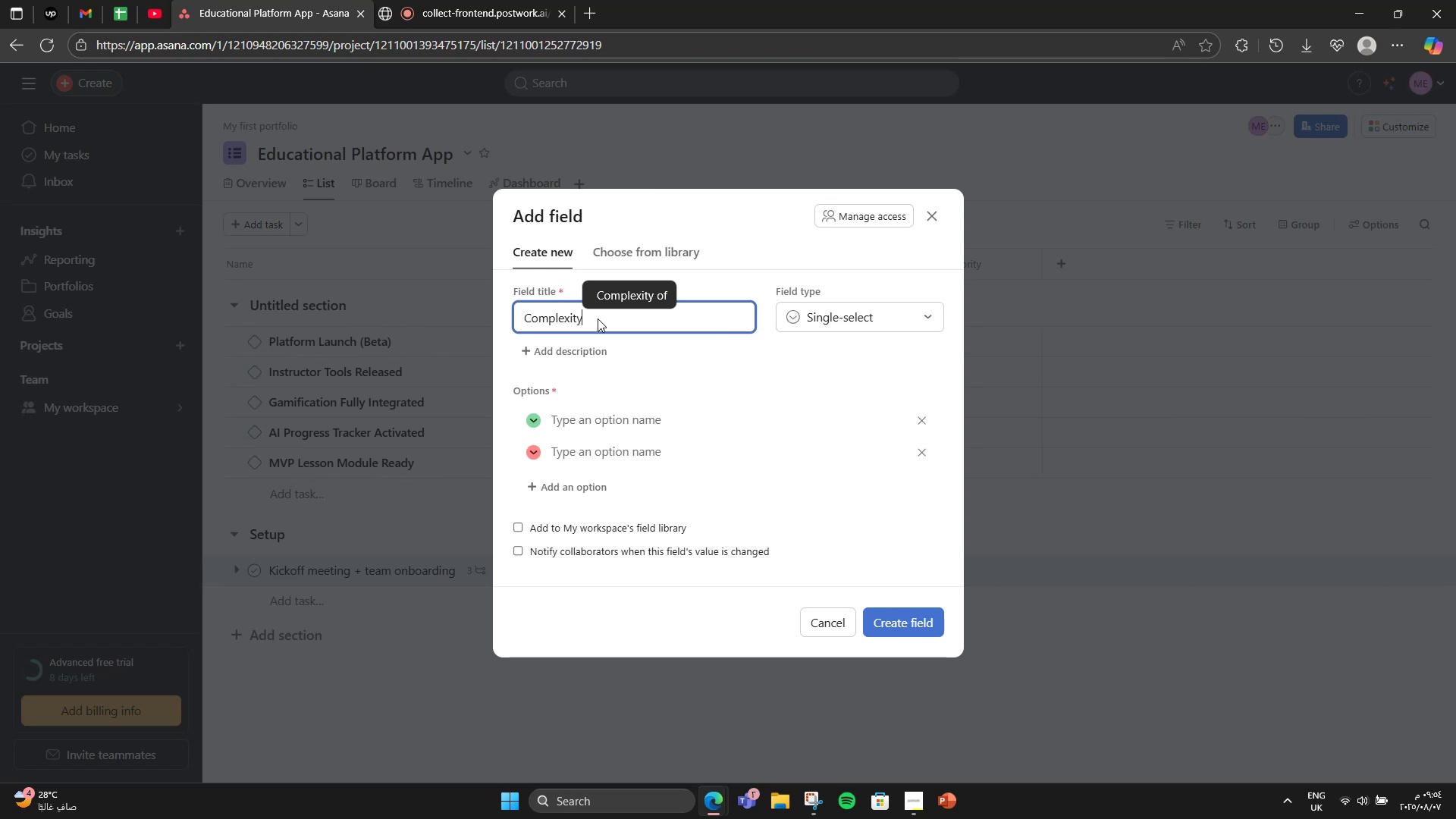 
left_click([609, 409])
 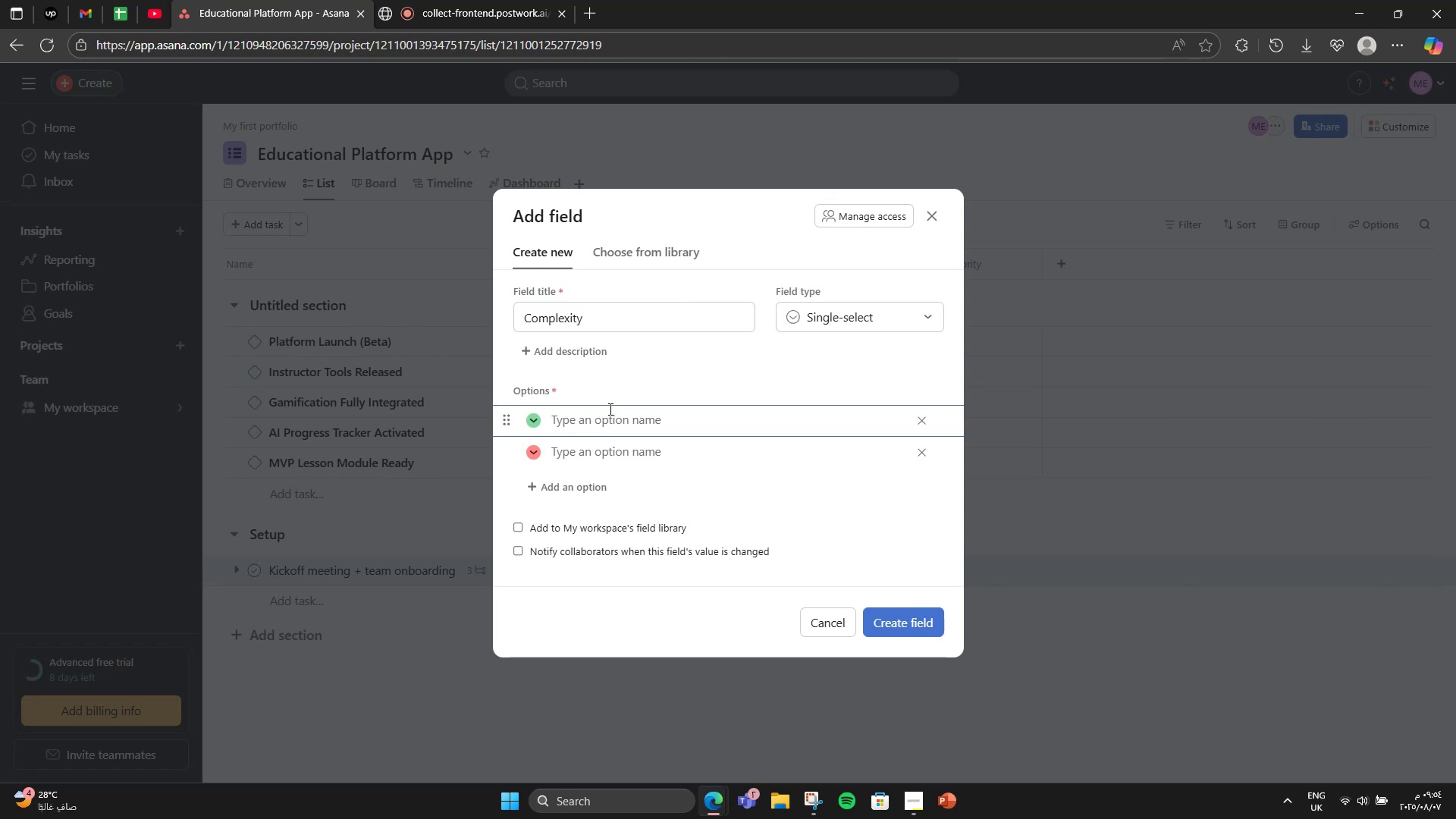 
type(Low)
 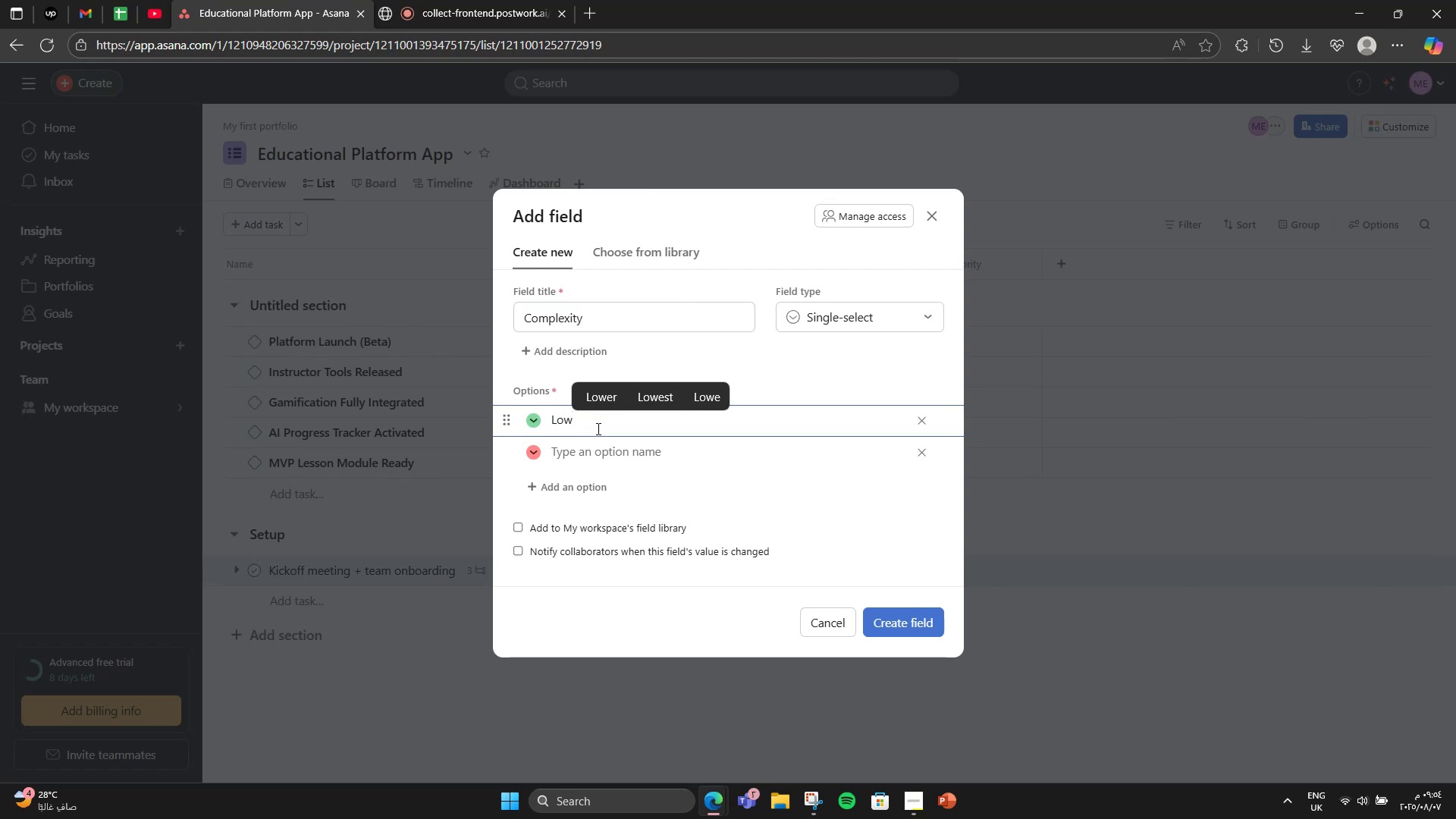 
key(Enter)
 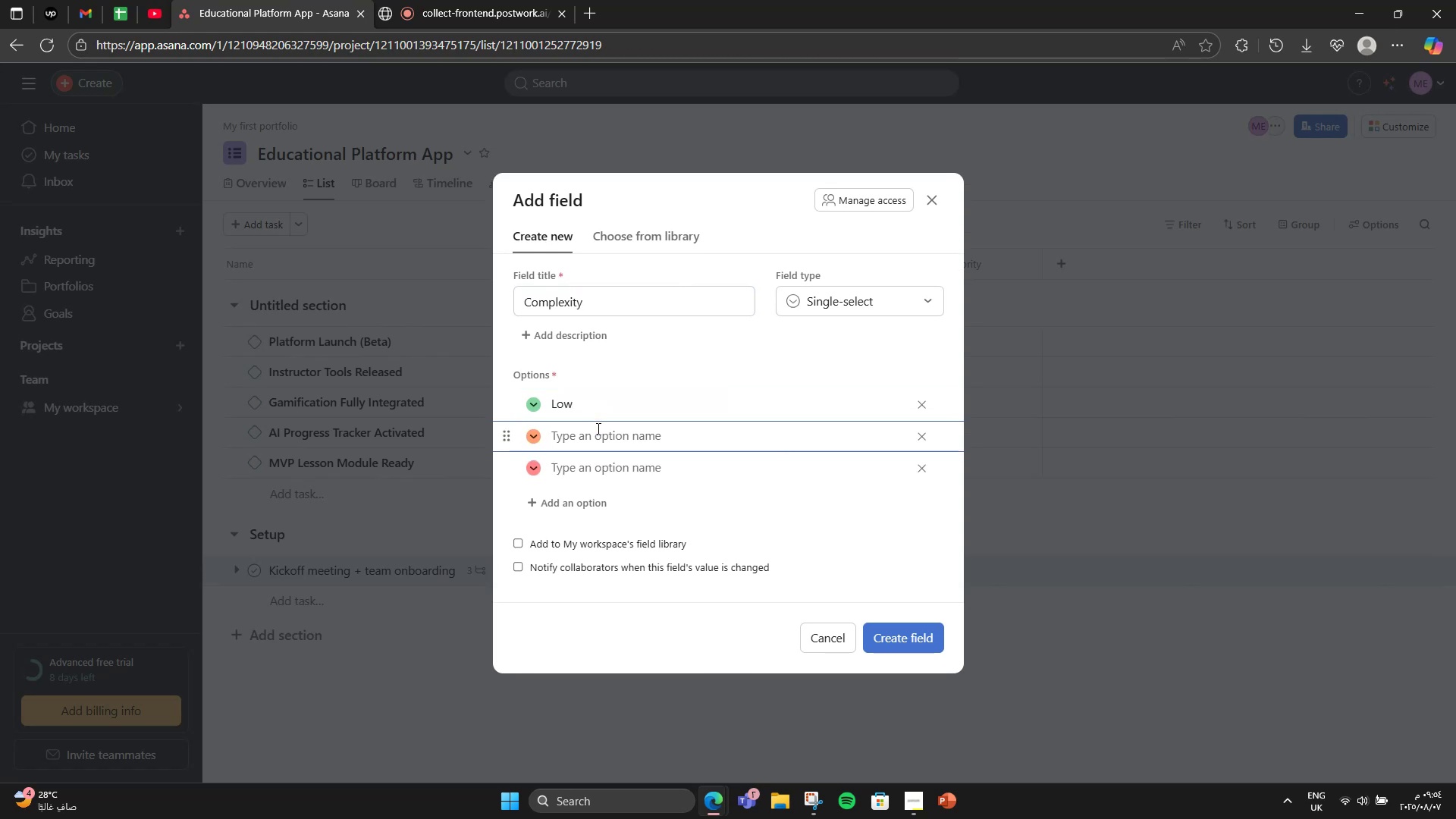 
type(Meduim)
key(Backspace)
key(Backspace)
key(Backspace)
type(ium)
 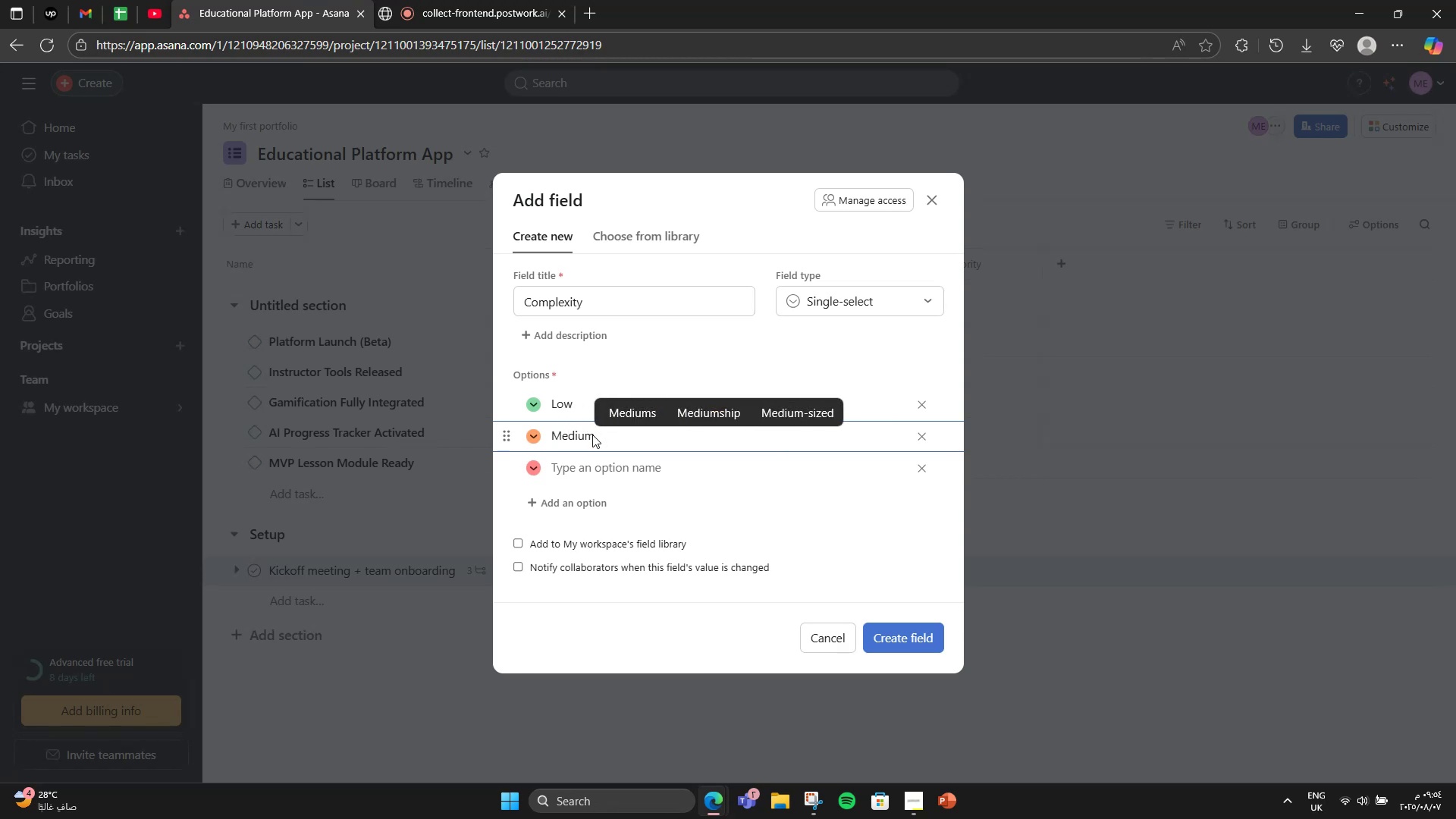 
left_click([592, 463])
 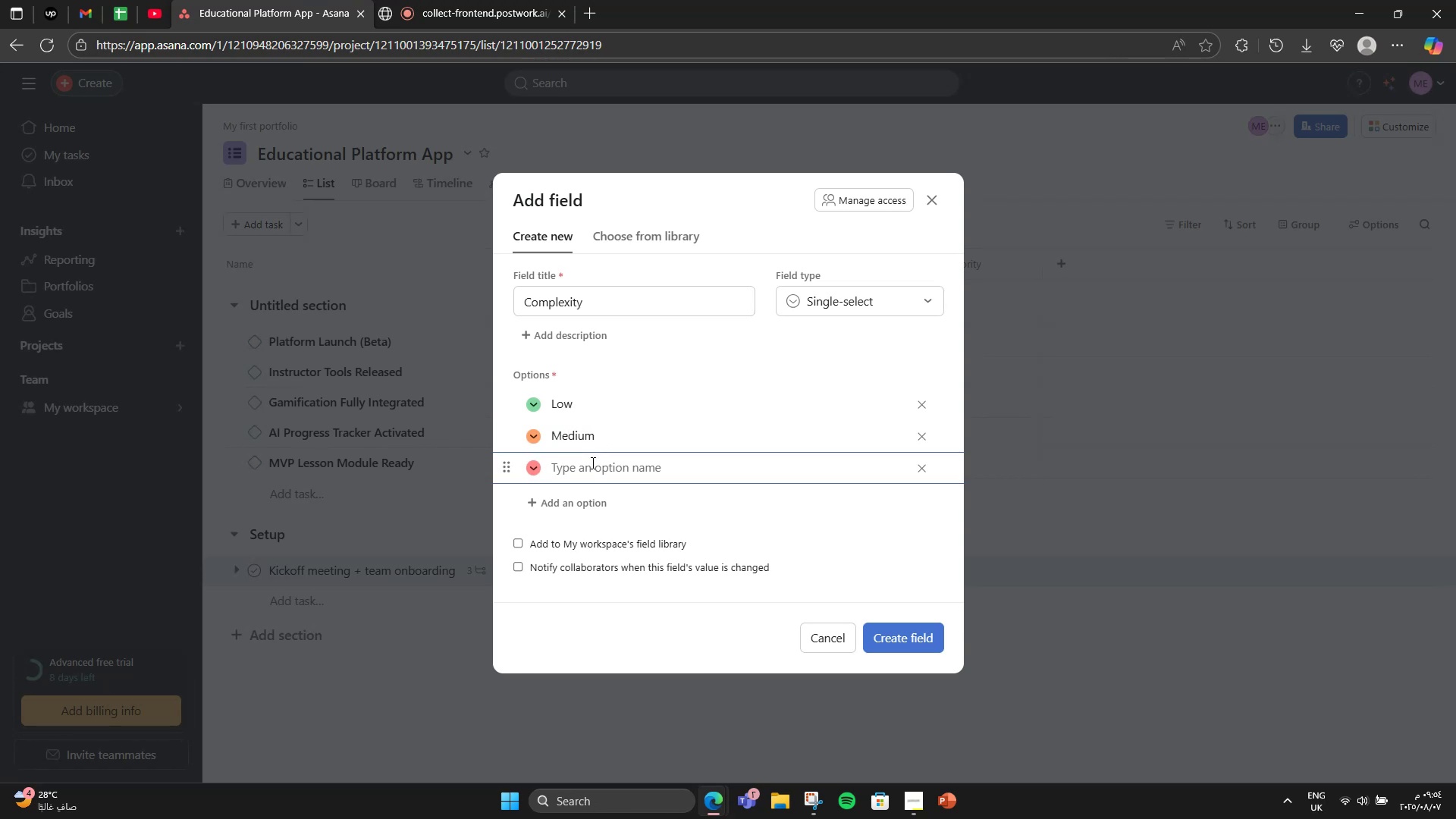 
type(High)
 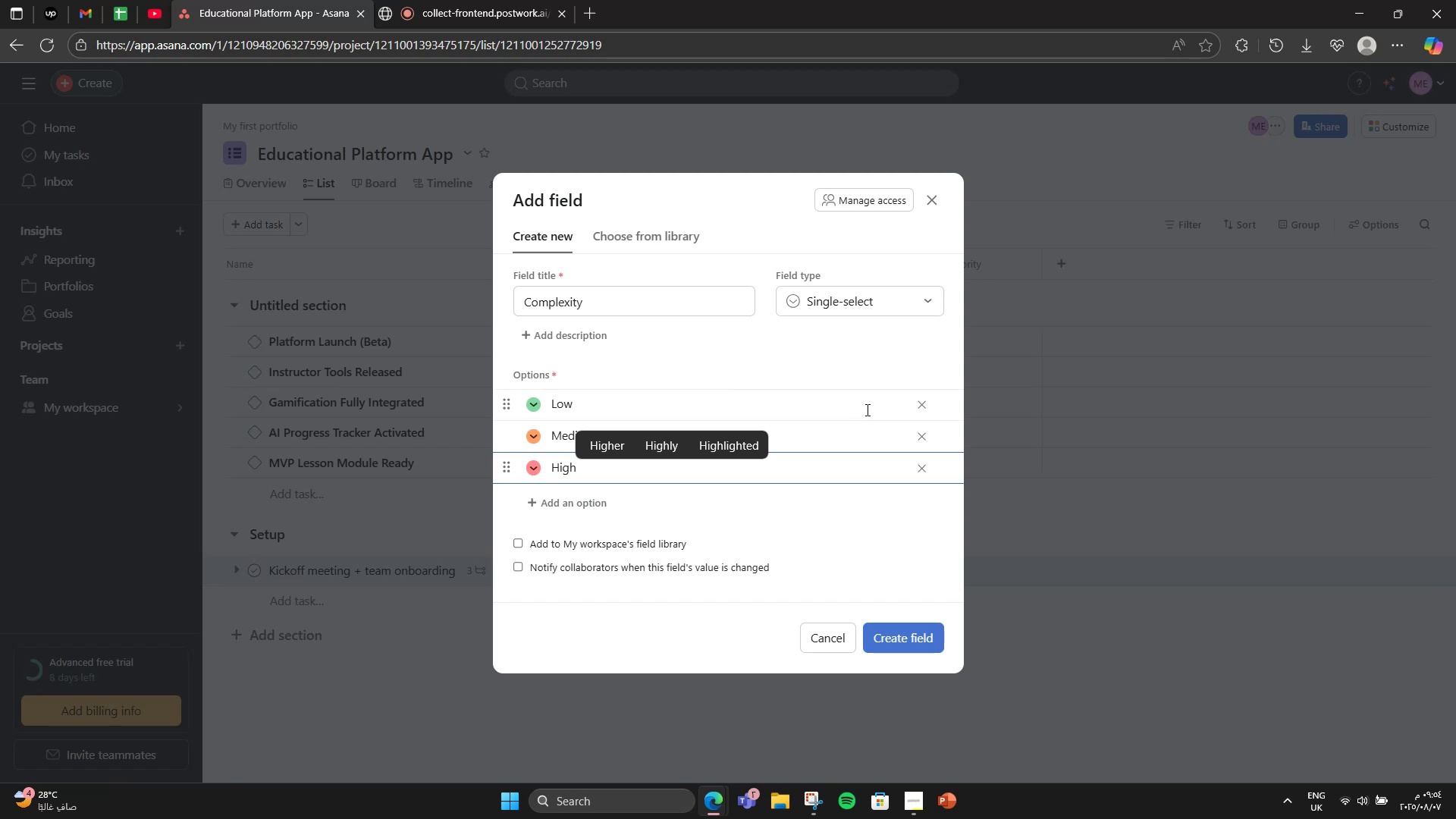 
left_click([833, 388])
 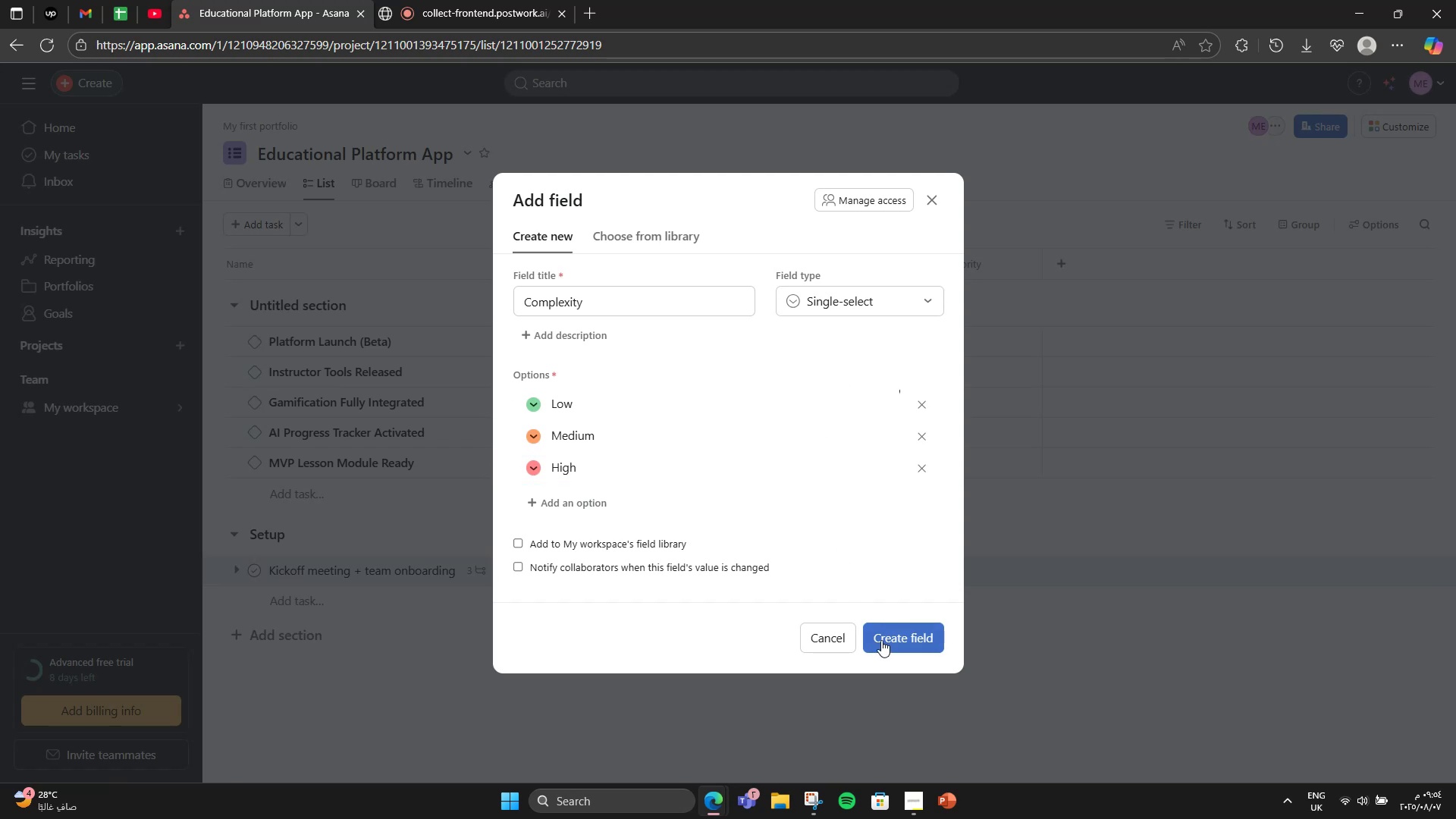 
left_click([881, 640])
 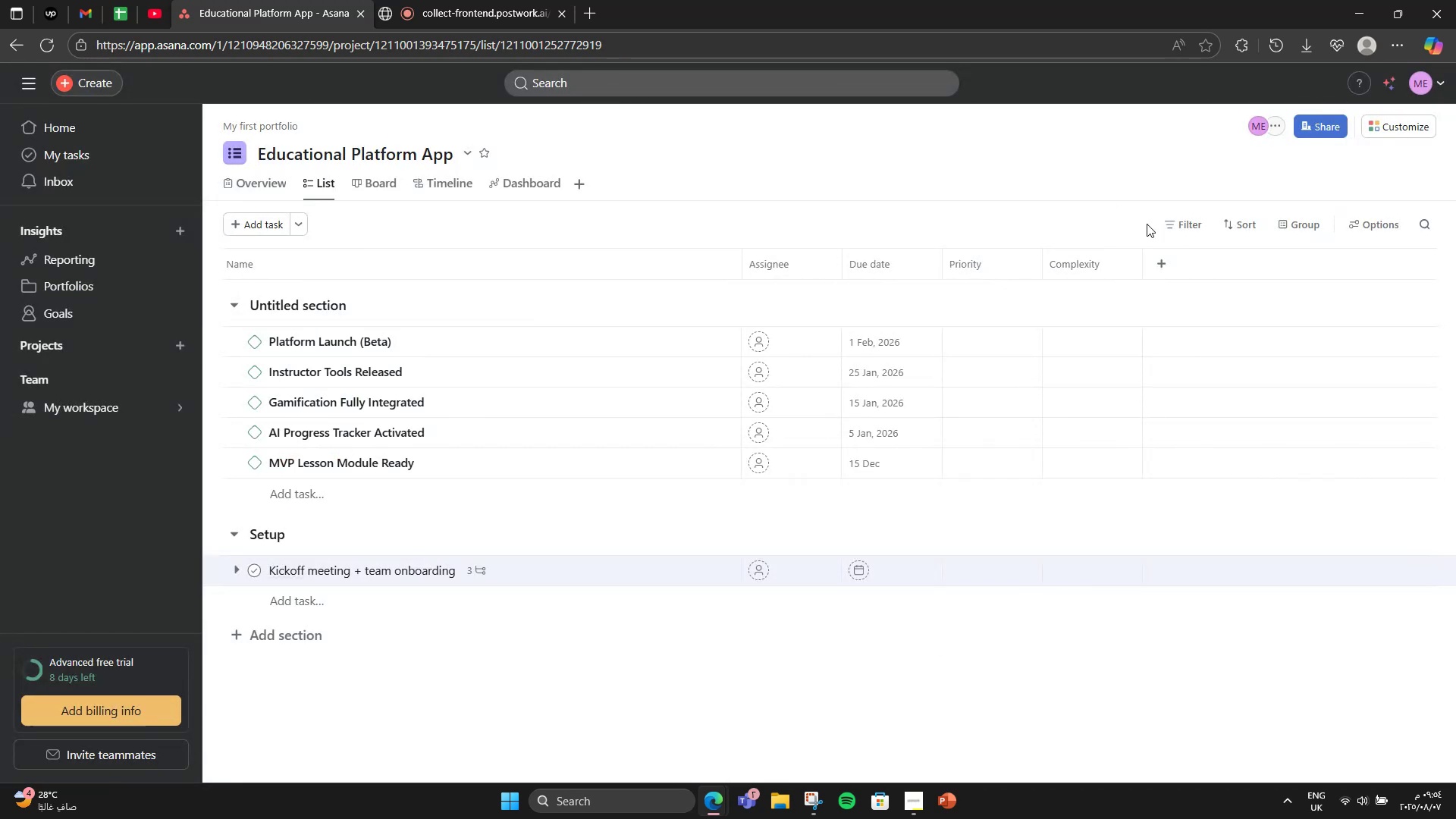 
left_click([1119, 266])
 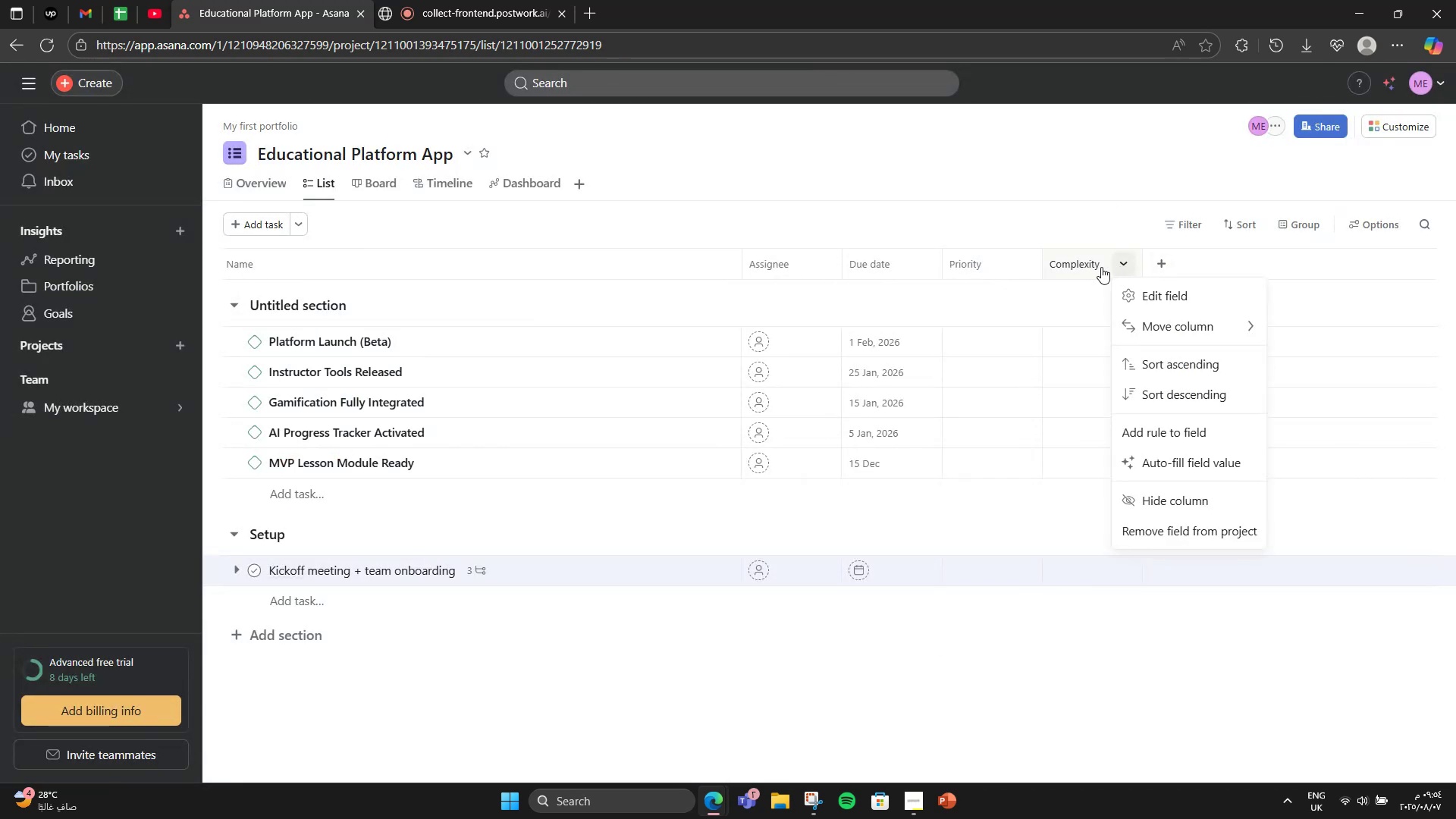 
left_click([1068, 267])
 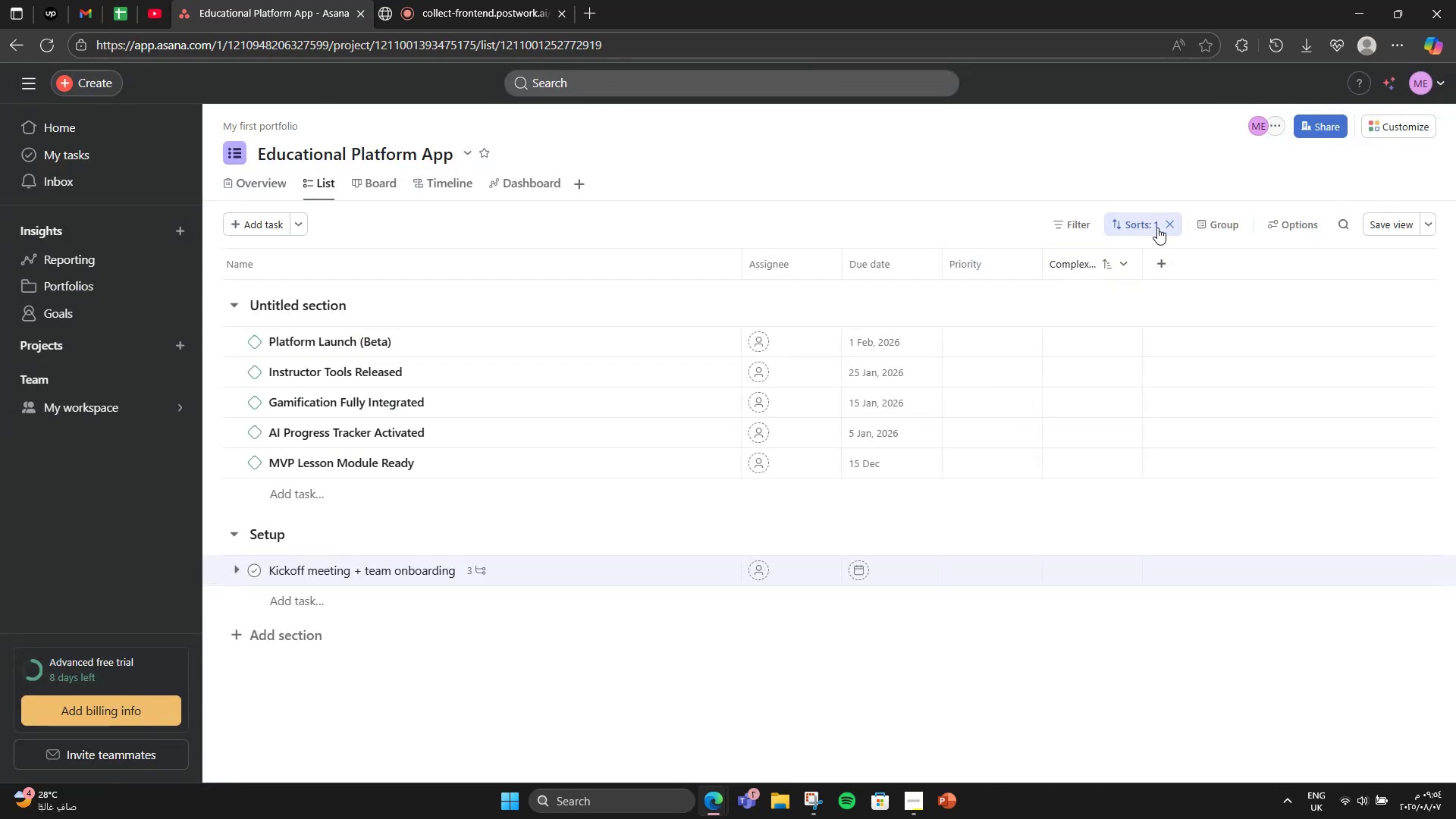 
left_click([1170, 227])
 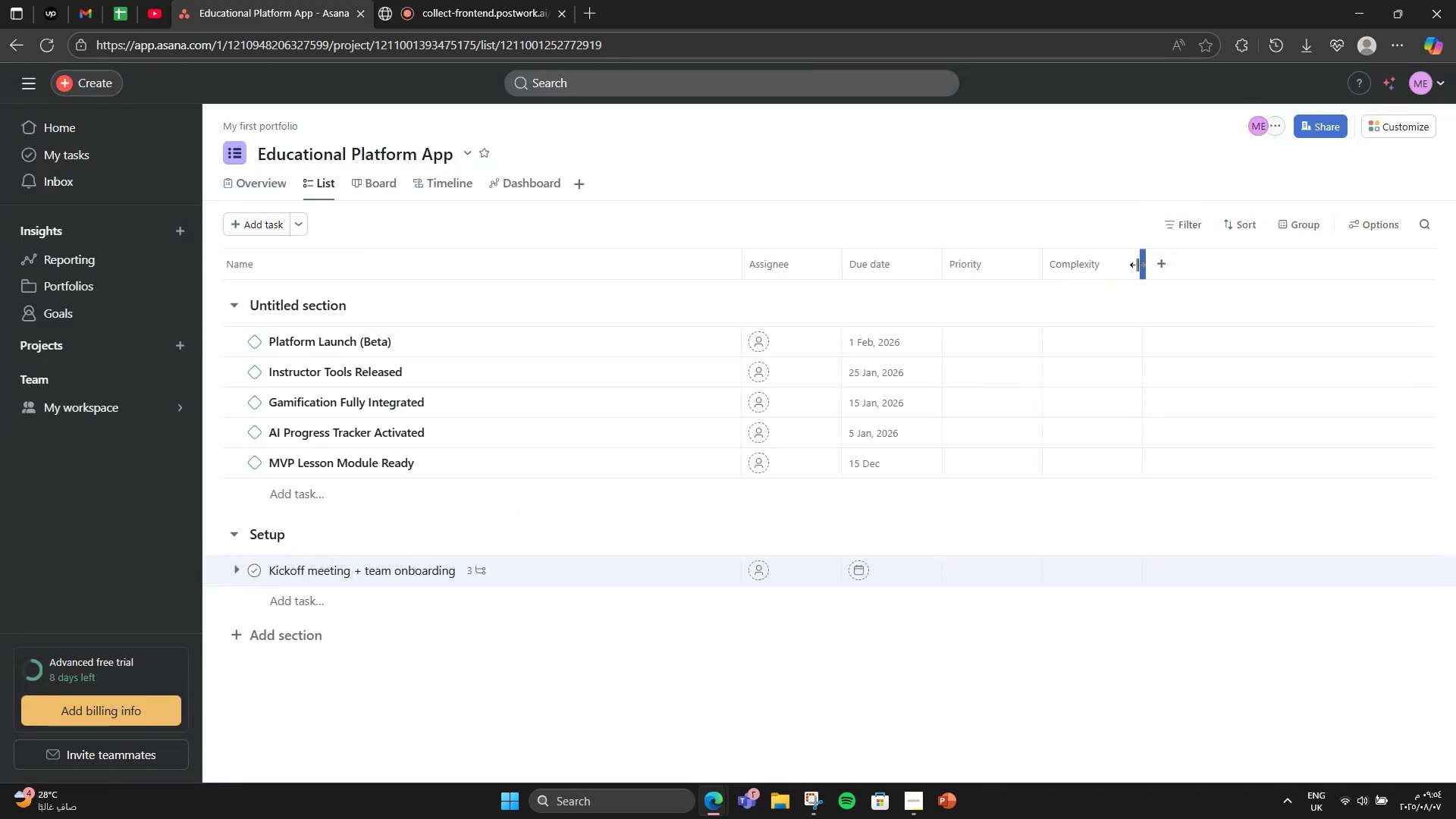 
left_click([1131, 267])
 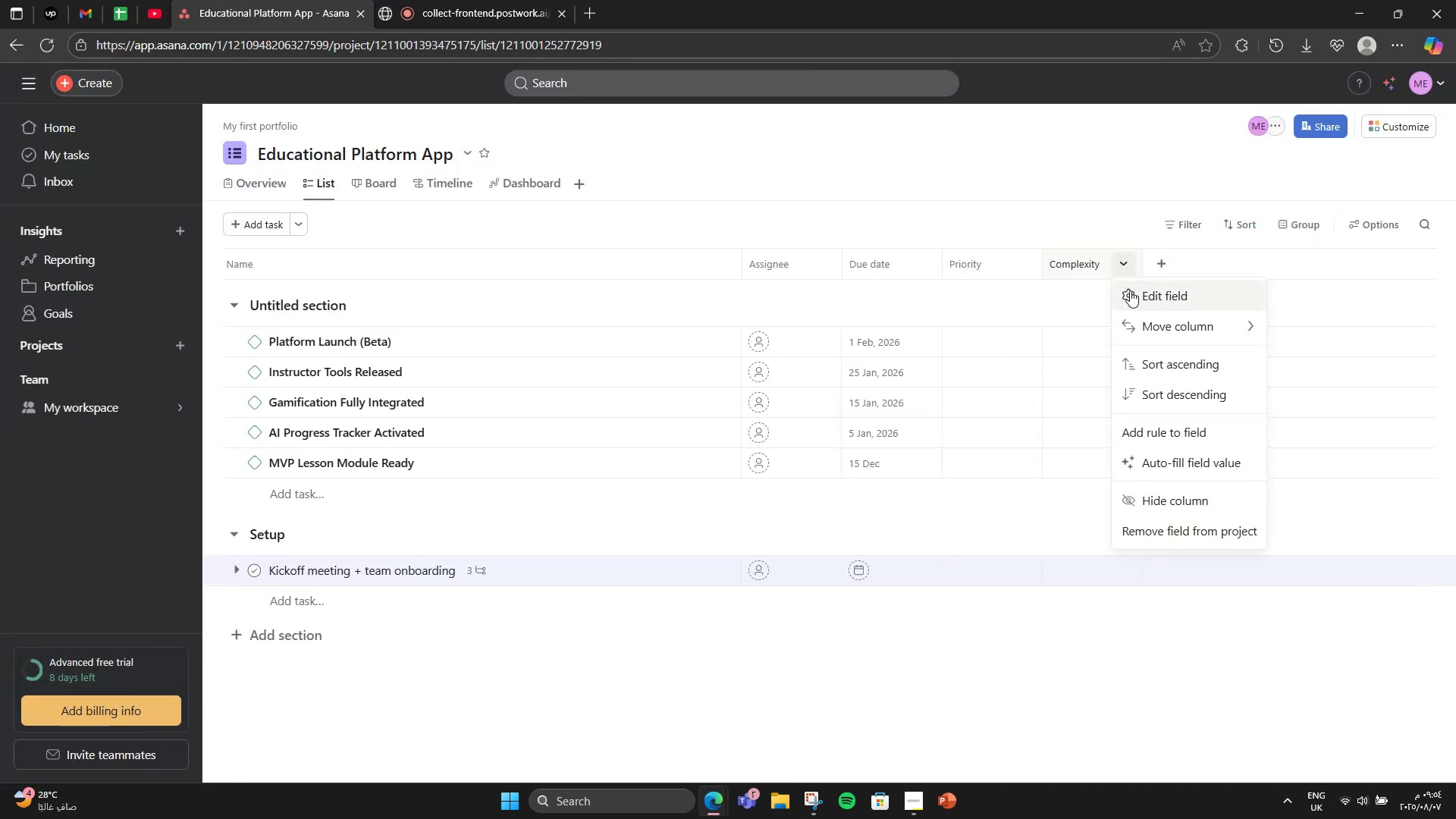 
left_click([1130, 290])
 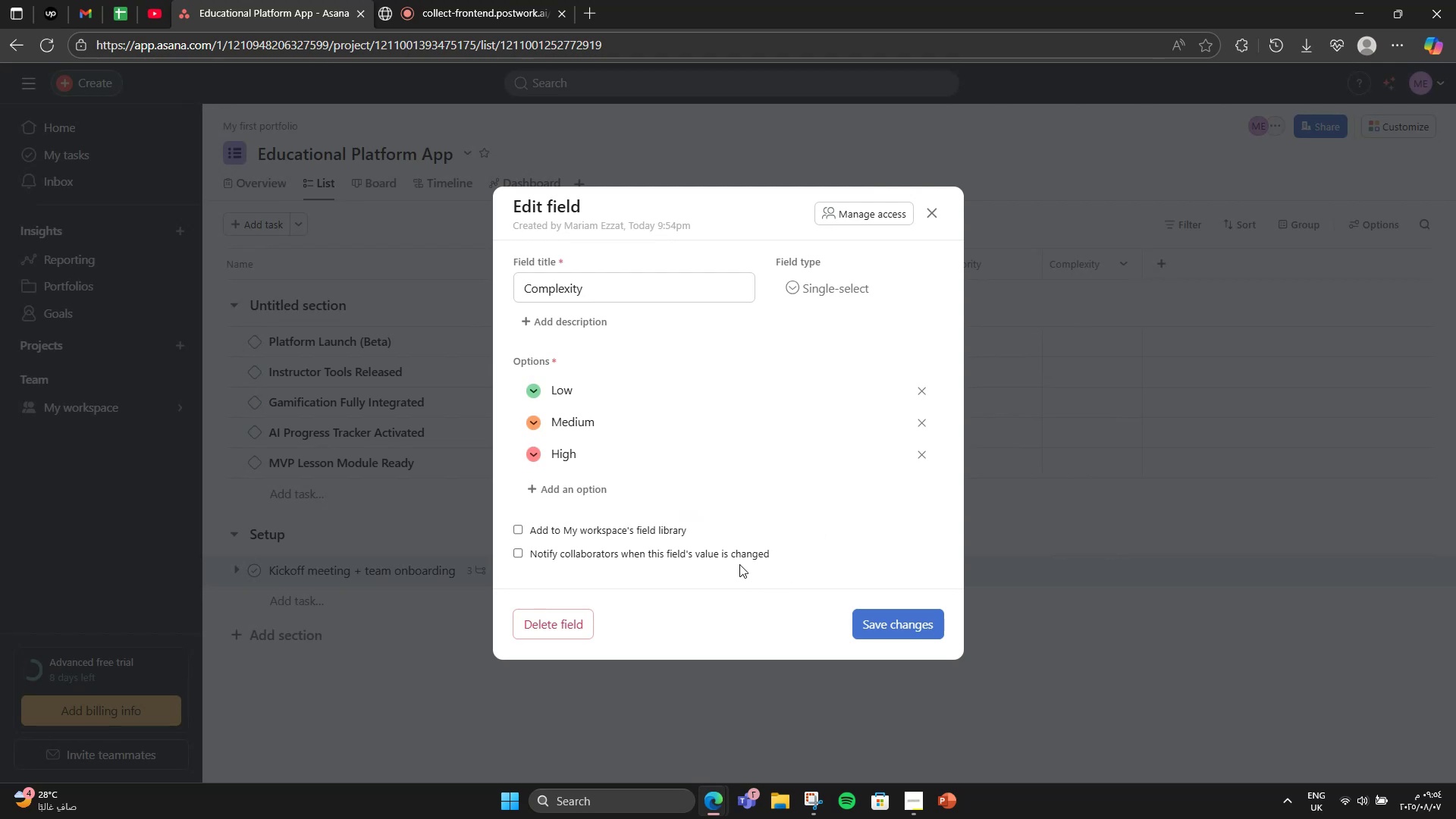 
left_click([617, 528])
 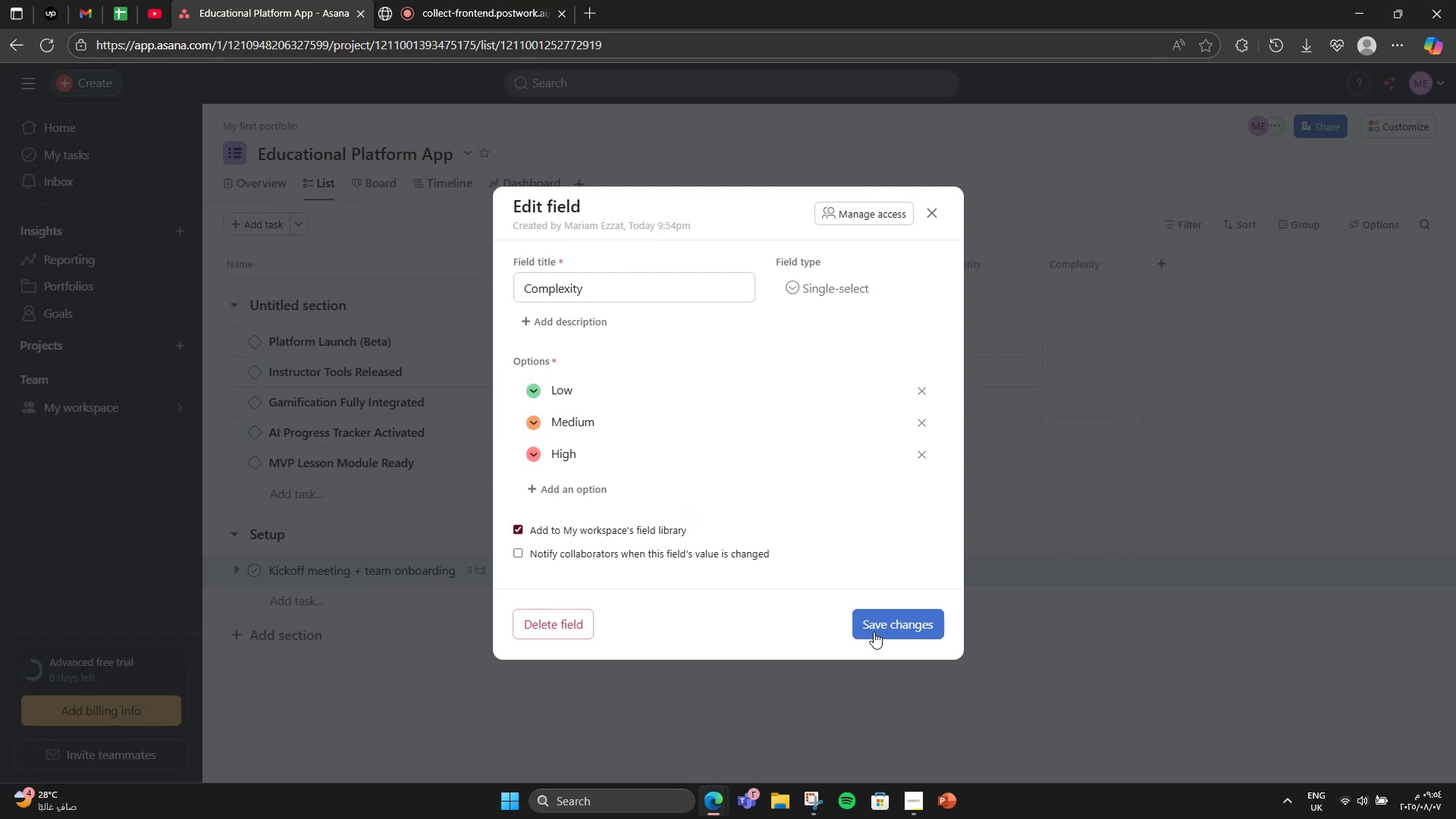 
left_click([875, 630])
 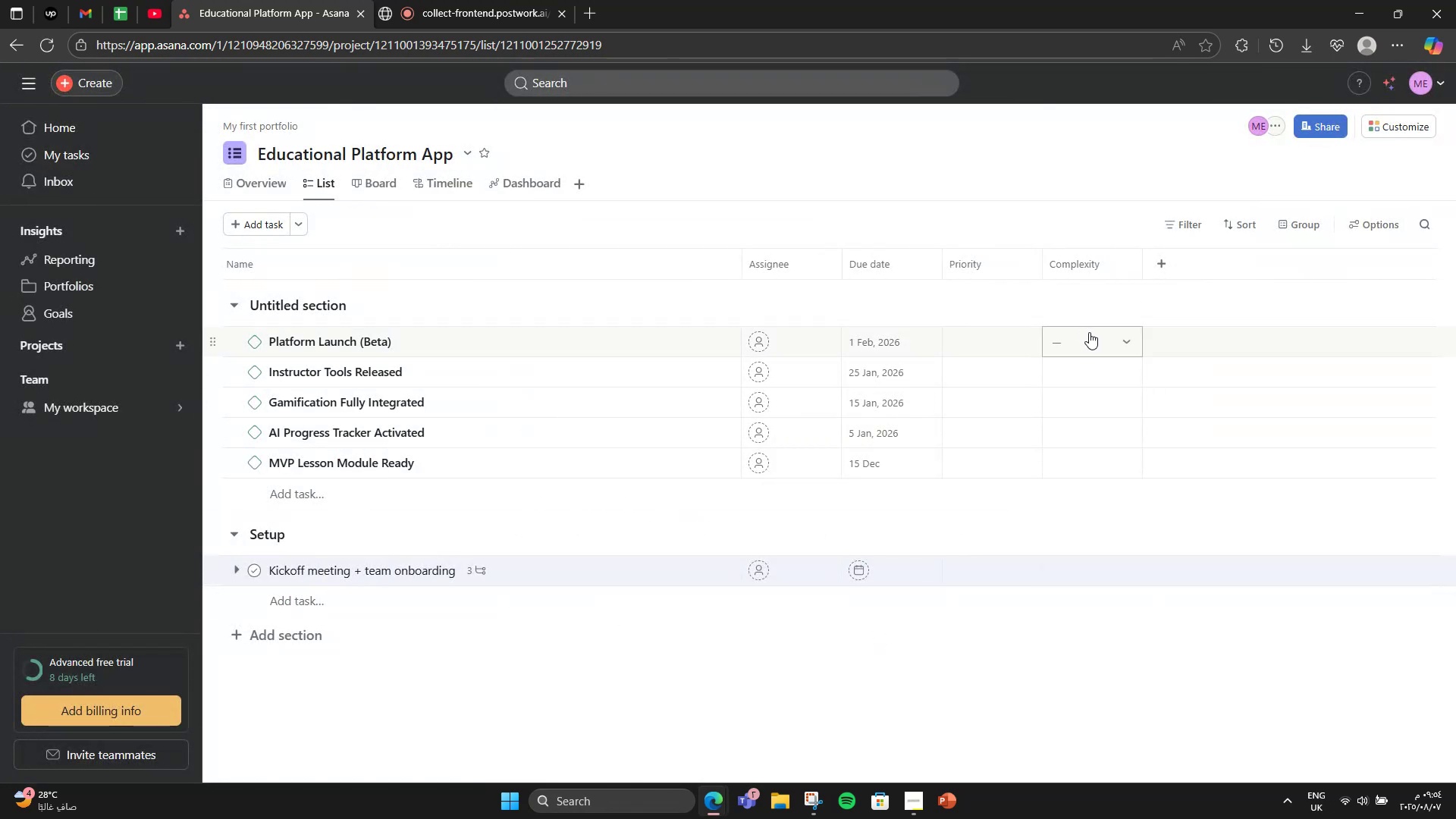 
left_click([1153, 268])
 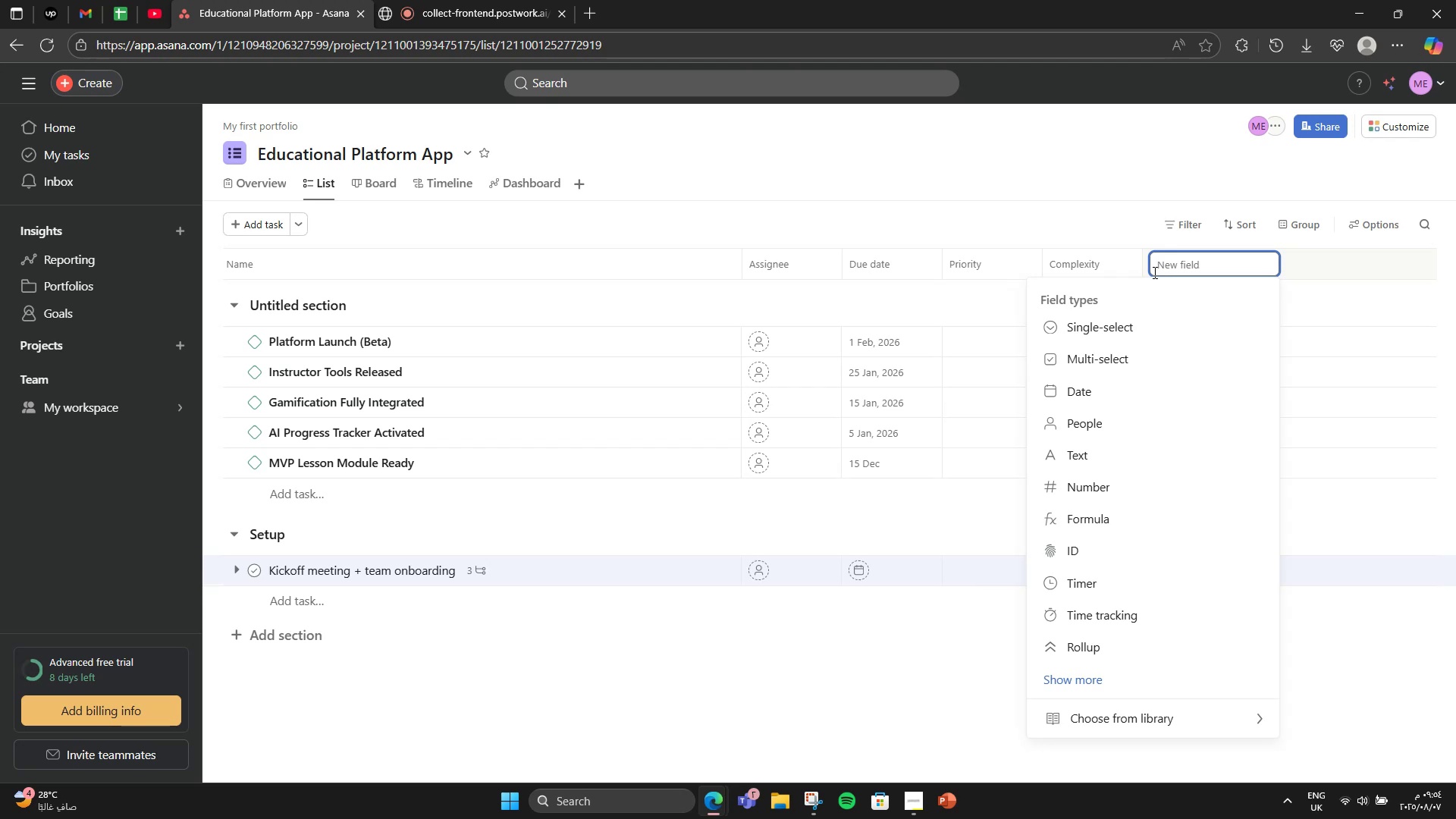 
wait(6.74)
 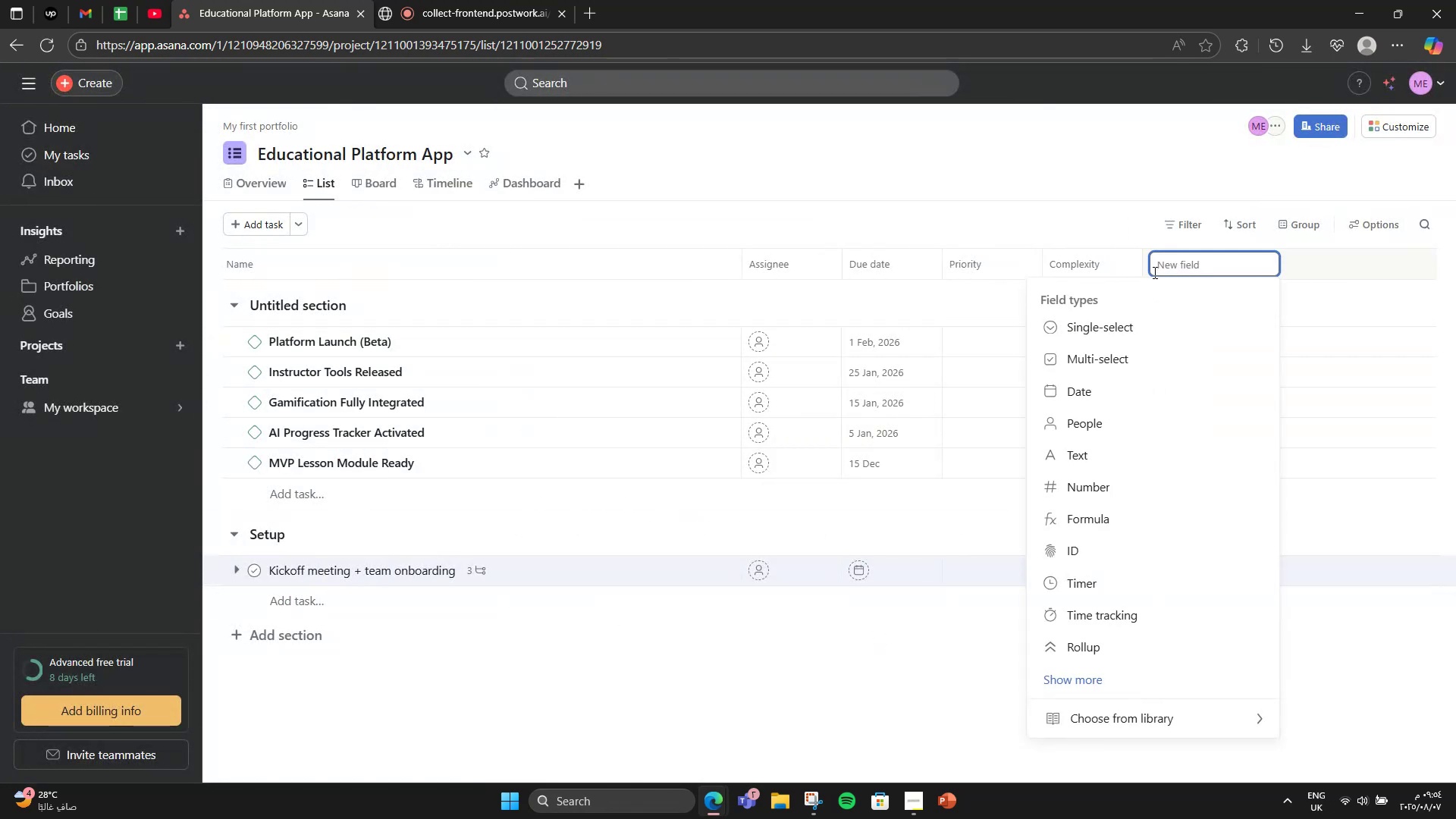 
left_click([1130, 711])
 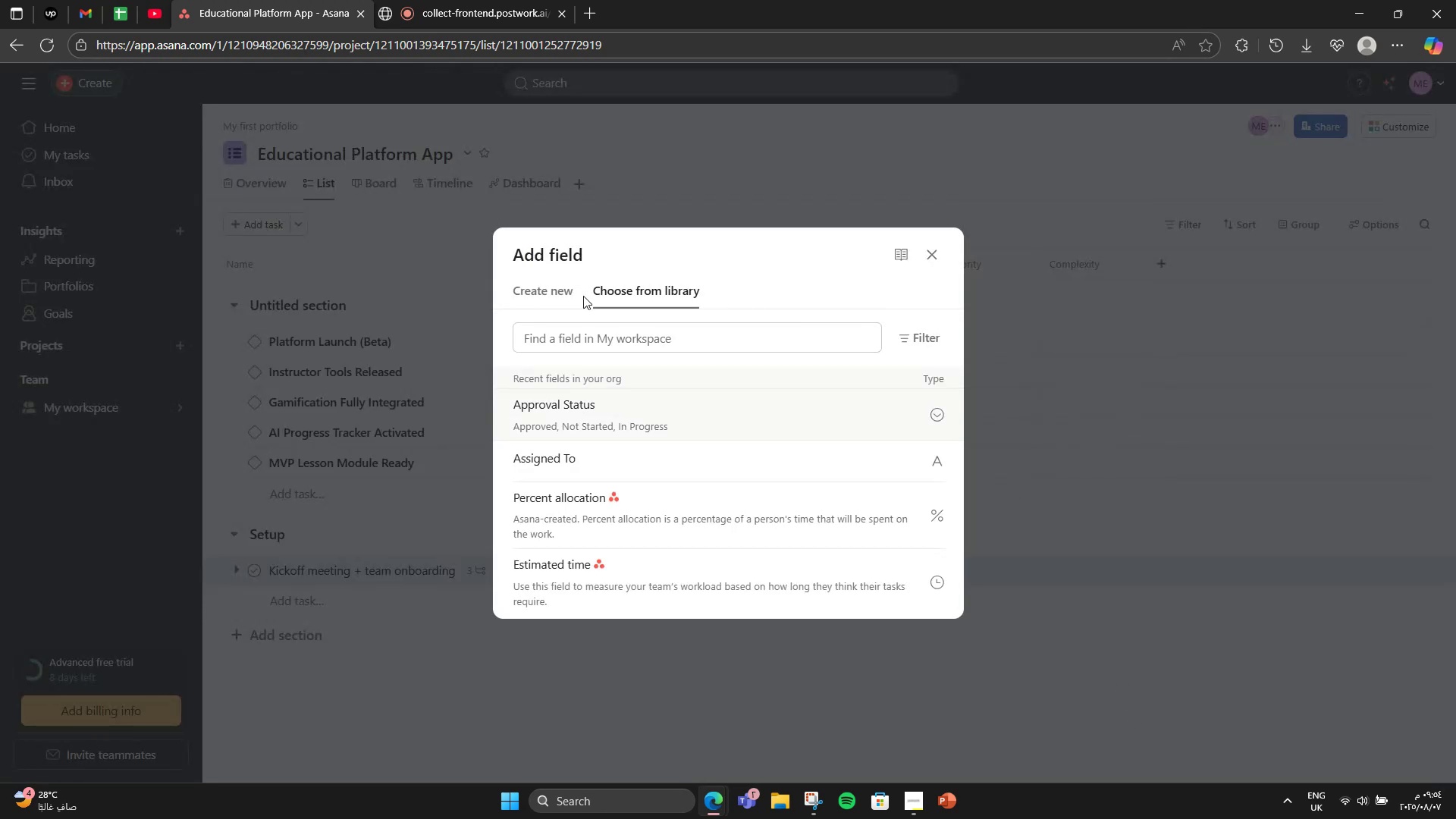 
left_click([561, 300])
 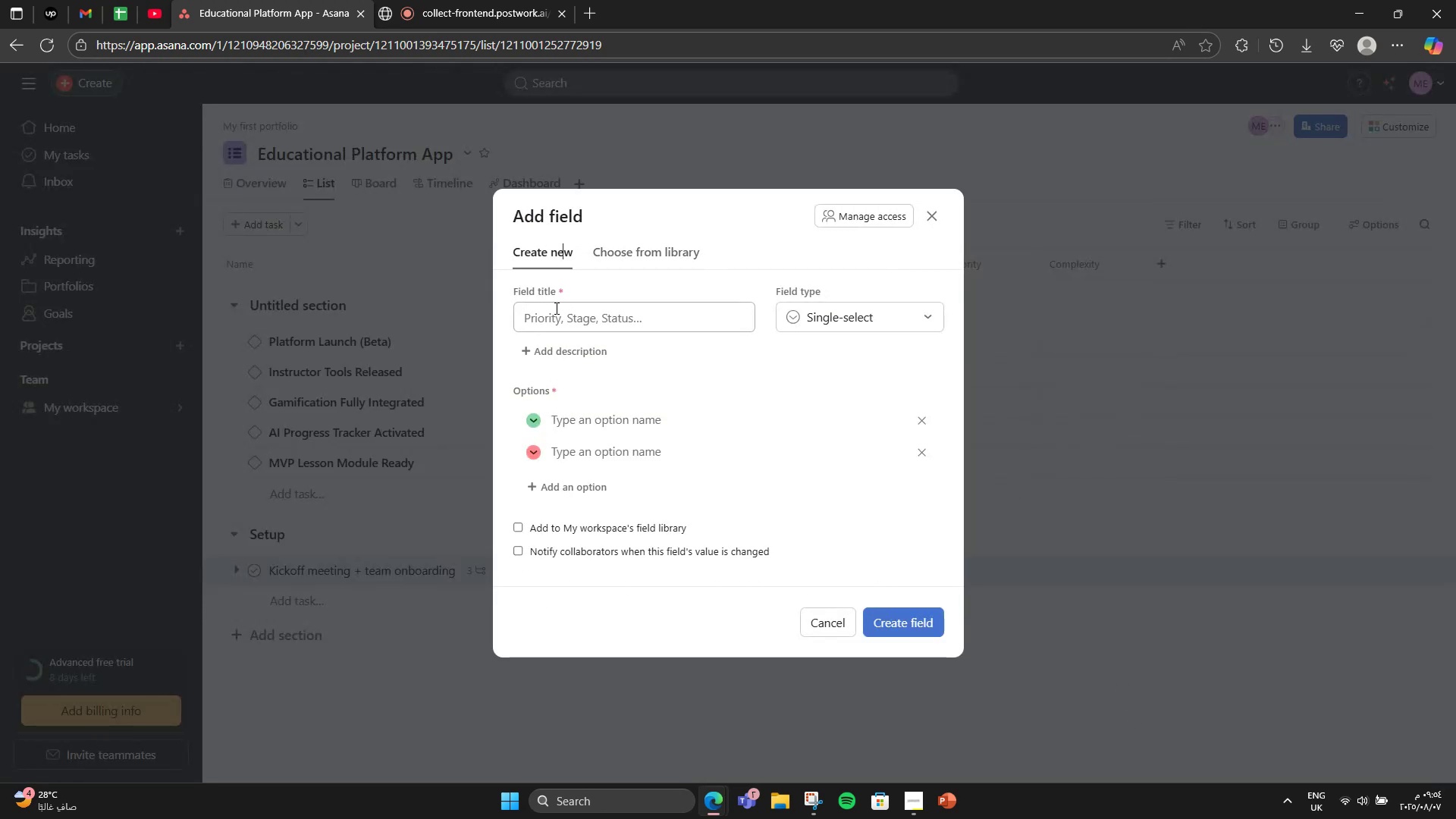 
left_click([610, 253])
 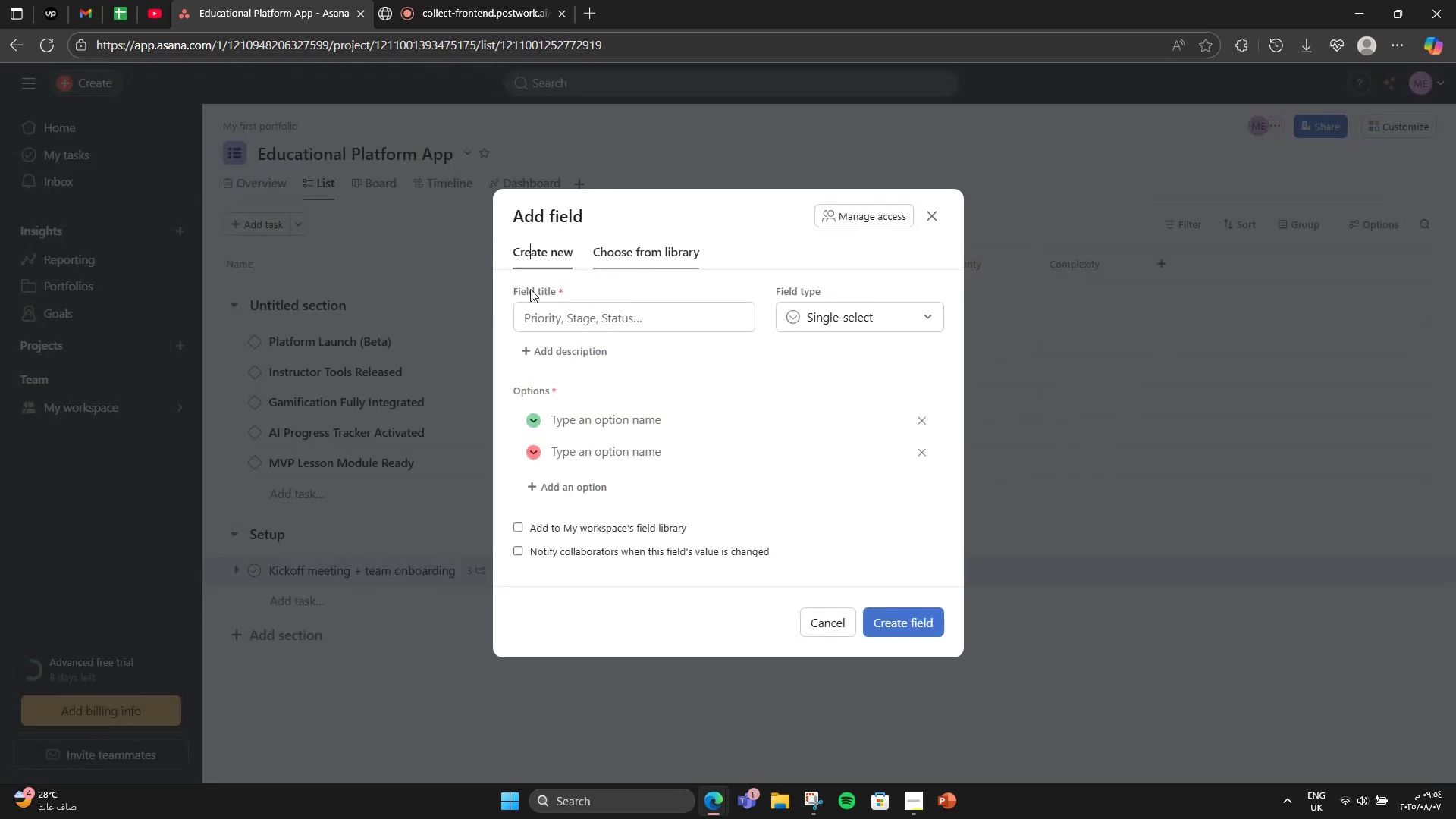 
double_click([543, 316])
 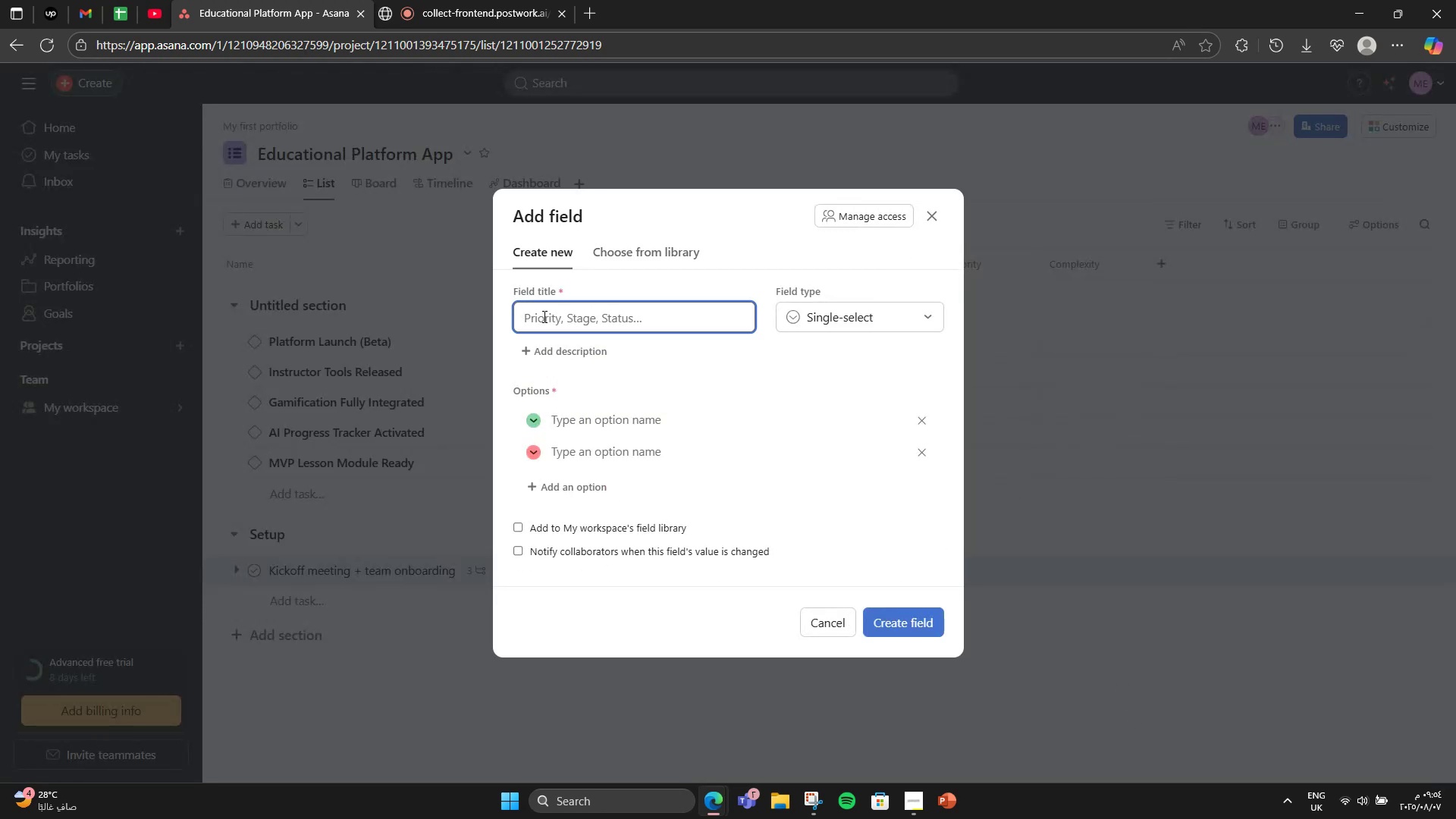 
type(Assigned t)
key(Backspace)
type(R)
key(Backspace)
type(To)
 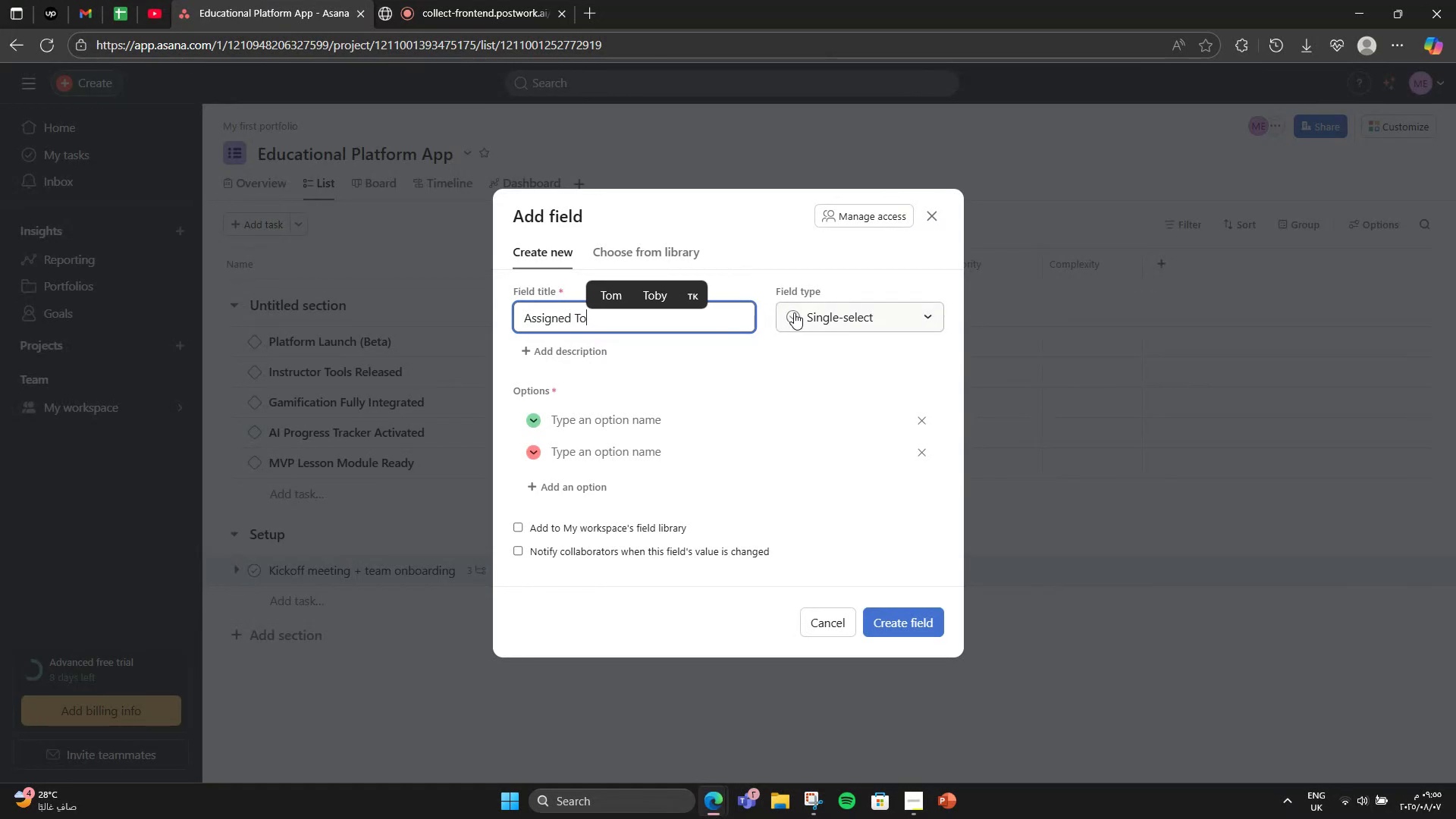 
double_click([795, 314])
 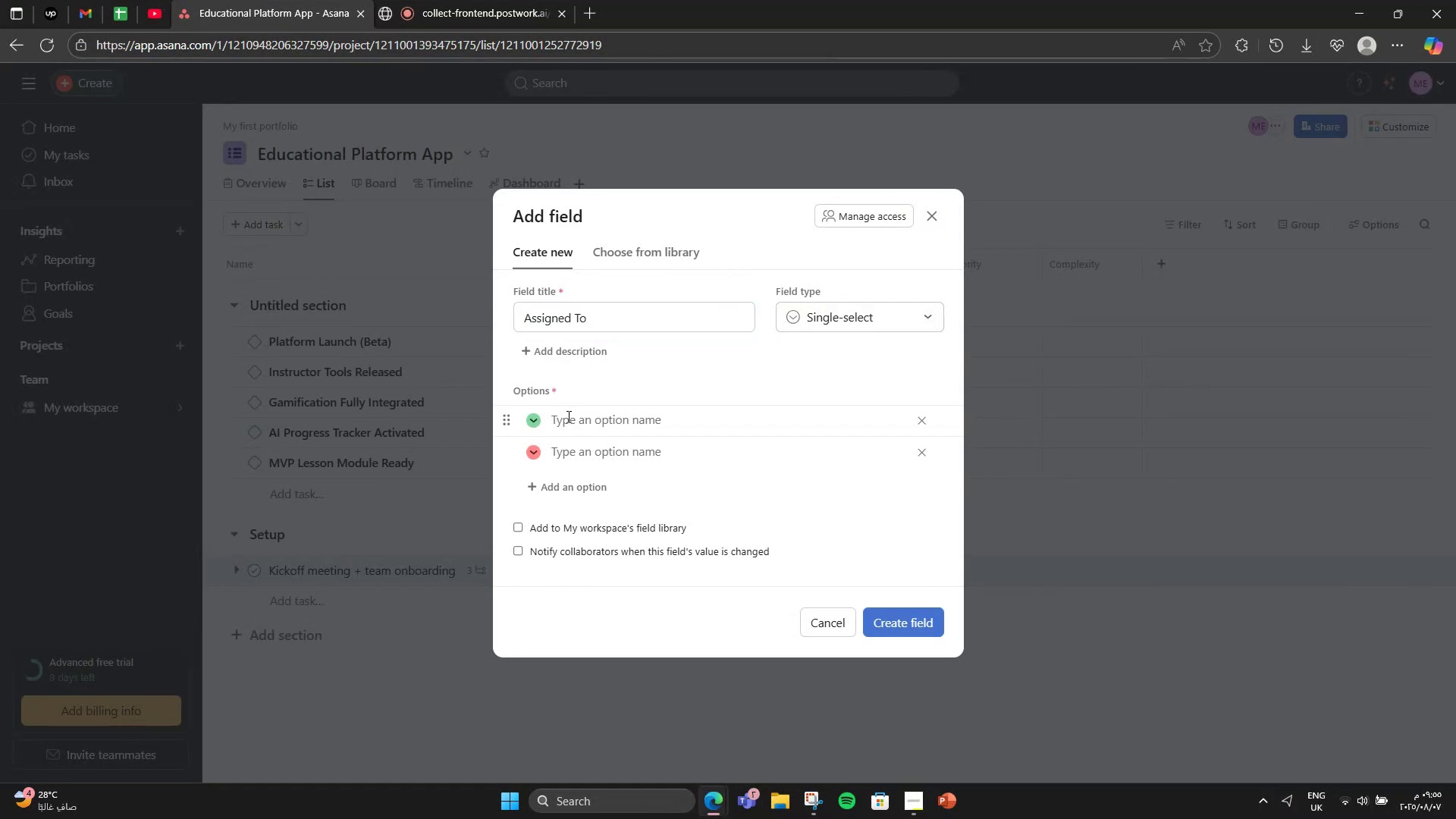 
triple_click([567, 417])
 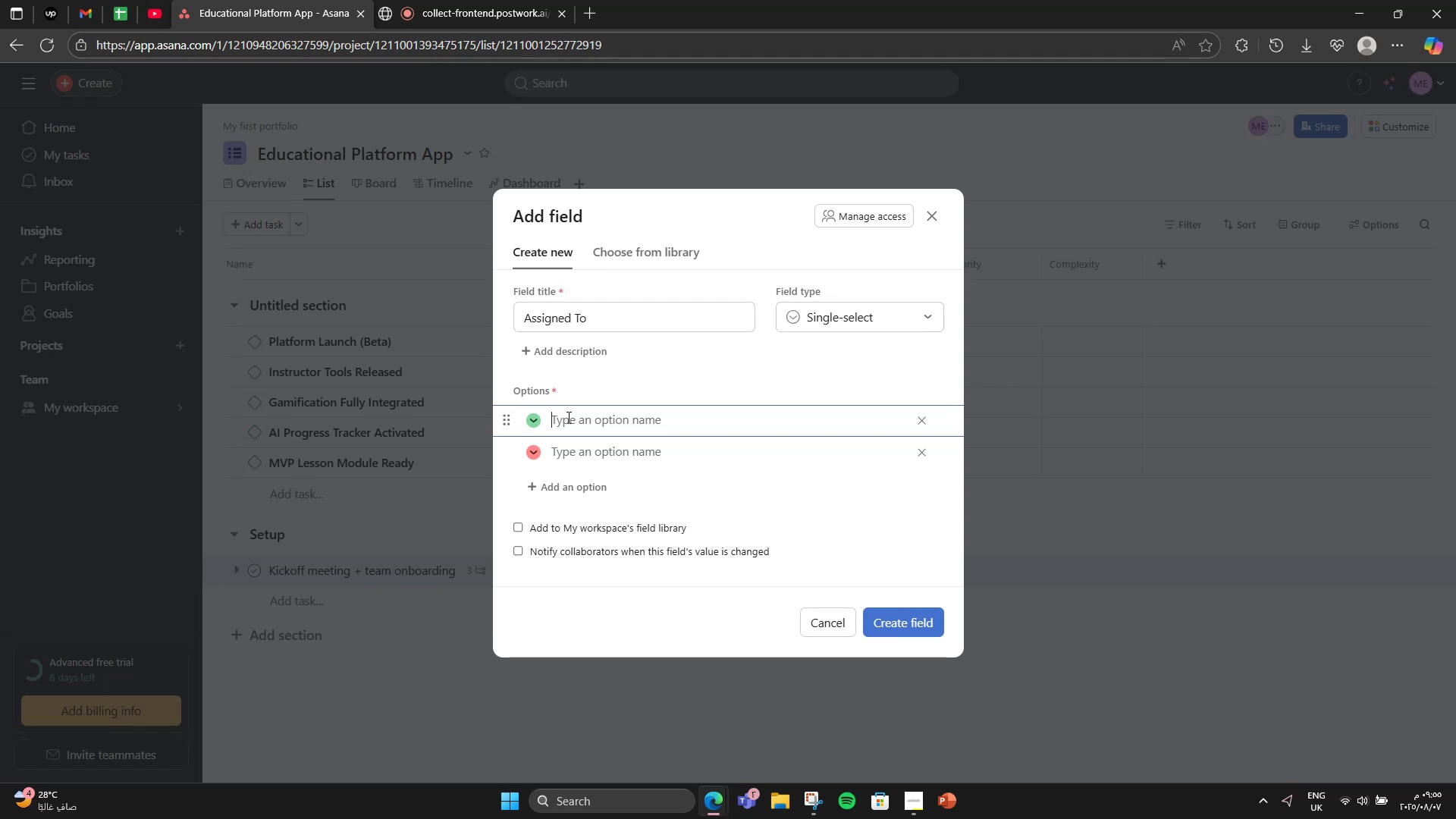 
type(O)
key(Backspace)
type(Project Manager)
 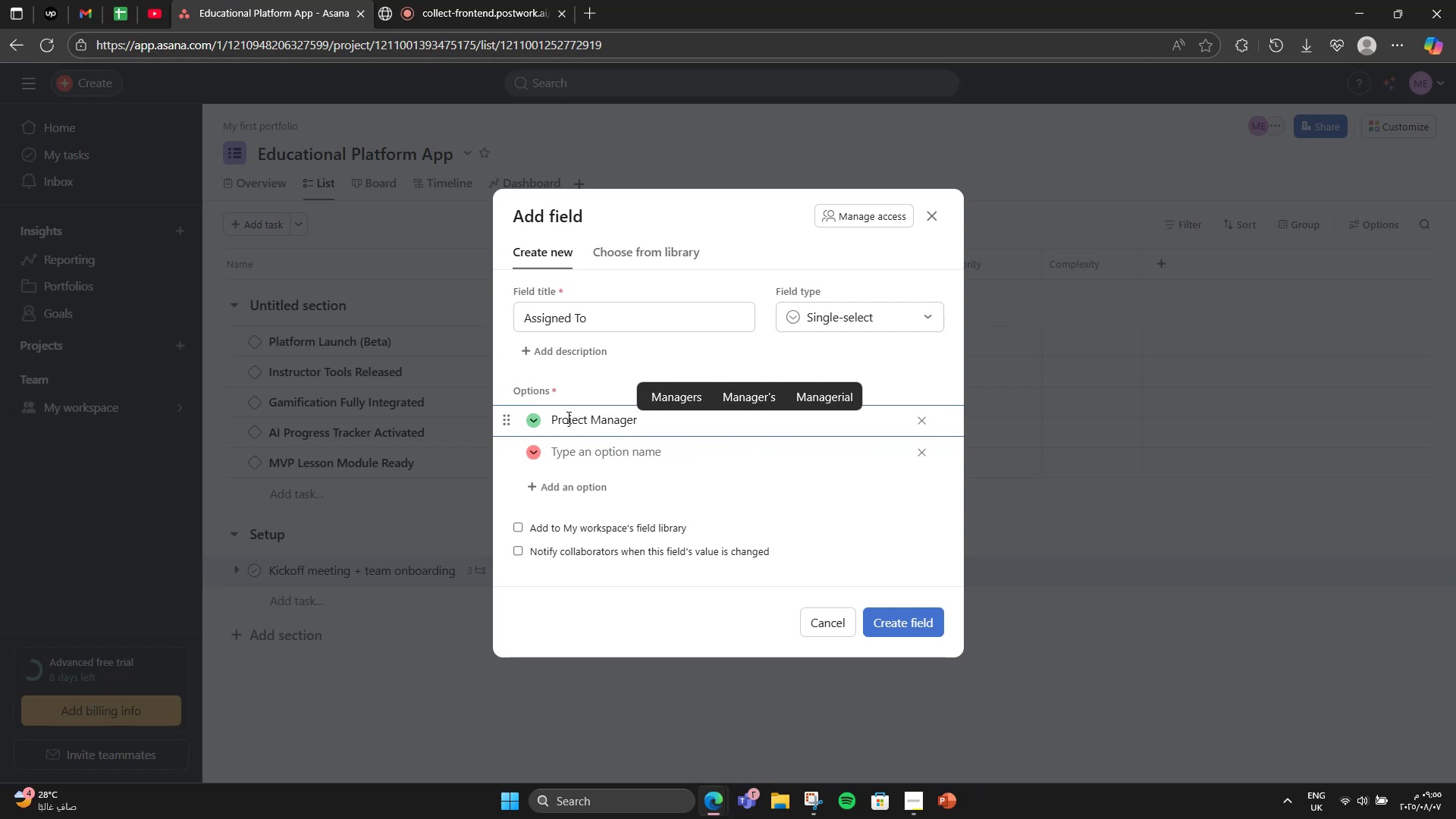 
key(Enter)
 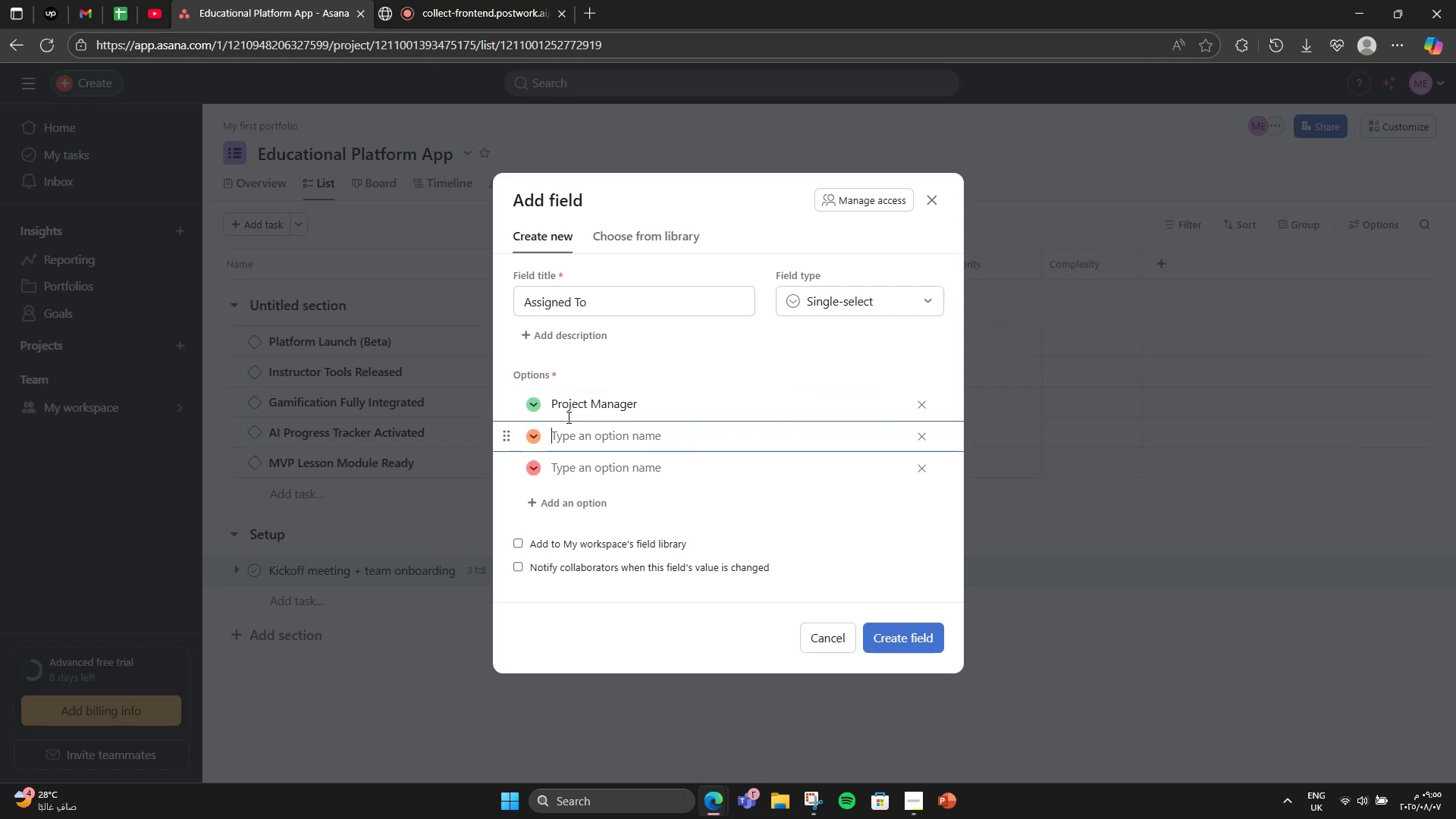 
type(DevOps Lead)
 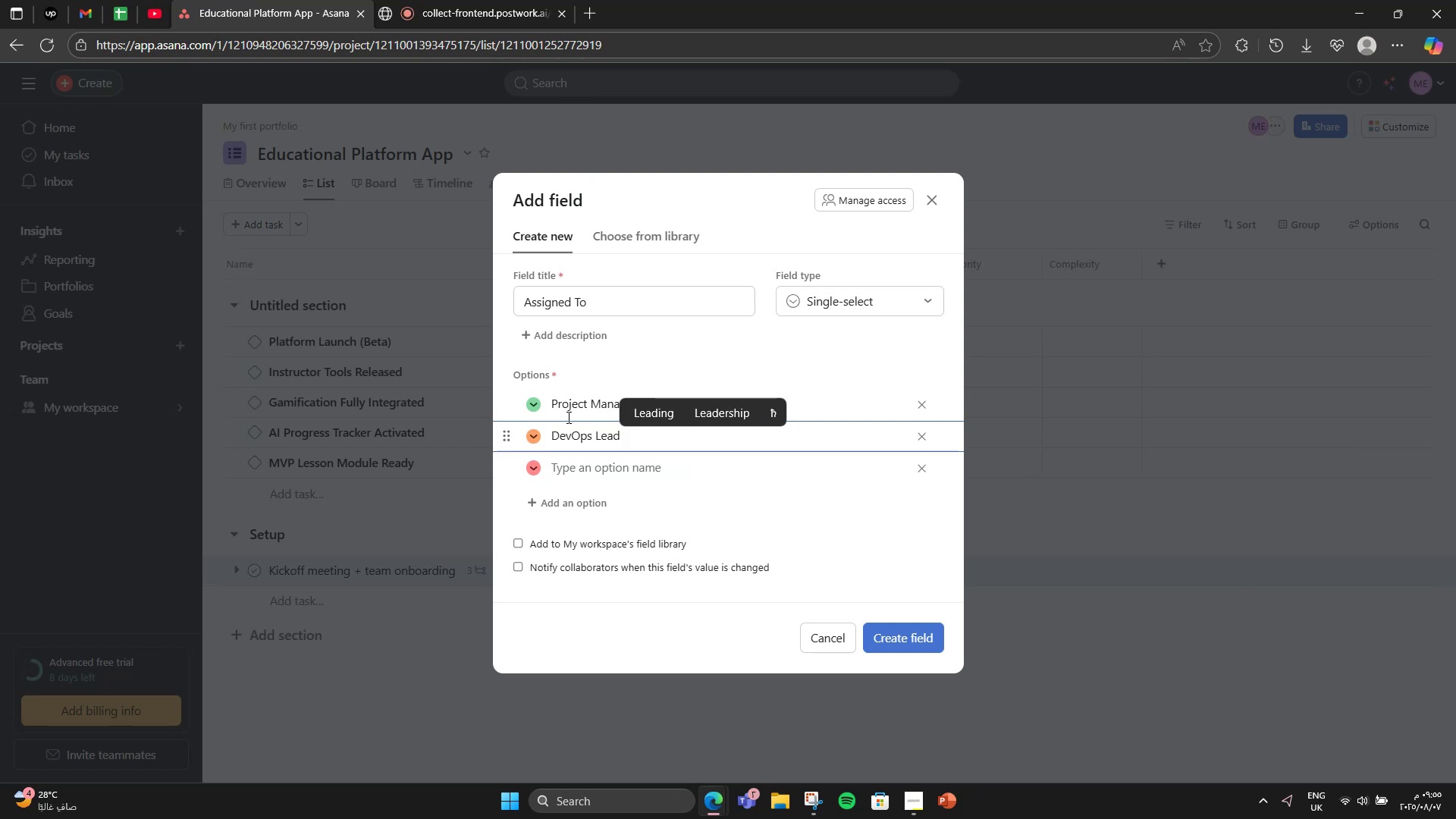 
key(Enter)
 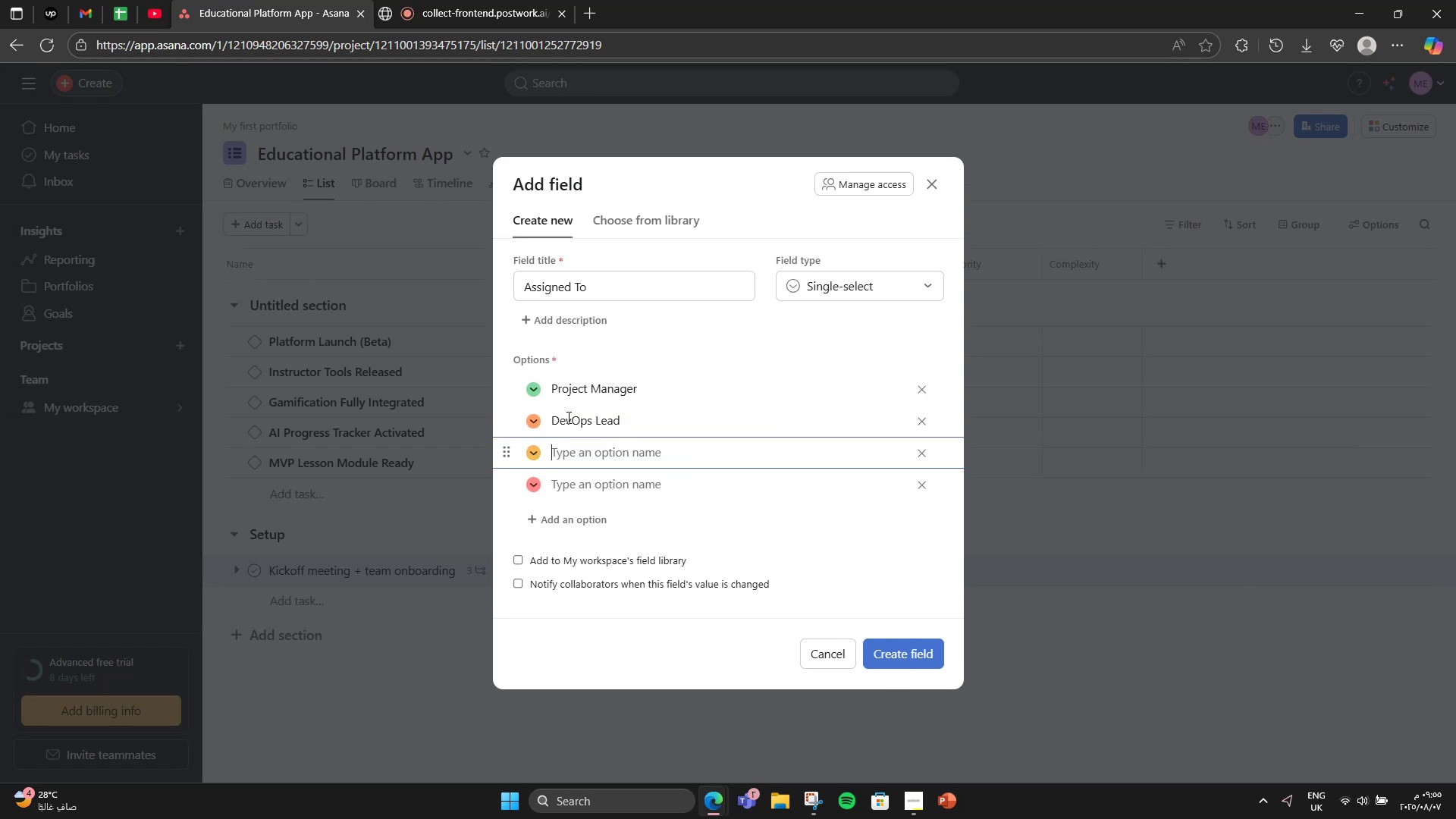 
type(UI/UX Designer)
 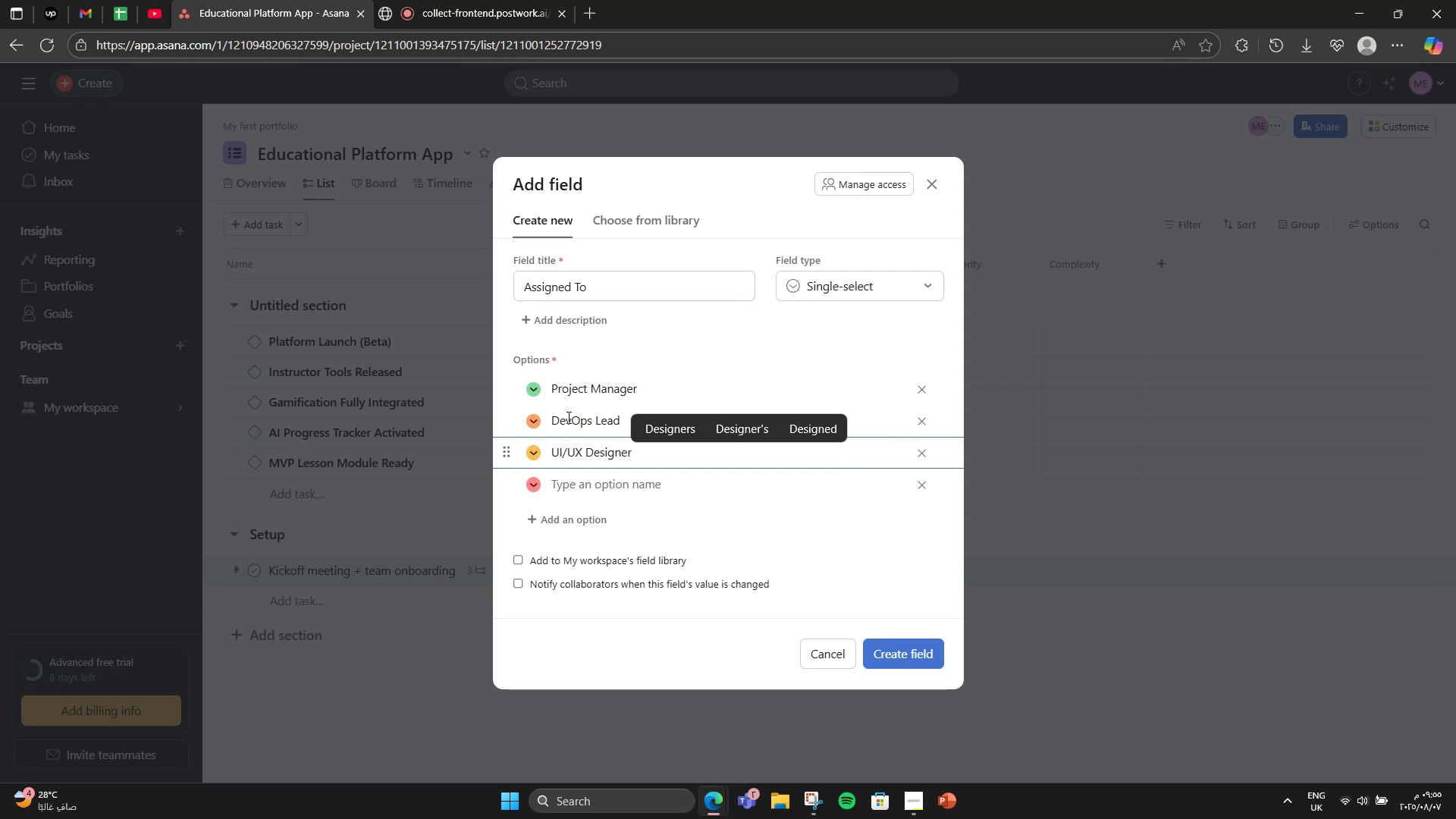 
key(Enter)
 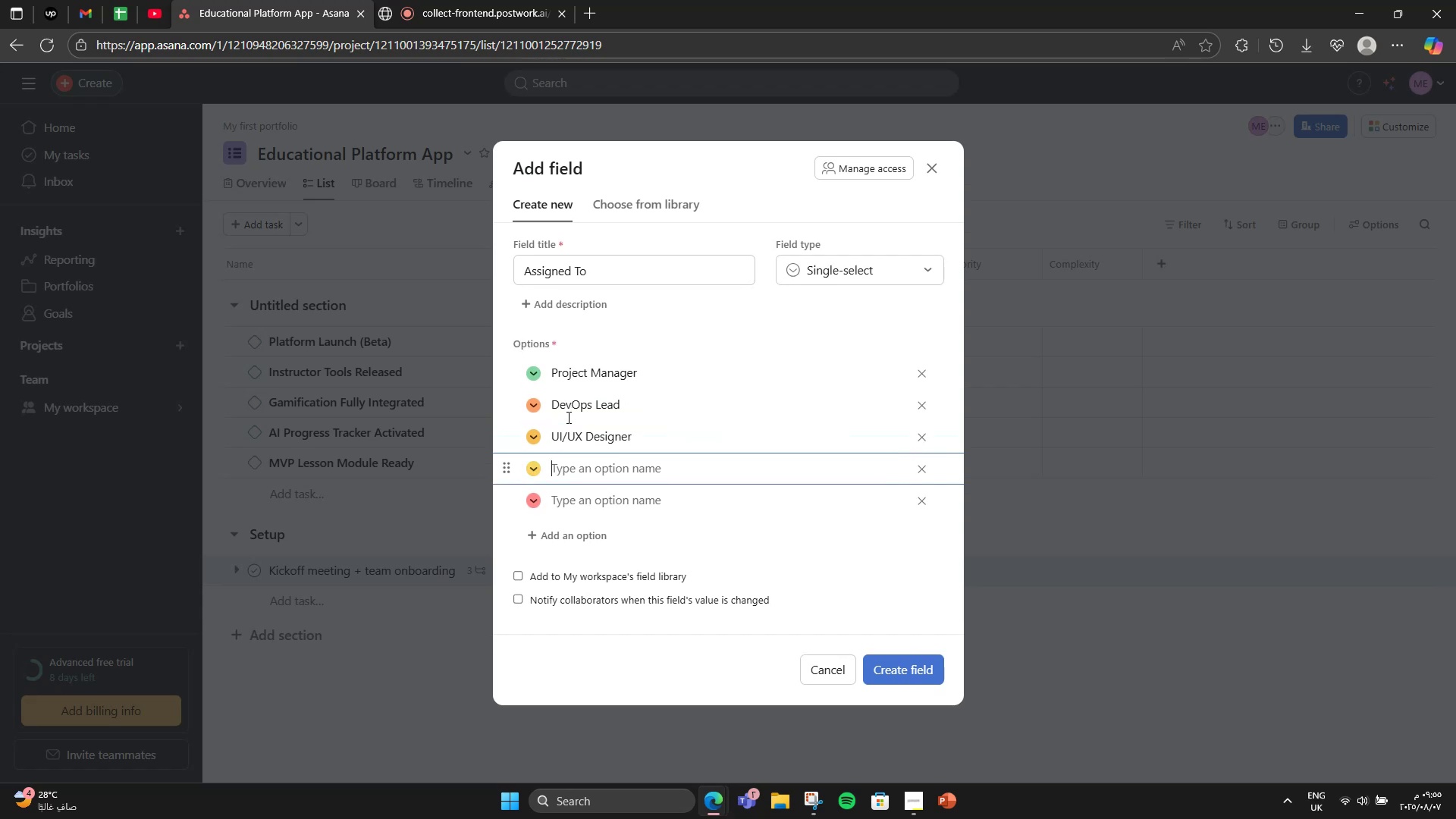 
type(Fronend )
 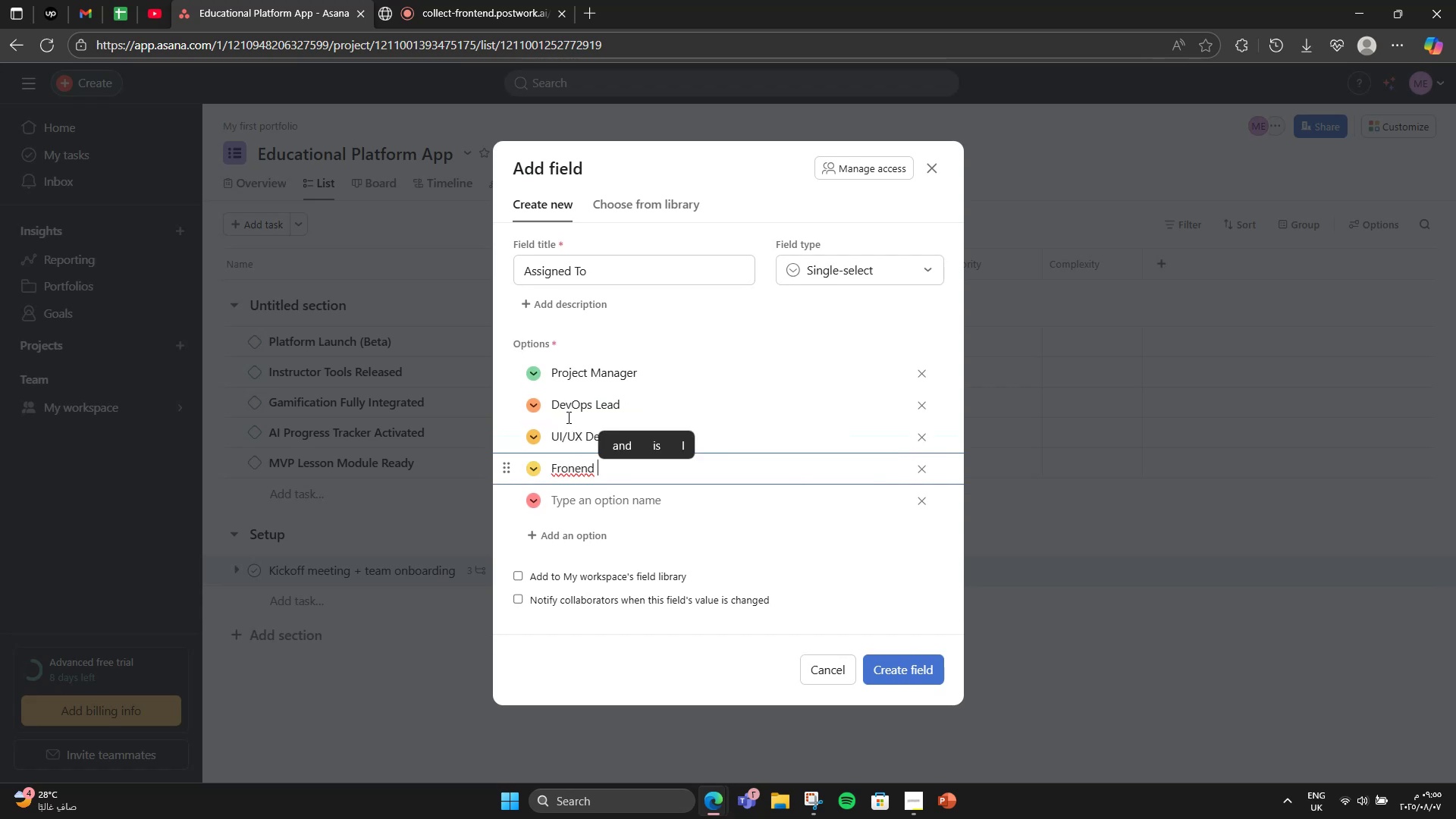 
hold_key(key=ArrowLeft, duration=0.68)
 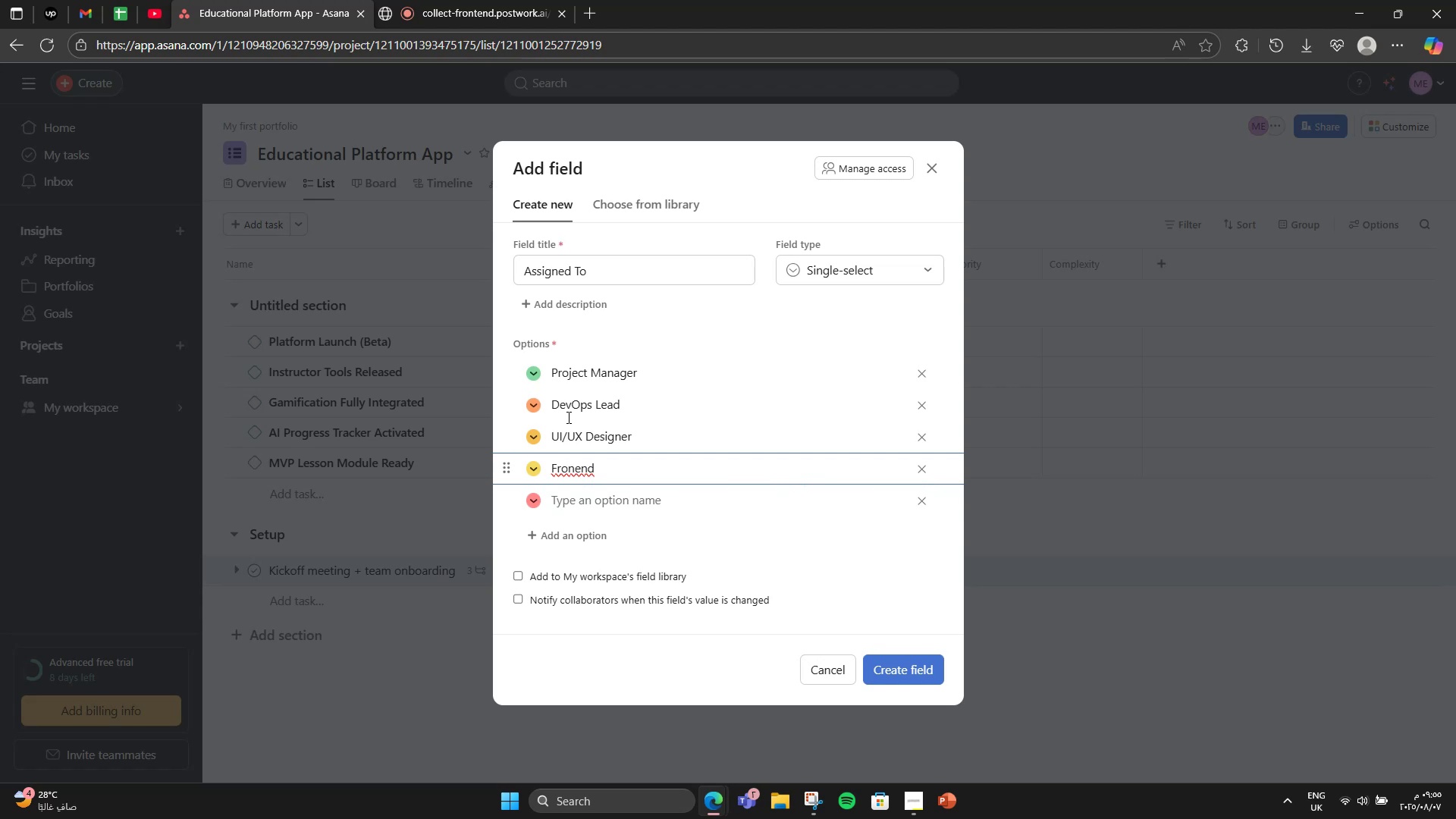 
key(ArrowRight)
 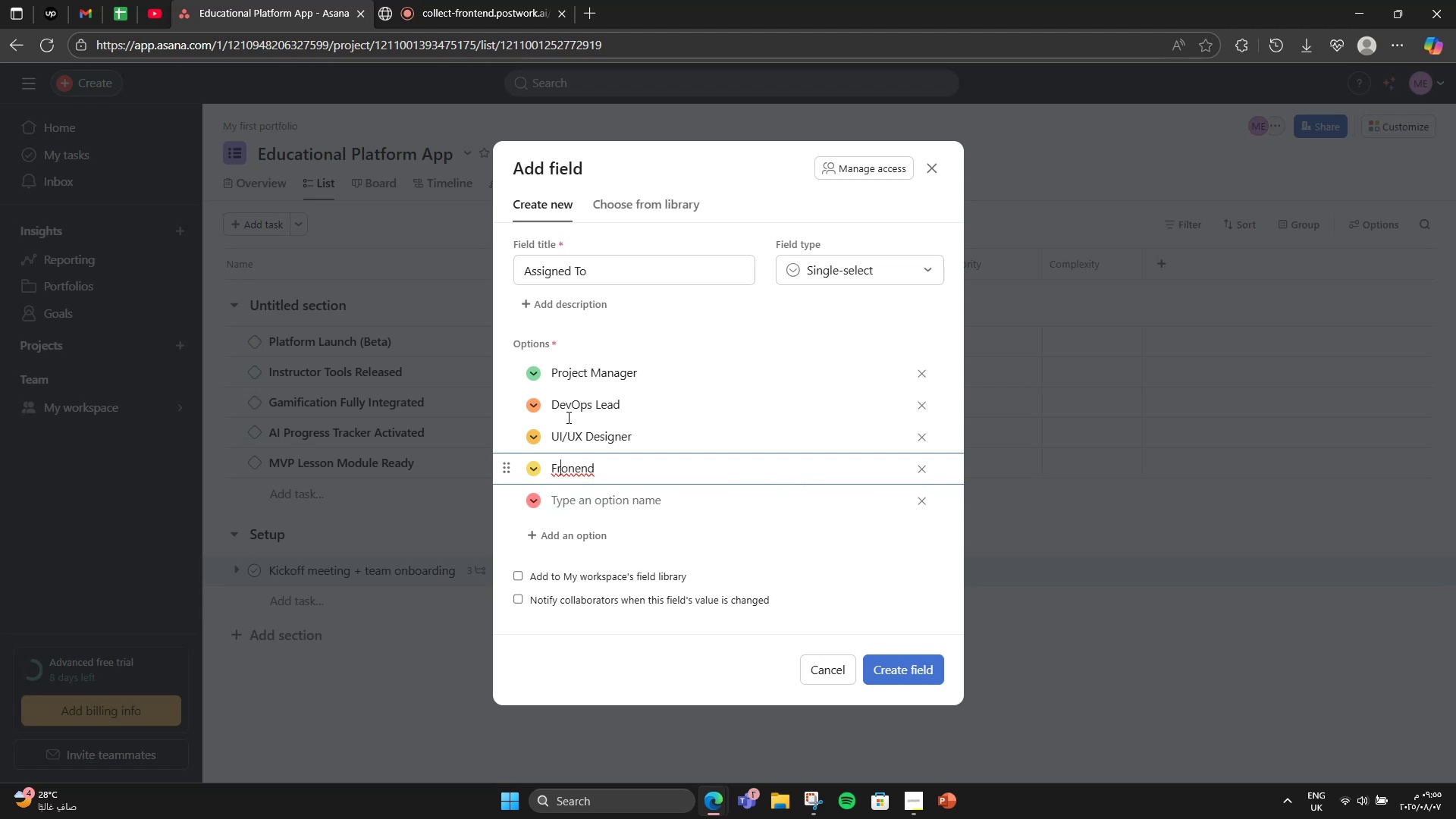 
key(ArrowRight)
 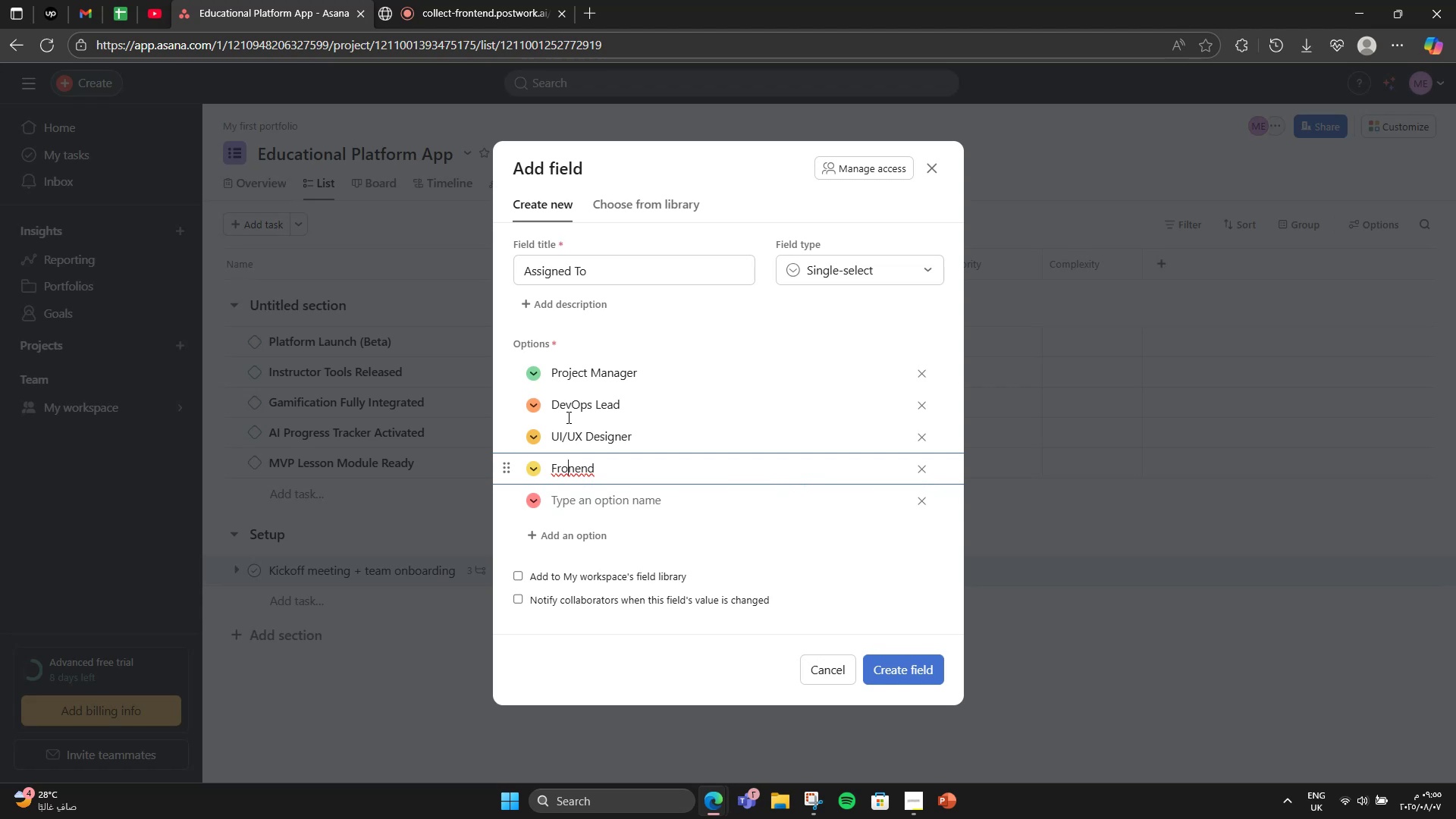 
key(ArrowRight)
 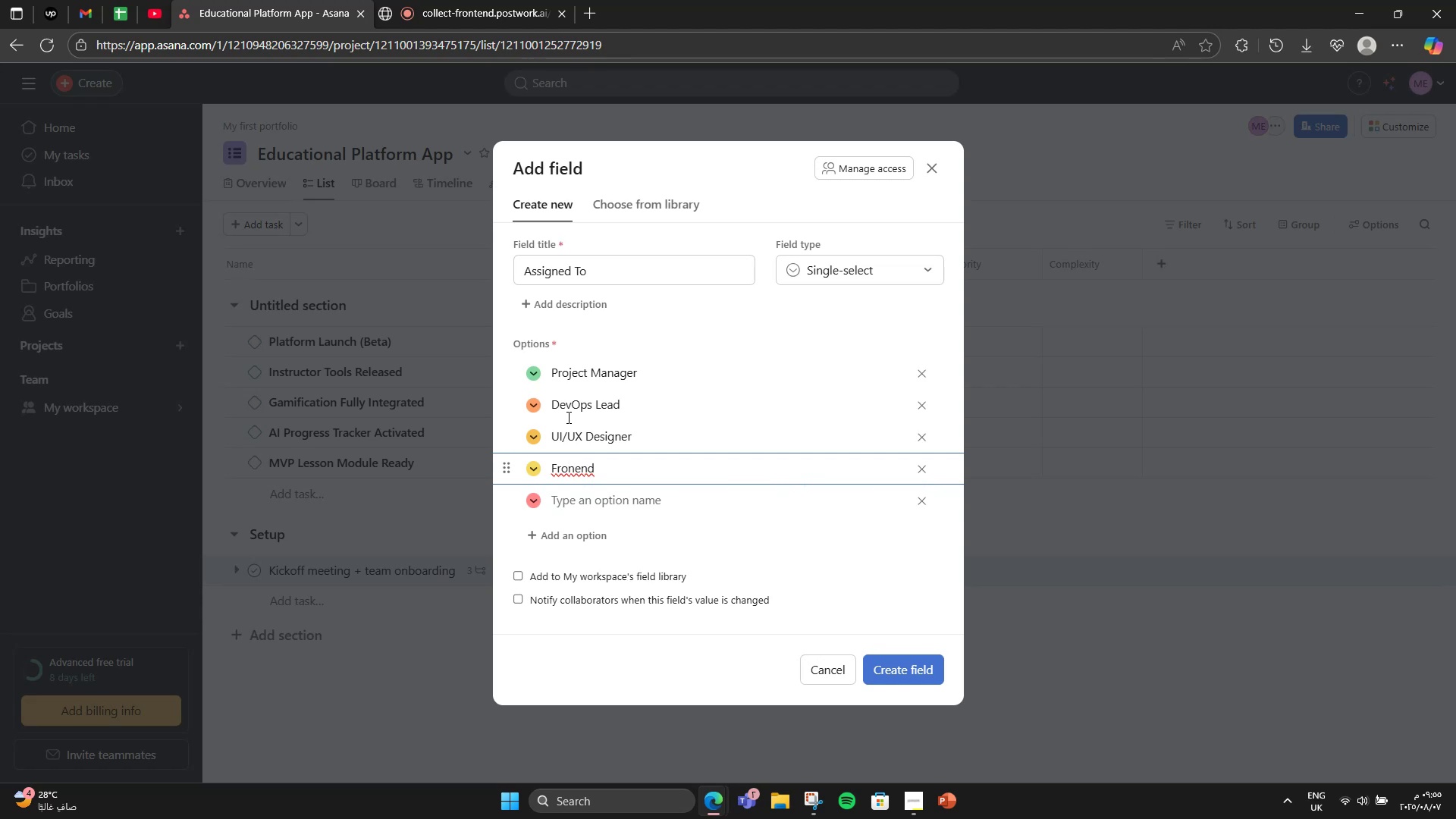 
key(T)
 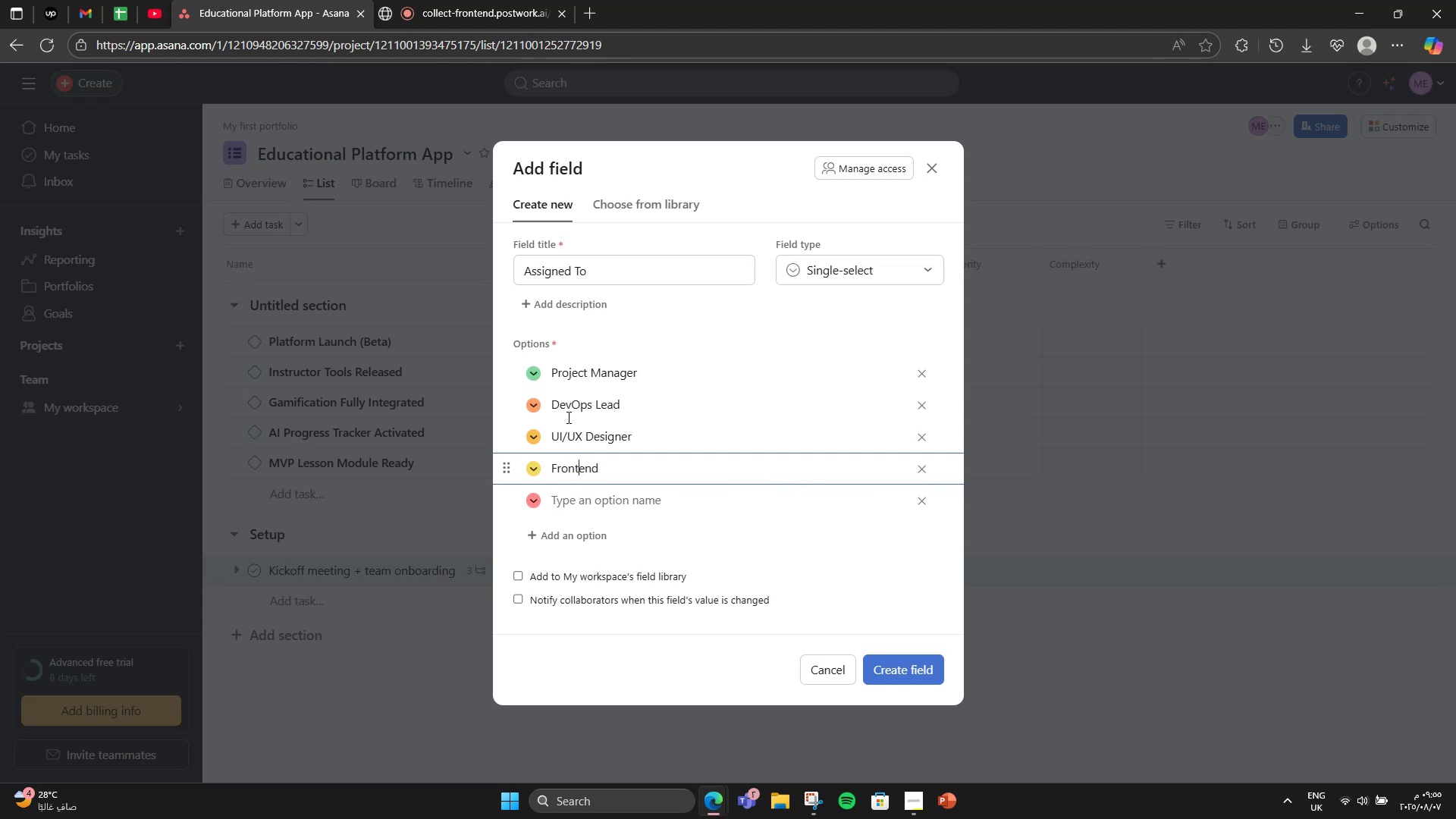 
hold_key(key=ArrowRight, duration=0.7)
 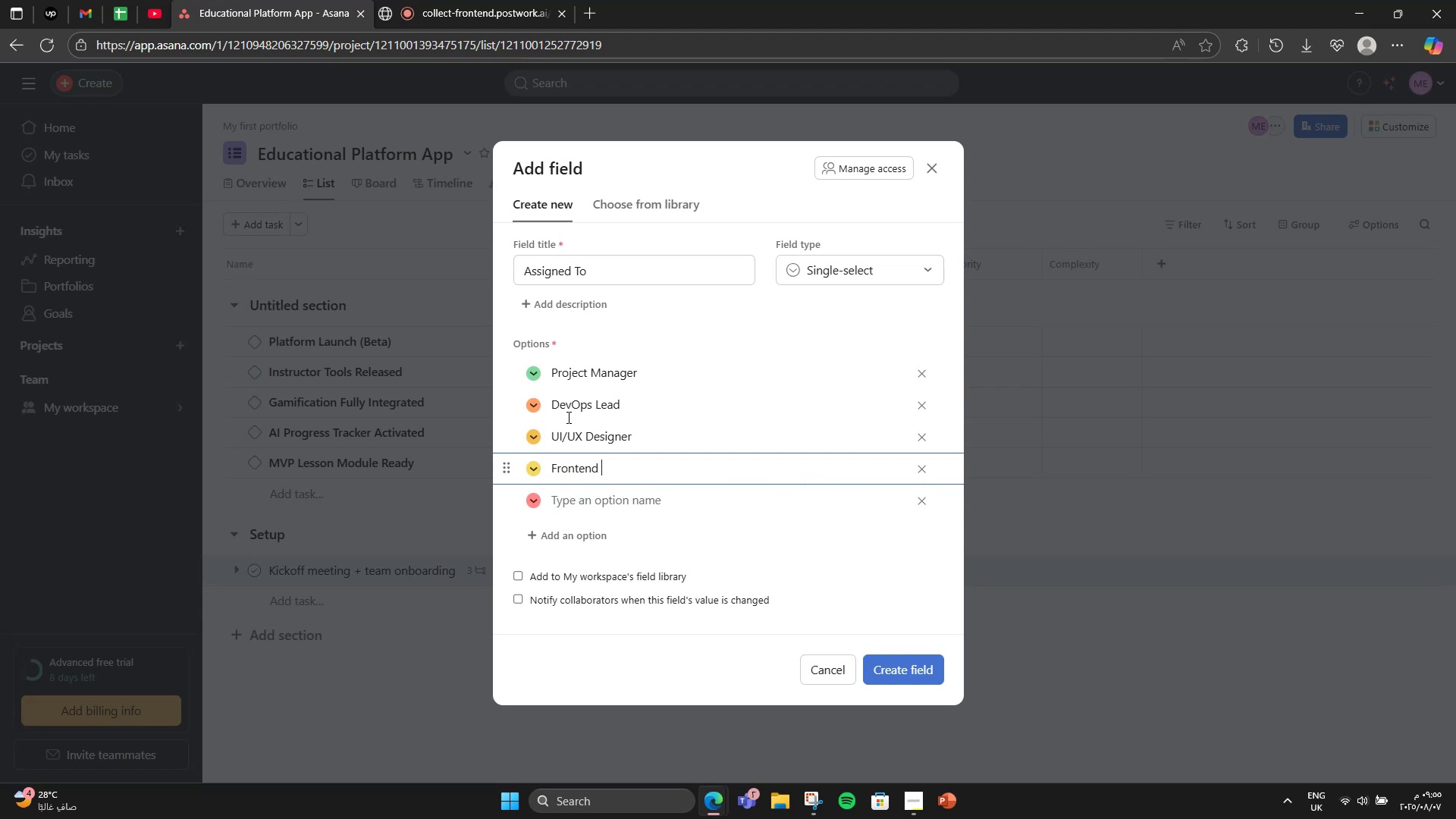 
type(Developer)
 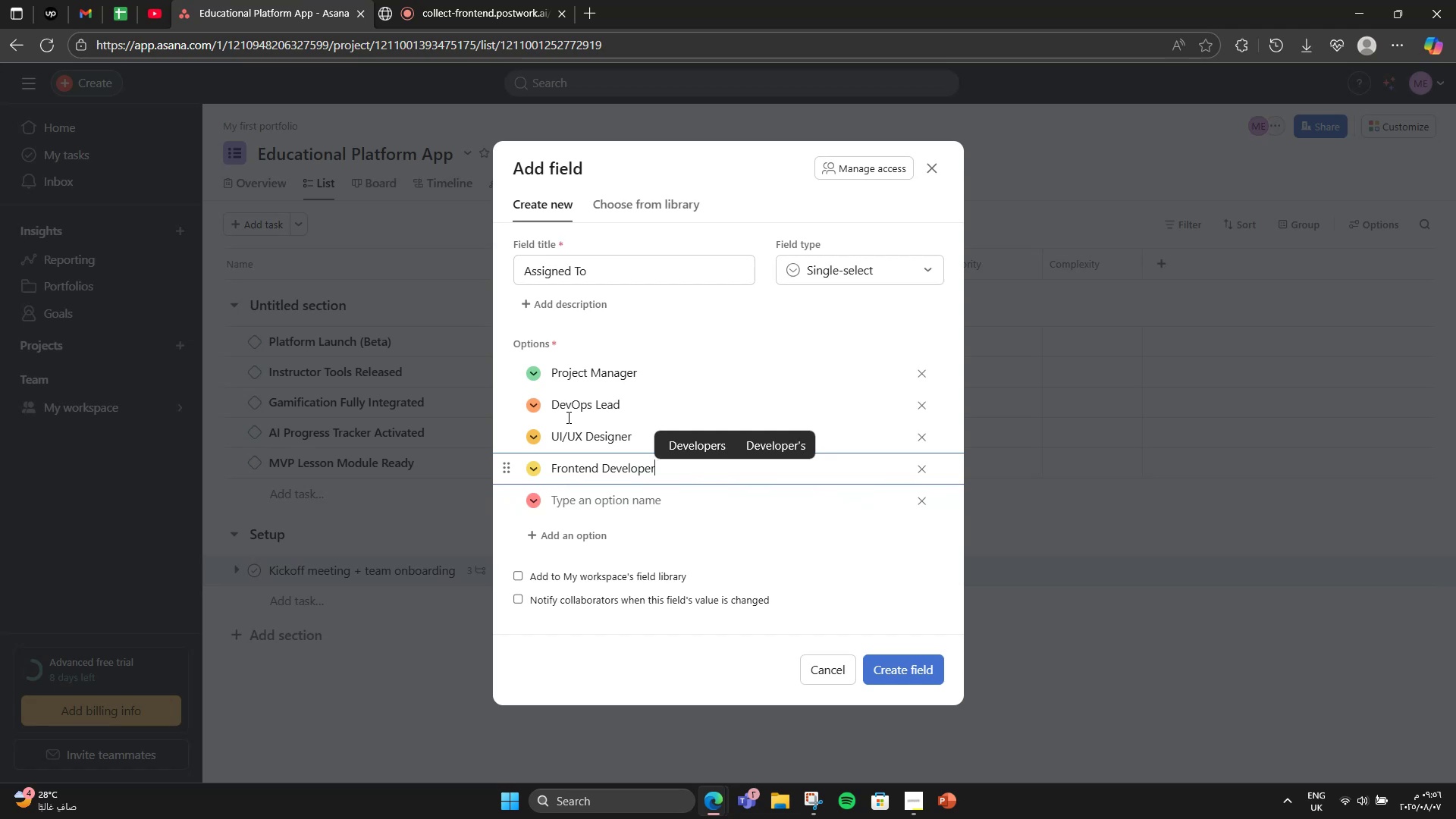 
key(Enter)
 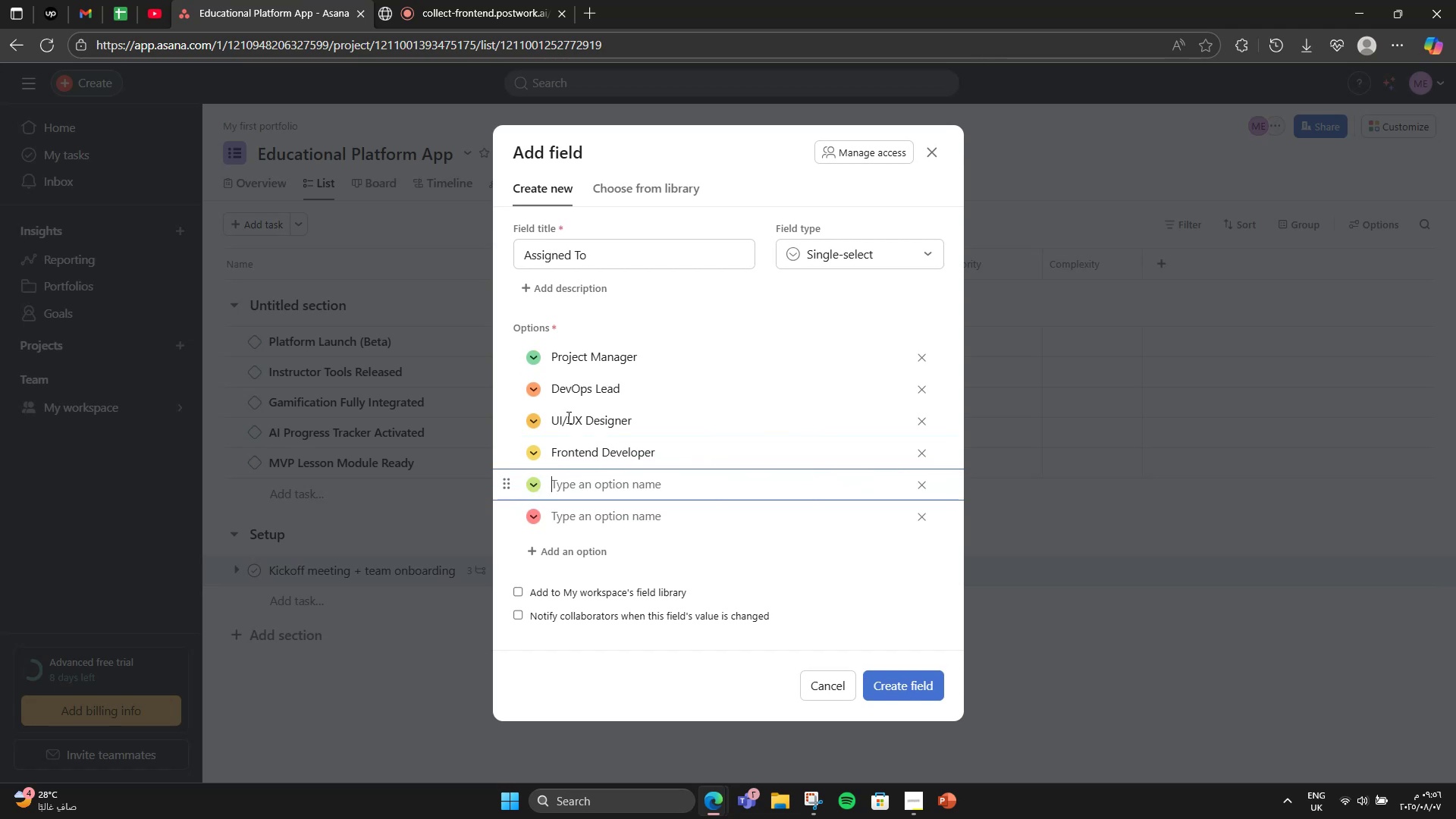 
type(Backend Developer)
 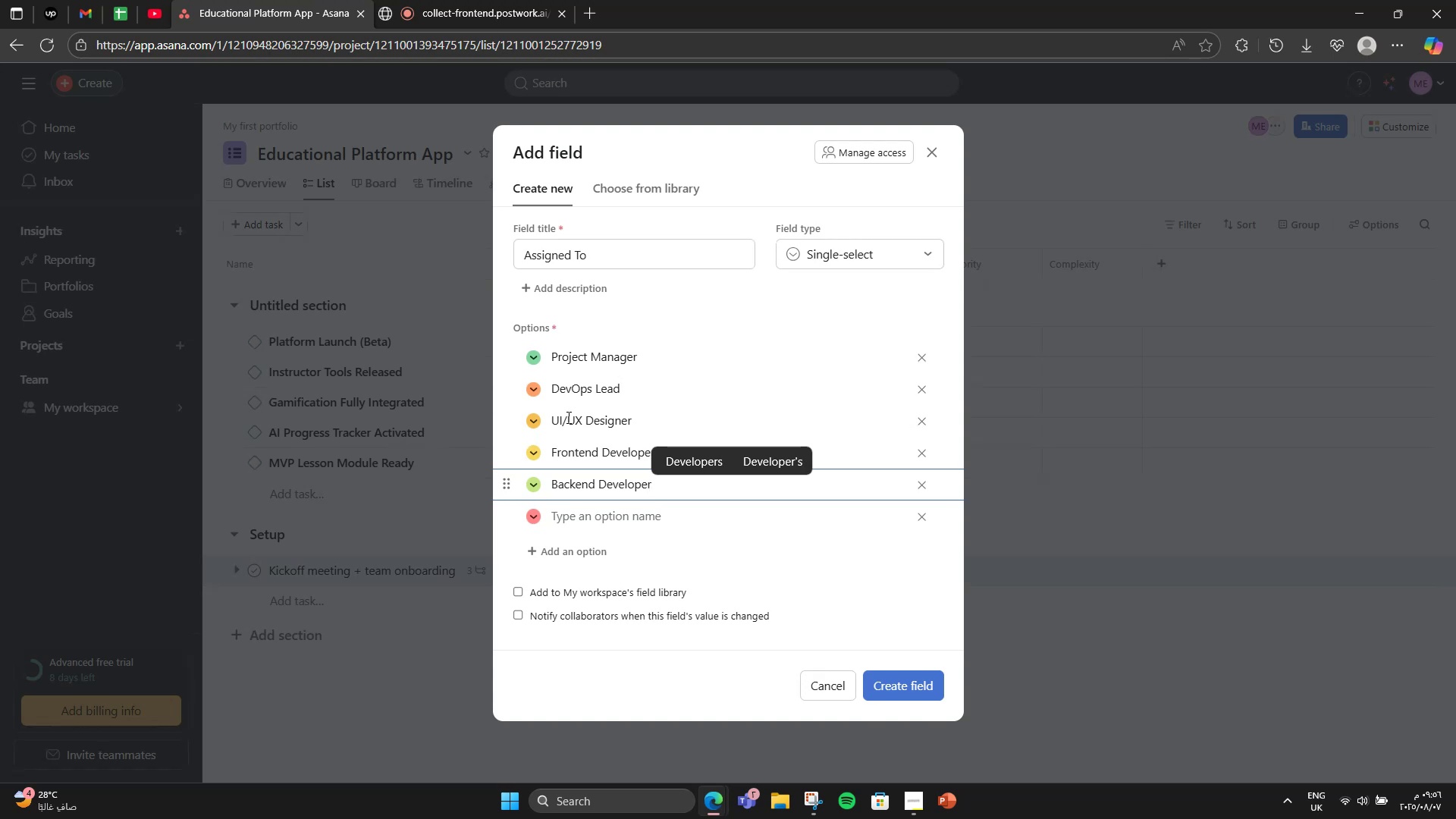 
wait(5.19)
 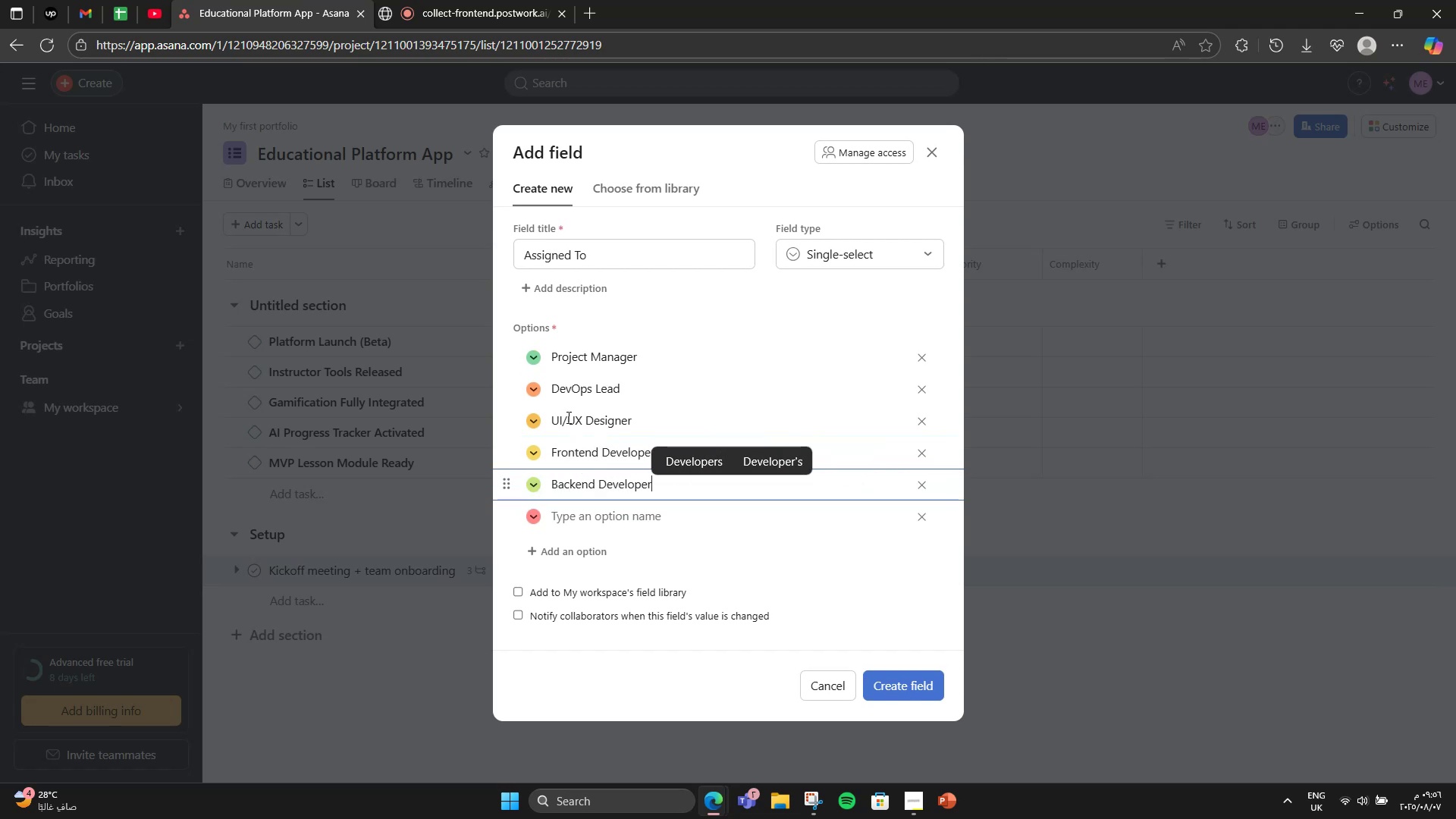 
key(Enter)
 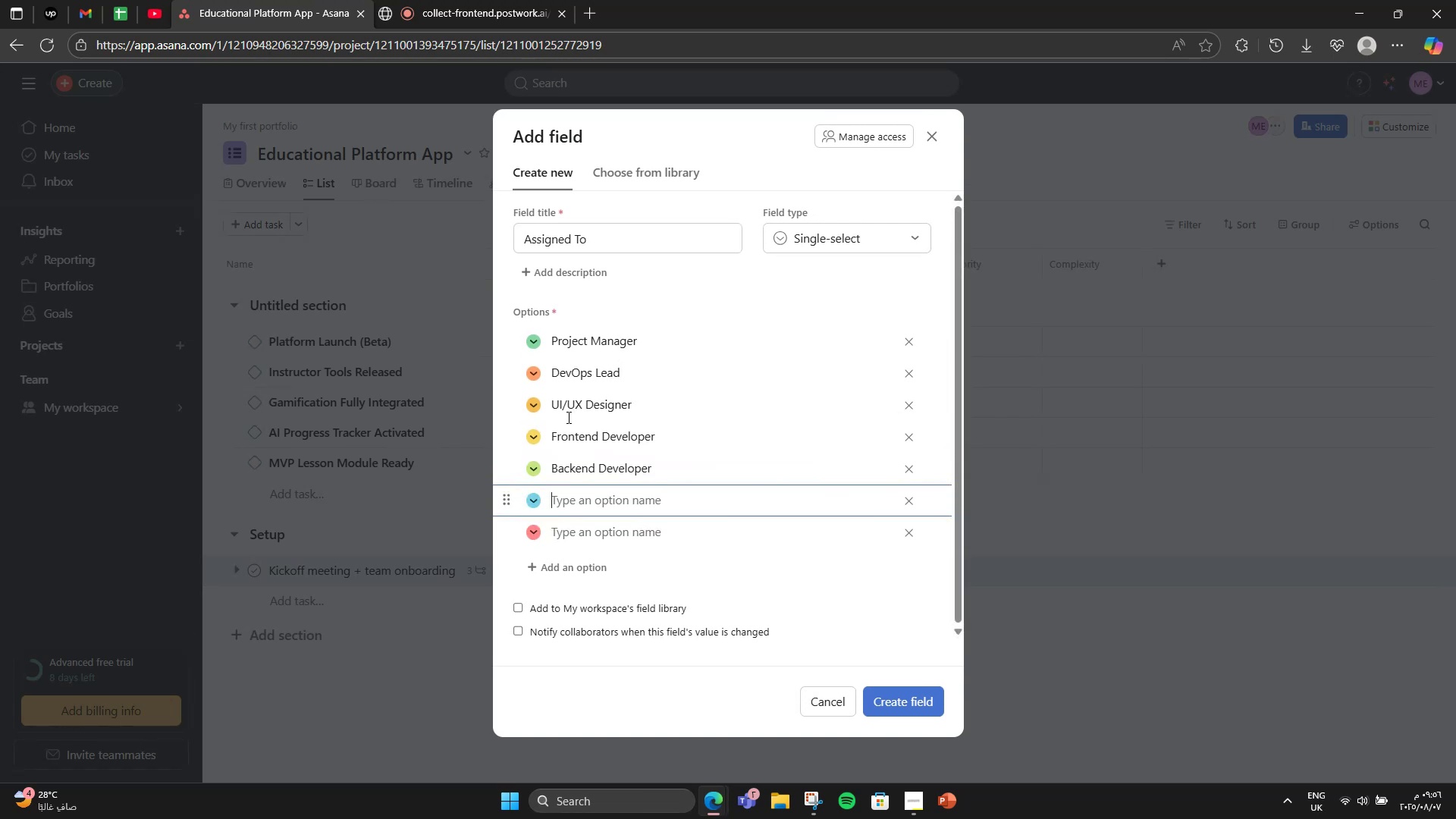 
type(u)
key(Backspace)
type(Ui)
key(Backspace)
type(I )
key(Backspace)
type( Designer)
 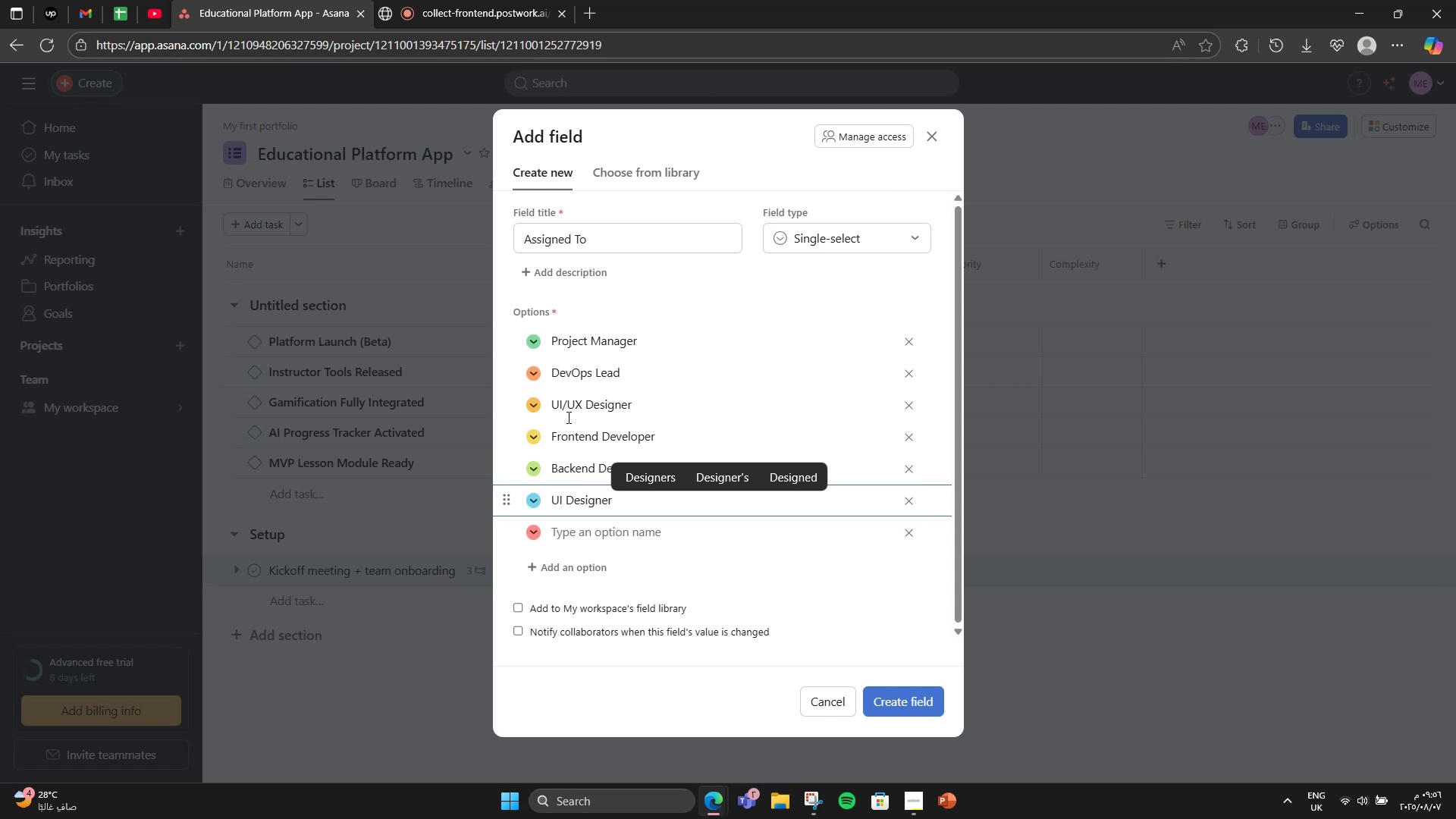 
key(Enter)
 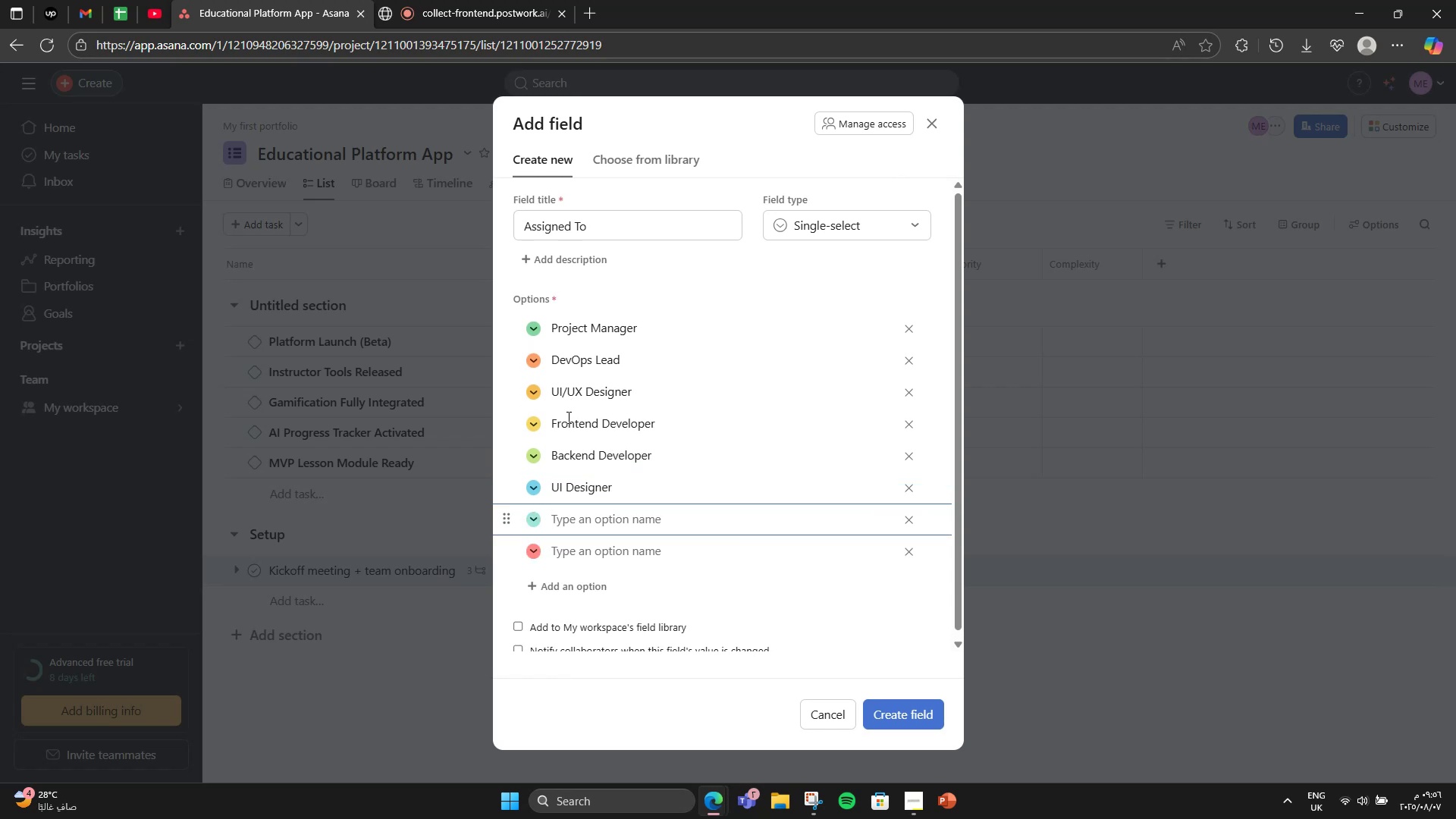 
wait(8.78)
 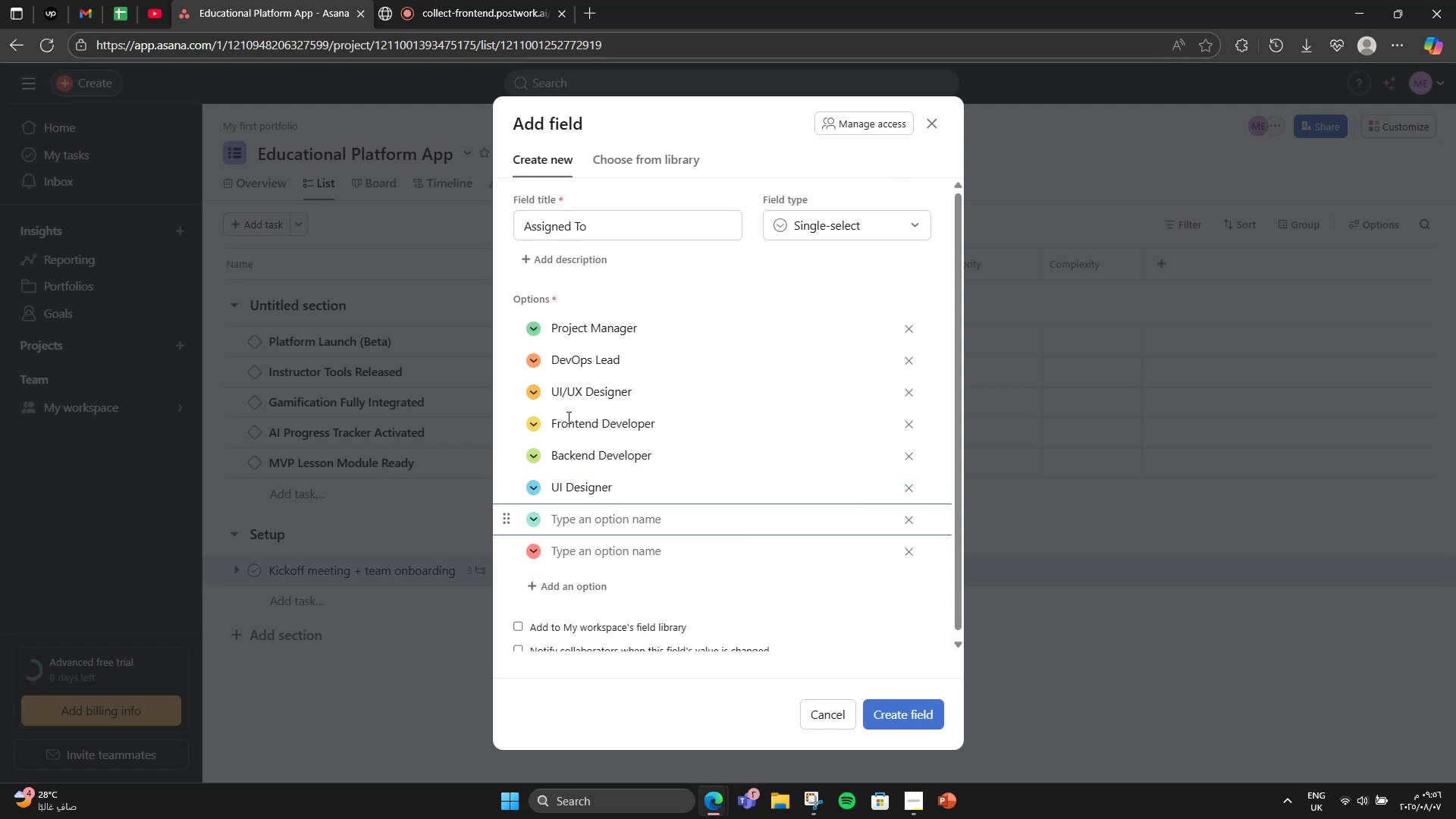 
type(Full Stack Developer)
 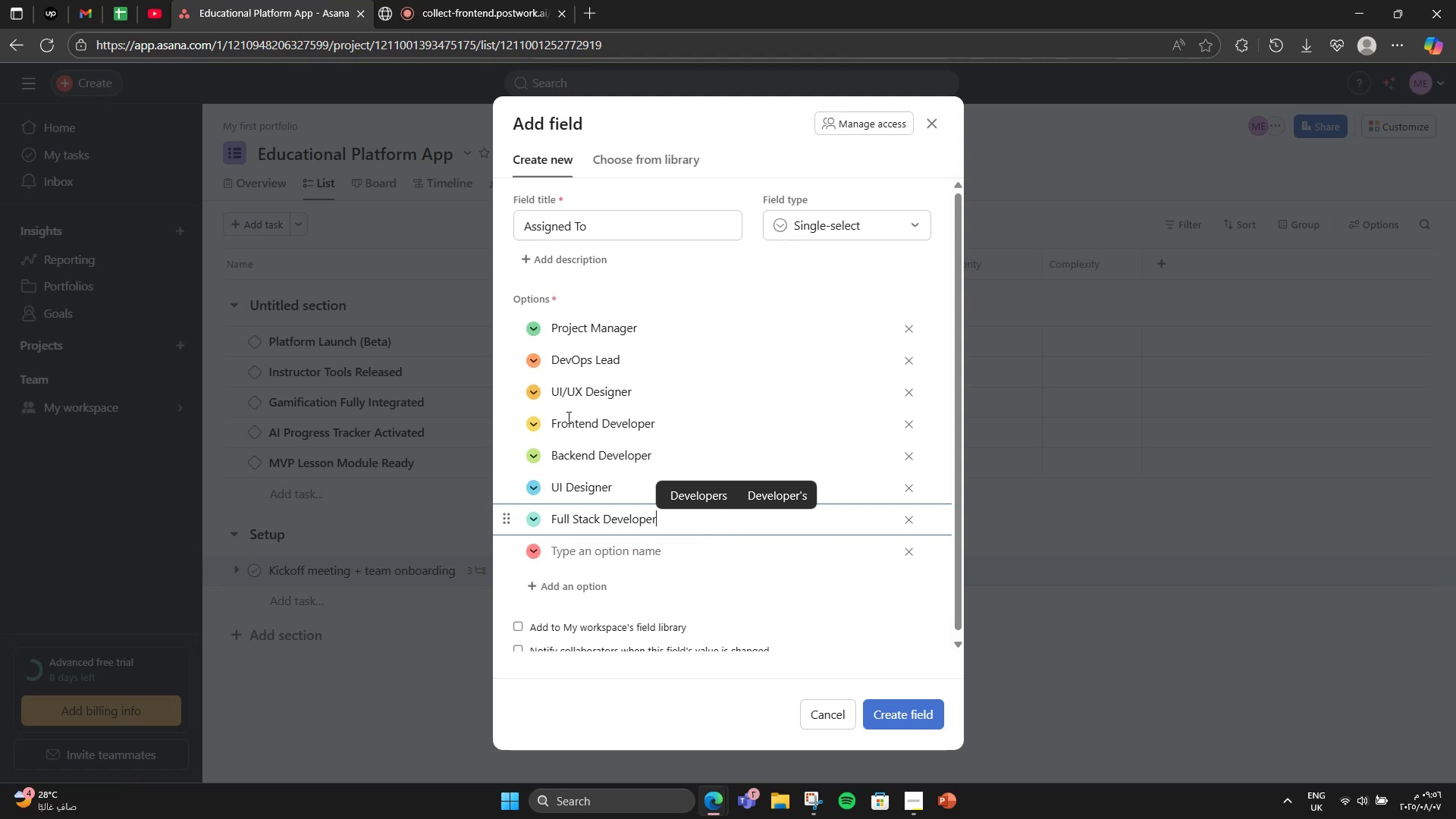 
key(Enter)
 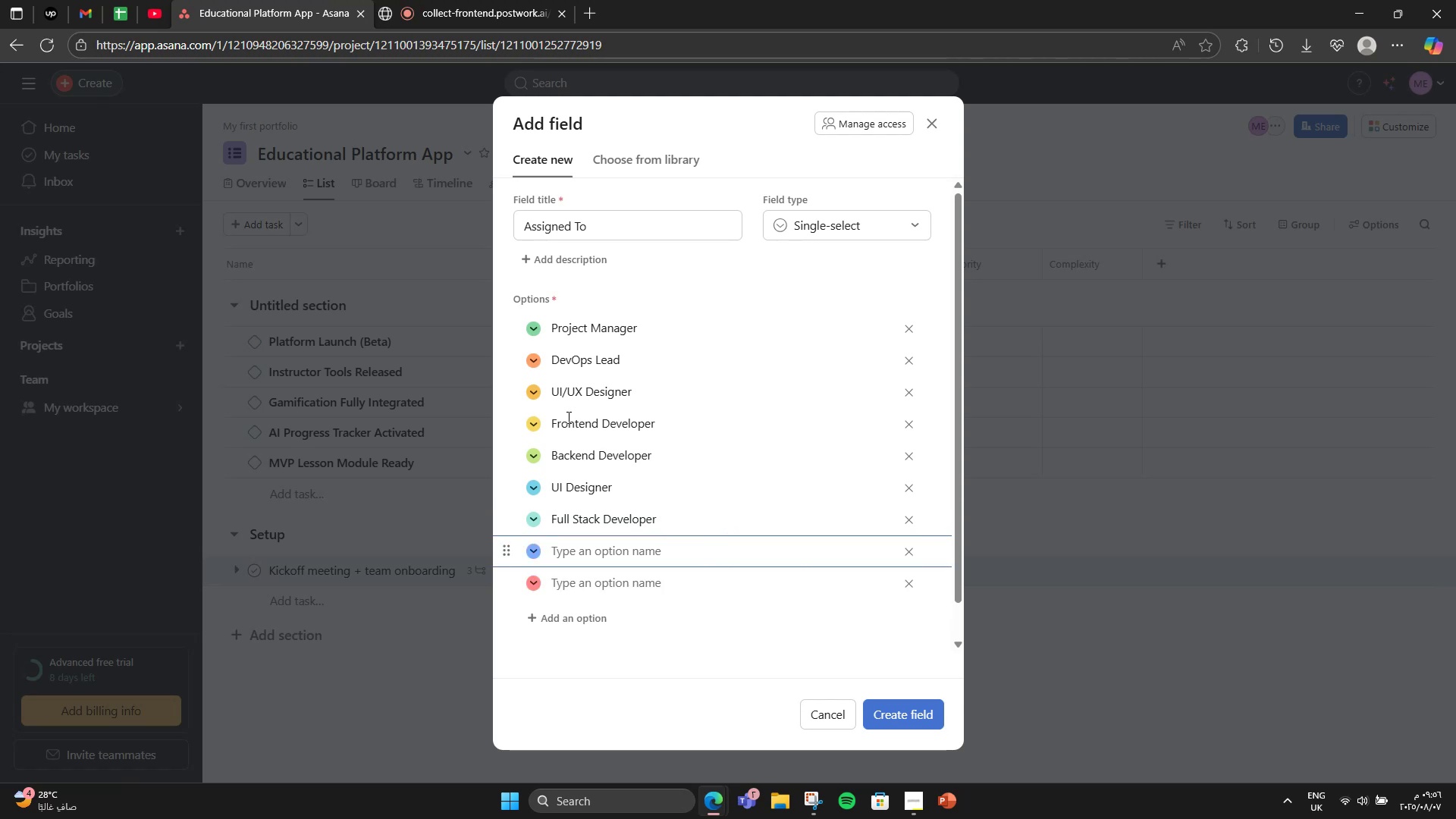 
type(QA Engineer)
 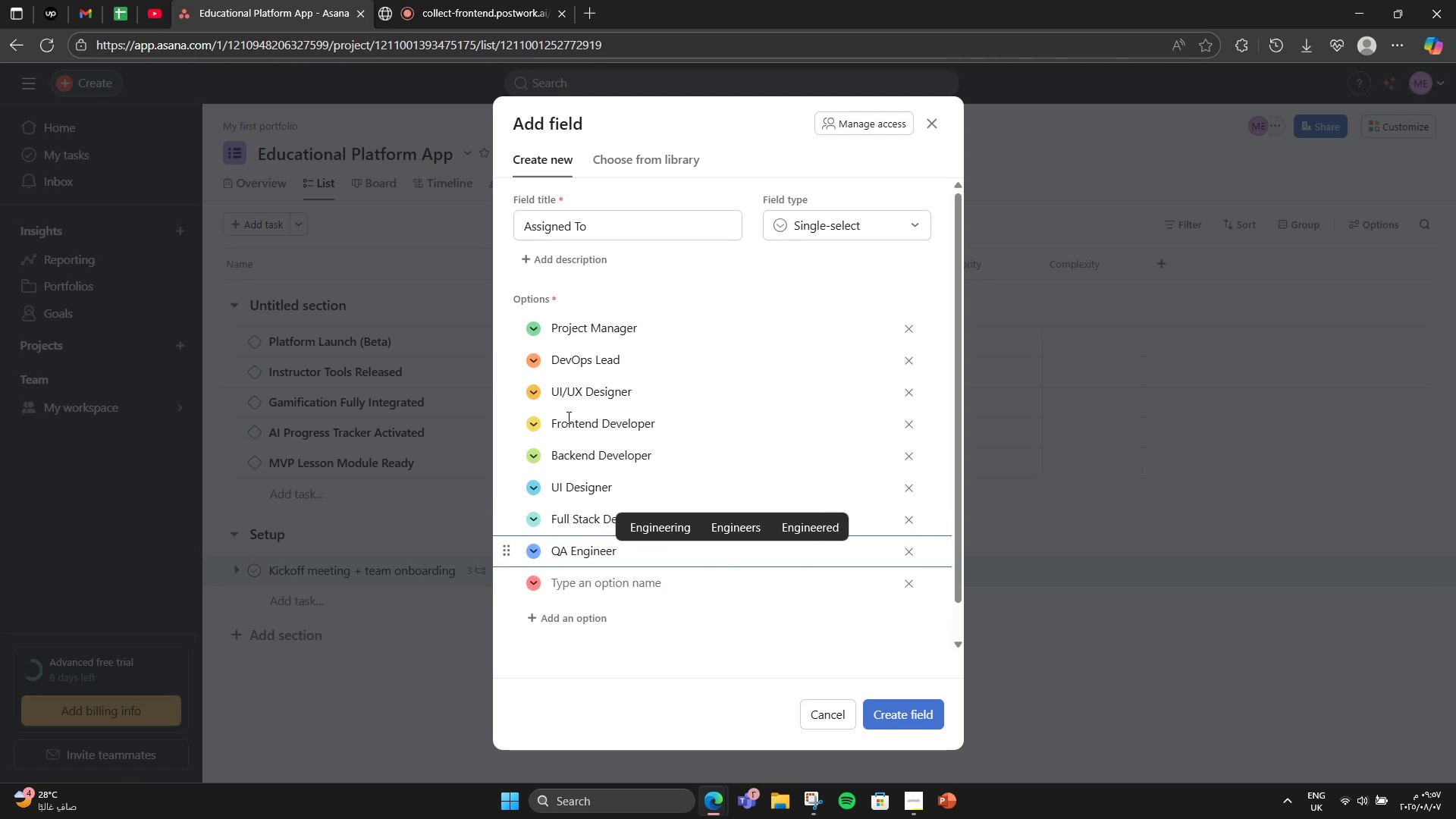 
key(Enter)
 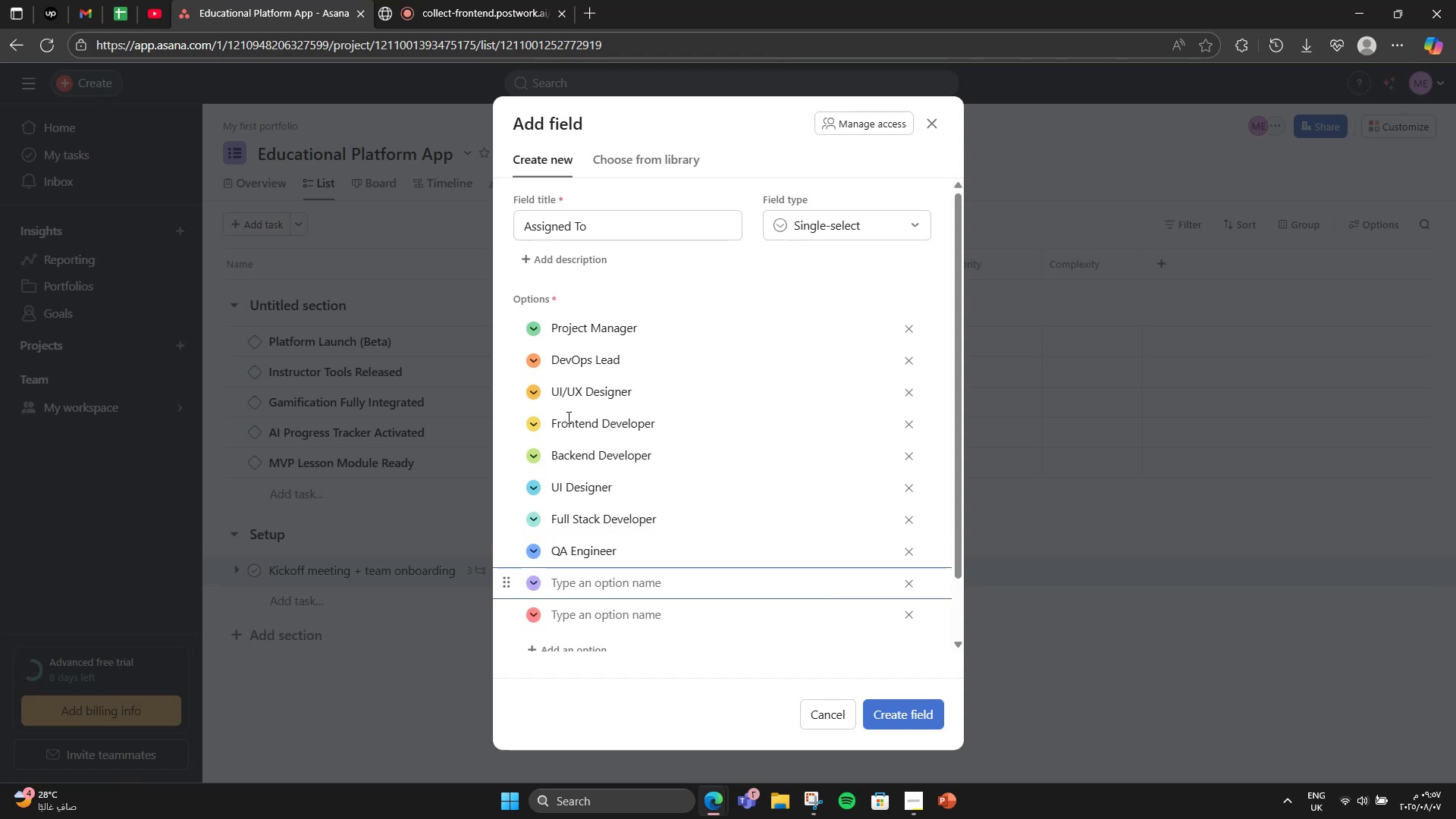 
type(DevOps Lead)
key(Backspace)
key(Backspace)
key(Backspace)
key(Backspace)
key(Backspace)
key(Backspace)
 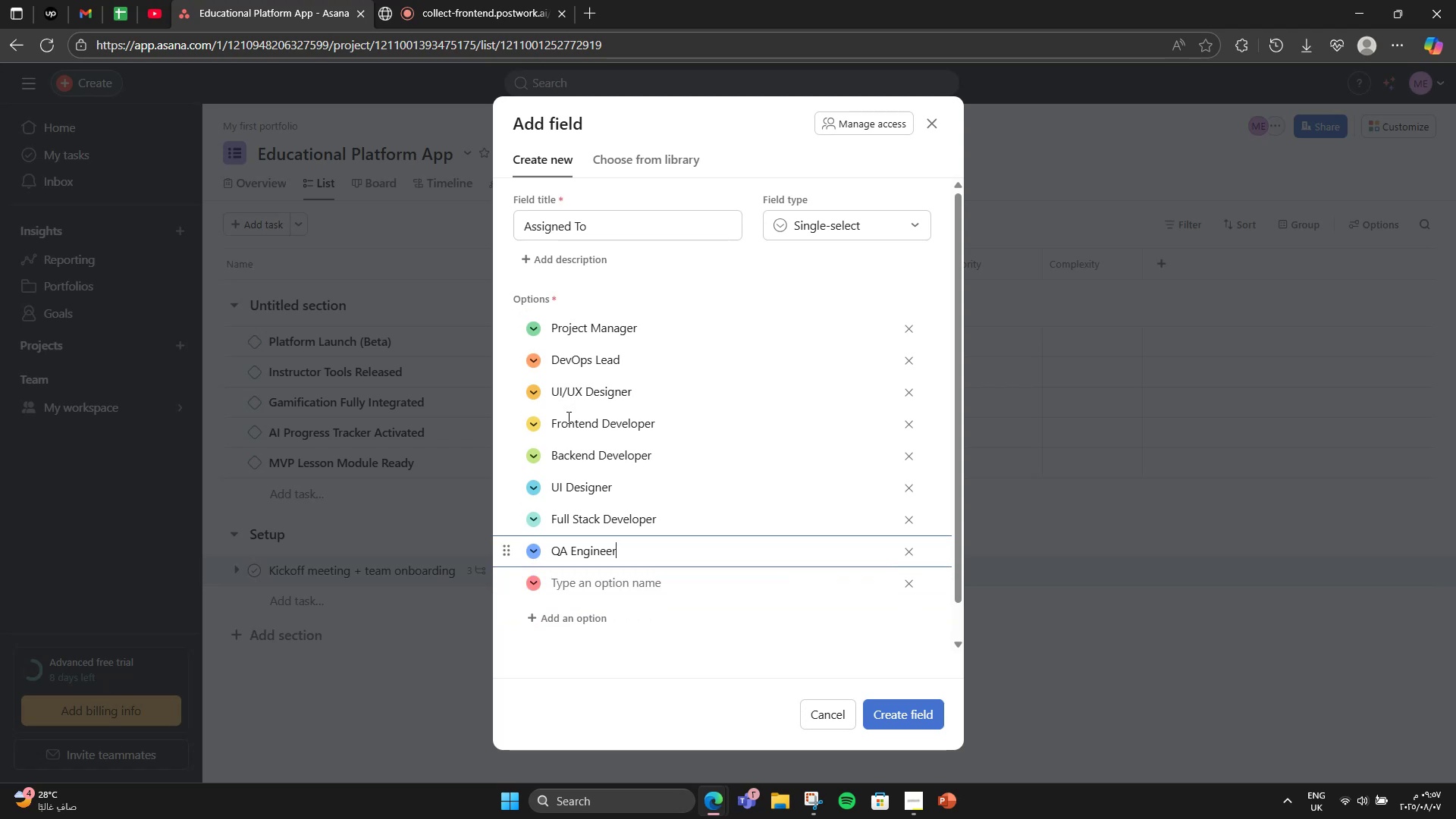 
key(Enter)
 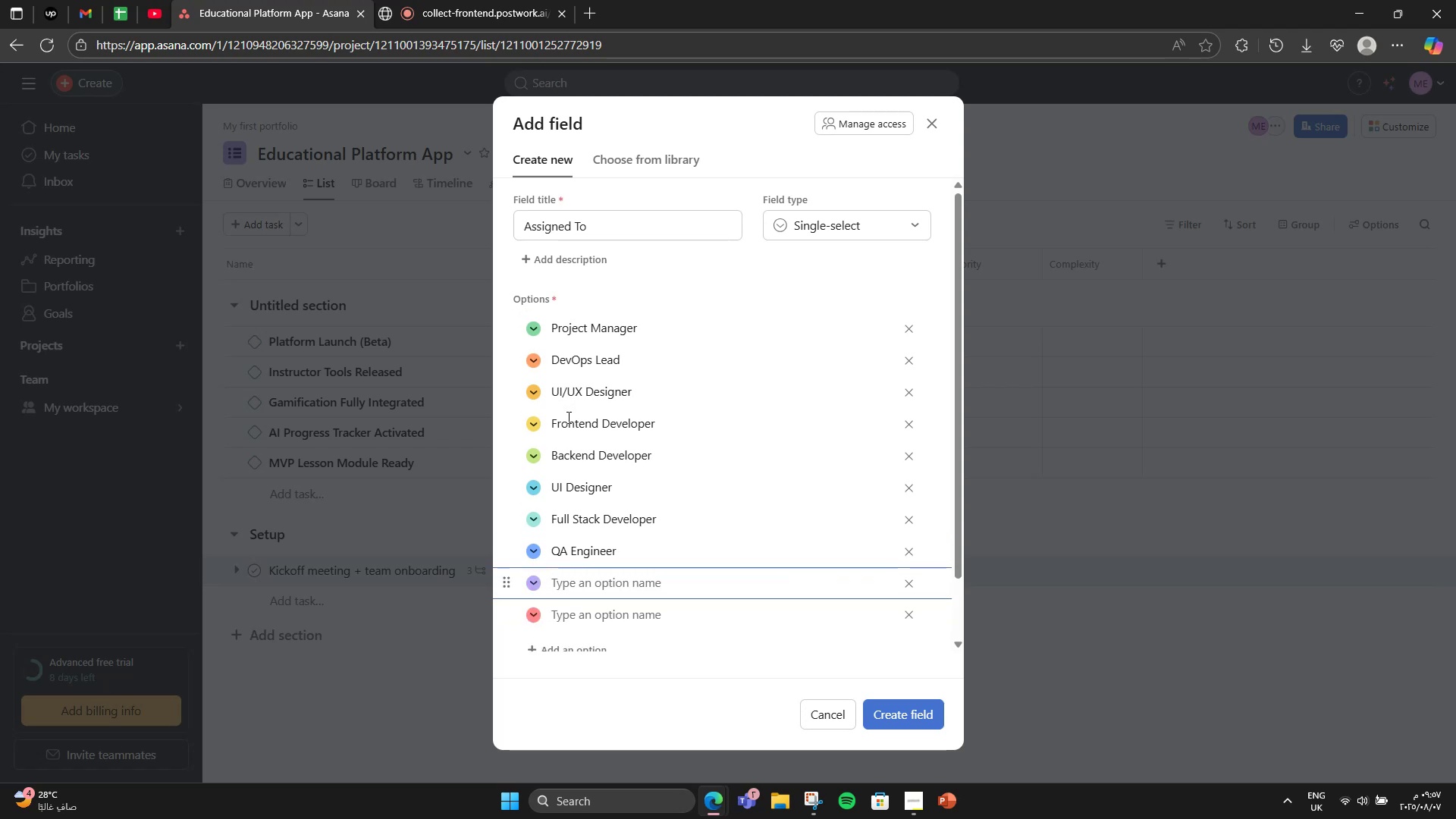 
wait(10.25)
 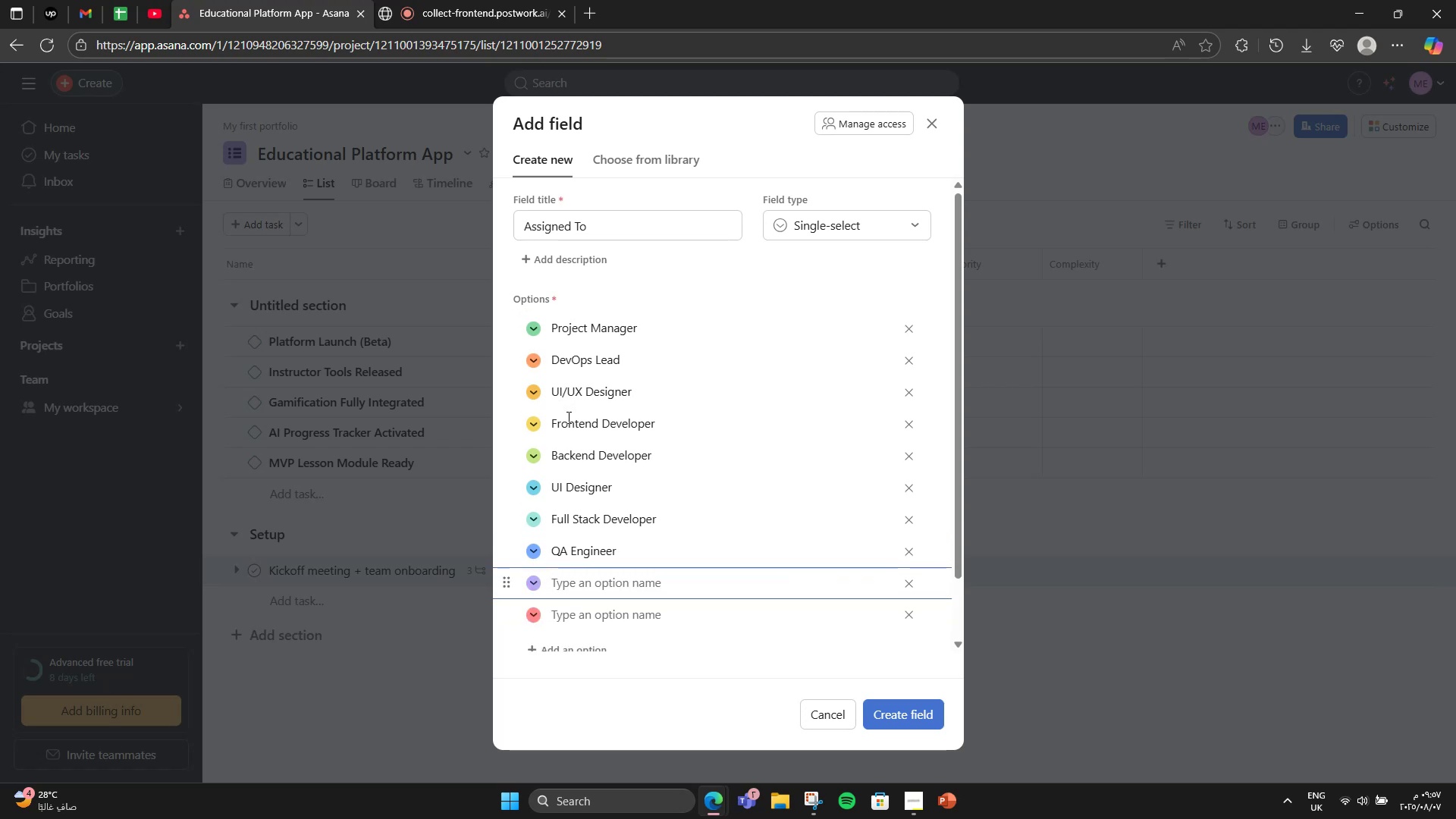 
key(Backspace)
 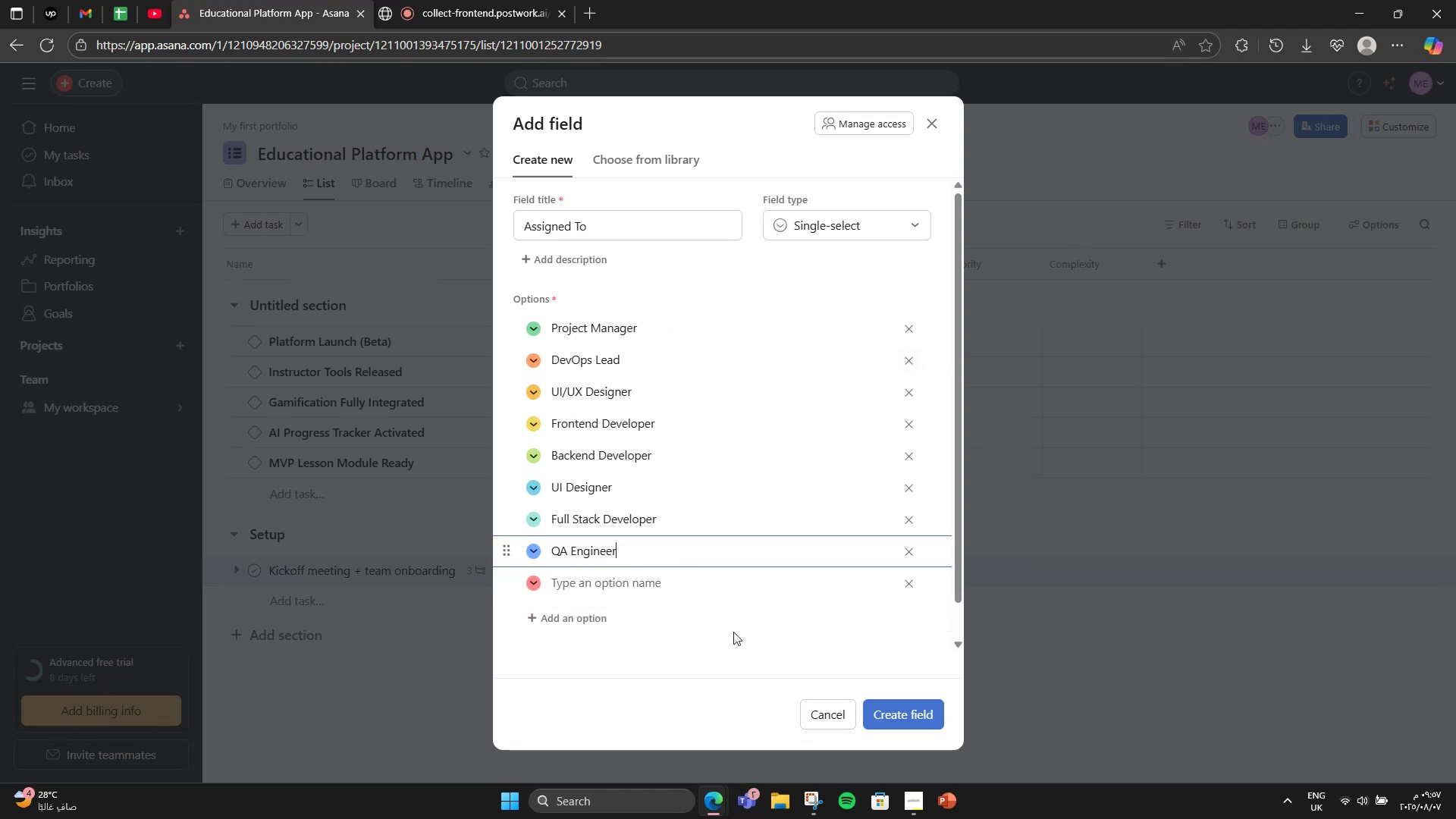 
key(ArrowDown)
 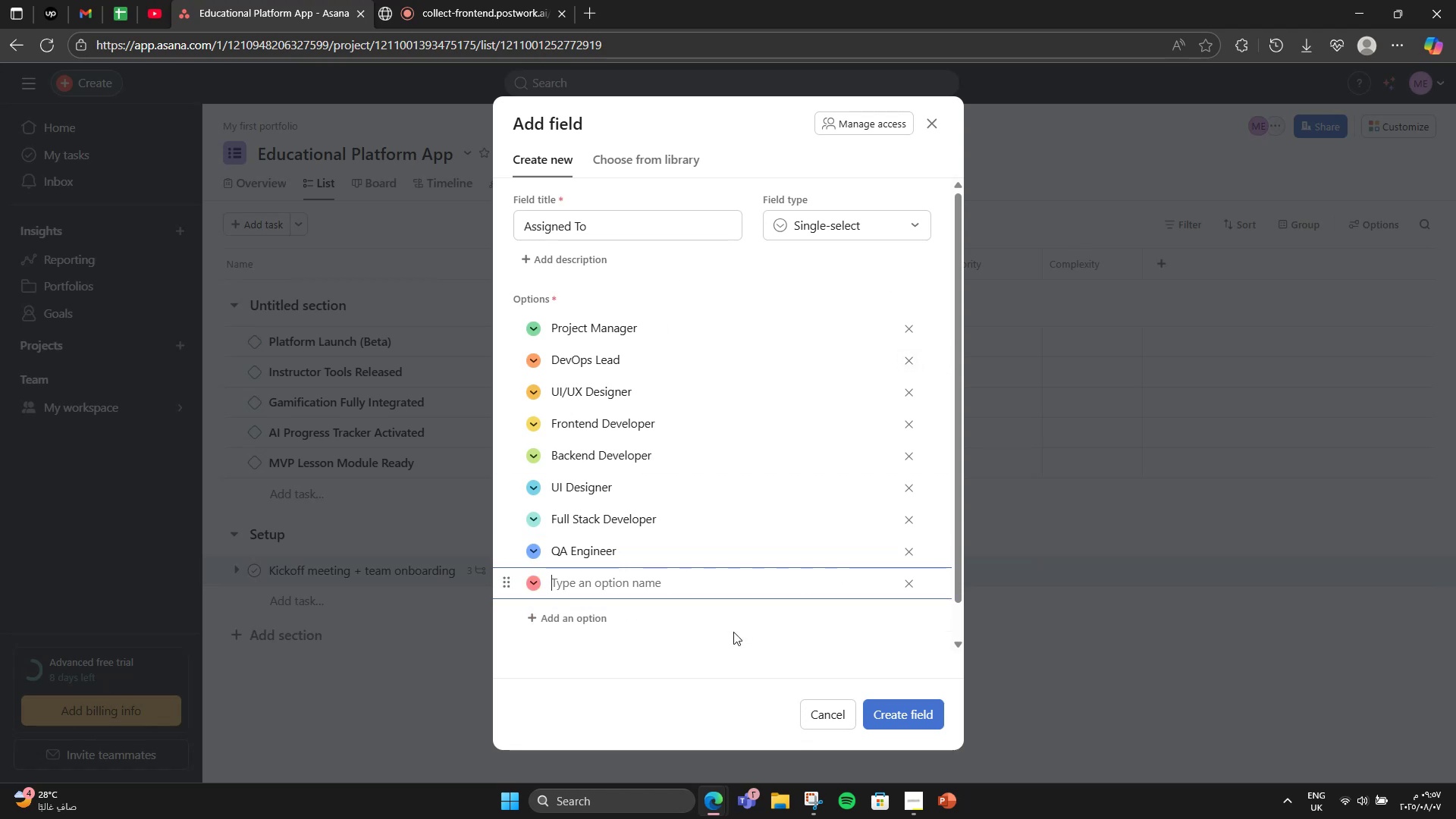 
key(Backspace)
 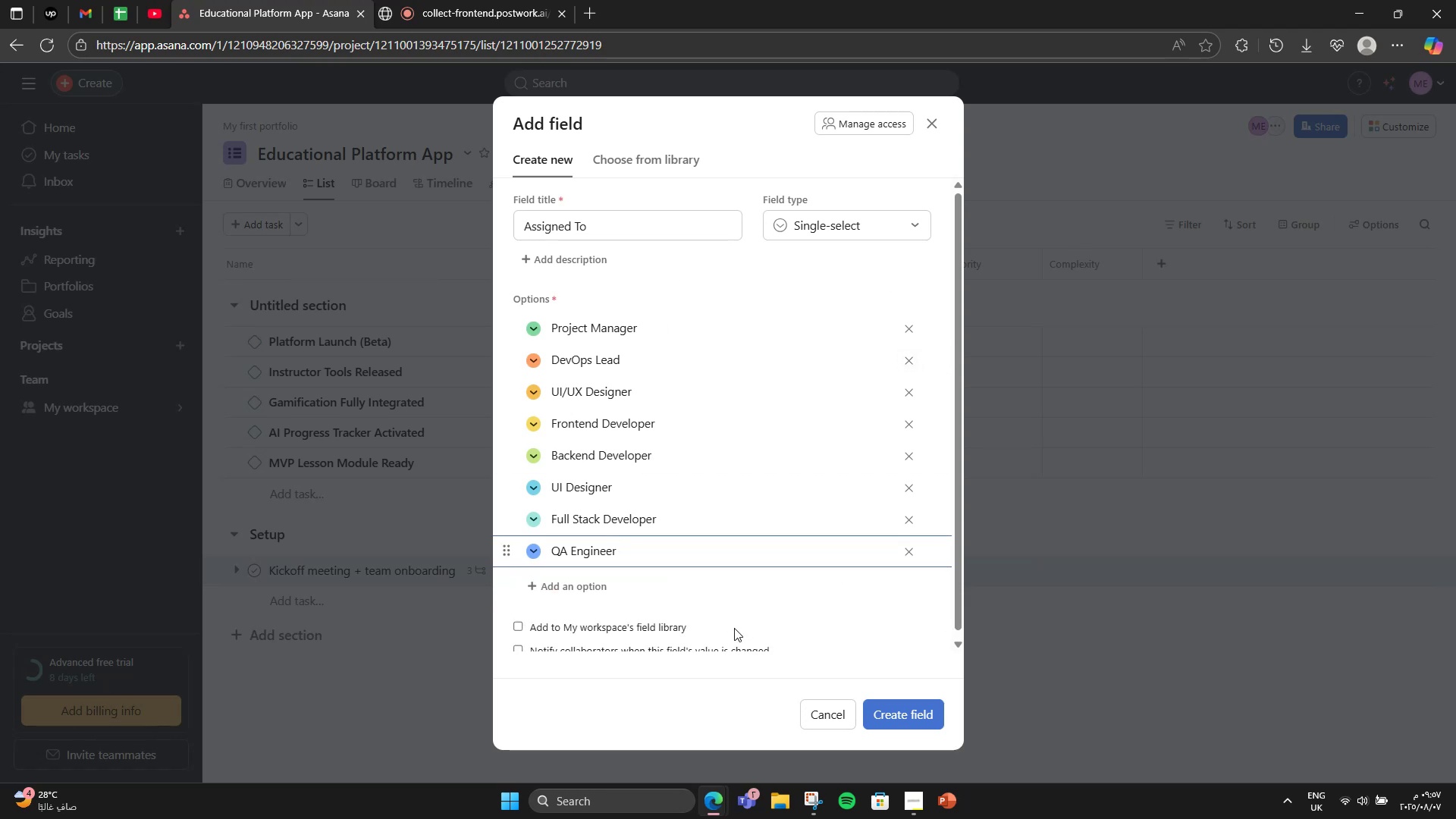 
scroll: coordinate [736, 473], scroll_direction: up, amount: 3.0
 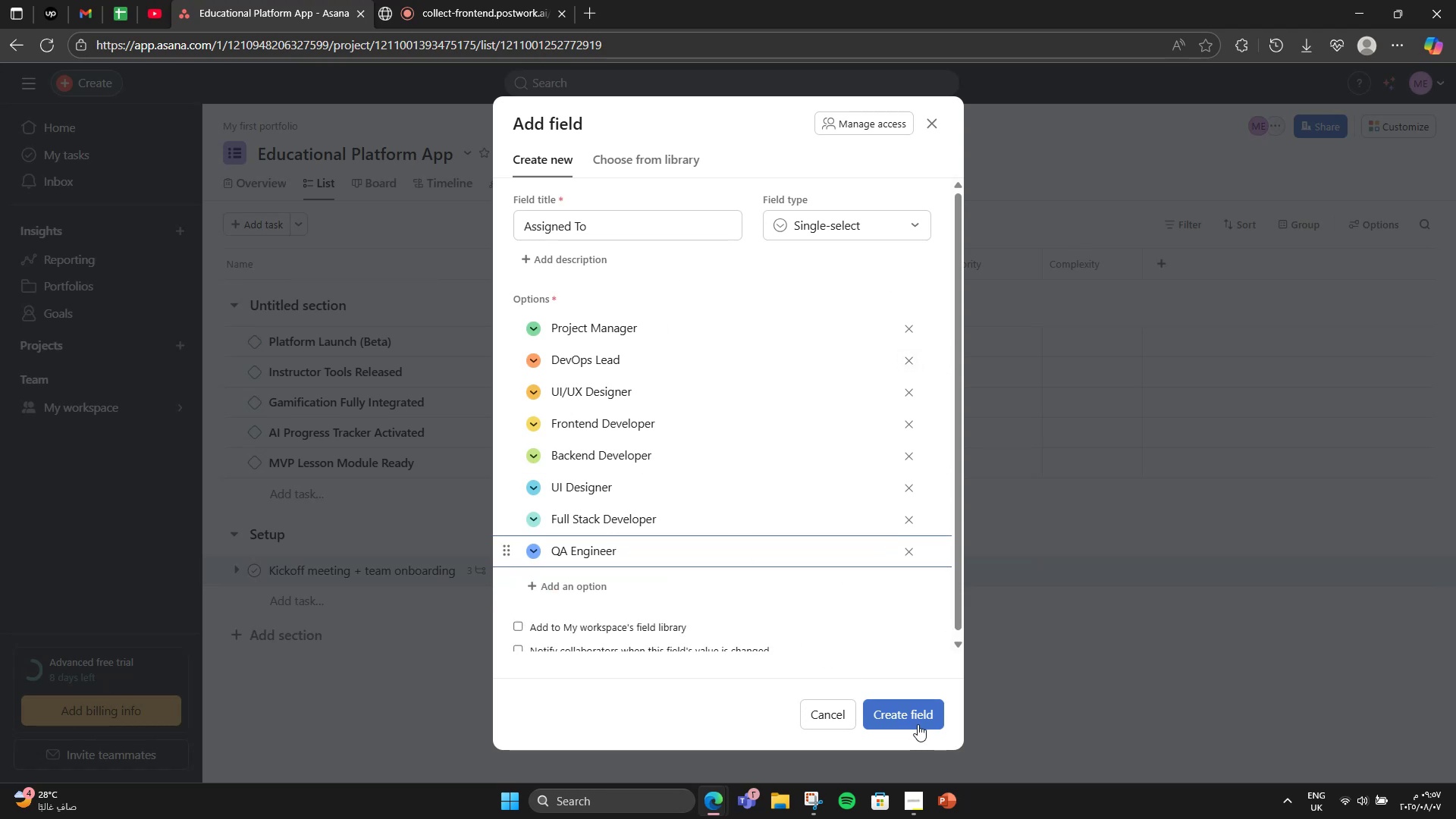 
left_click([918, 724])
 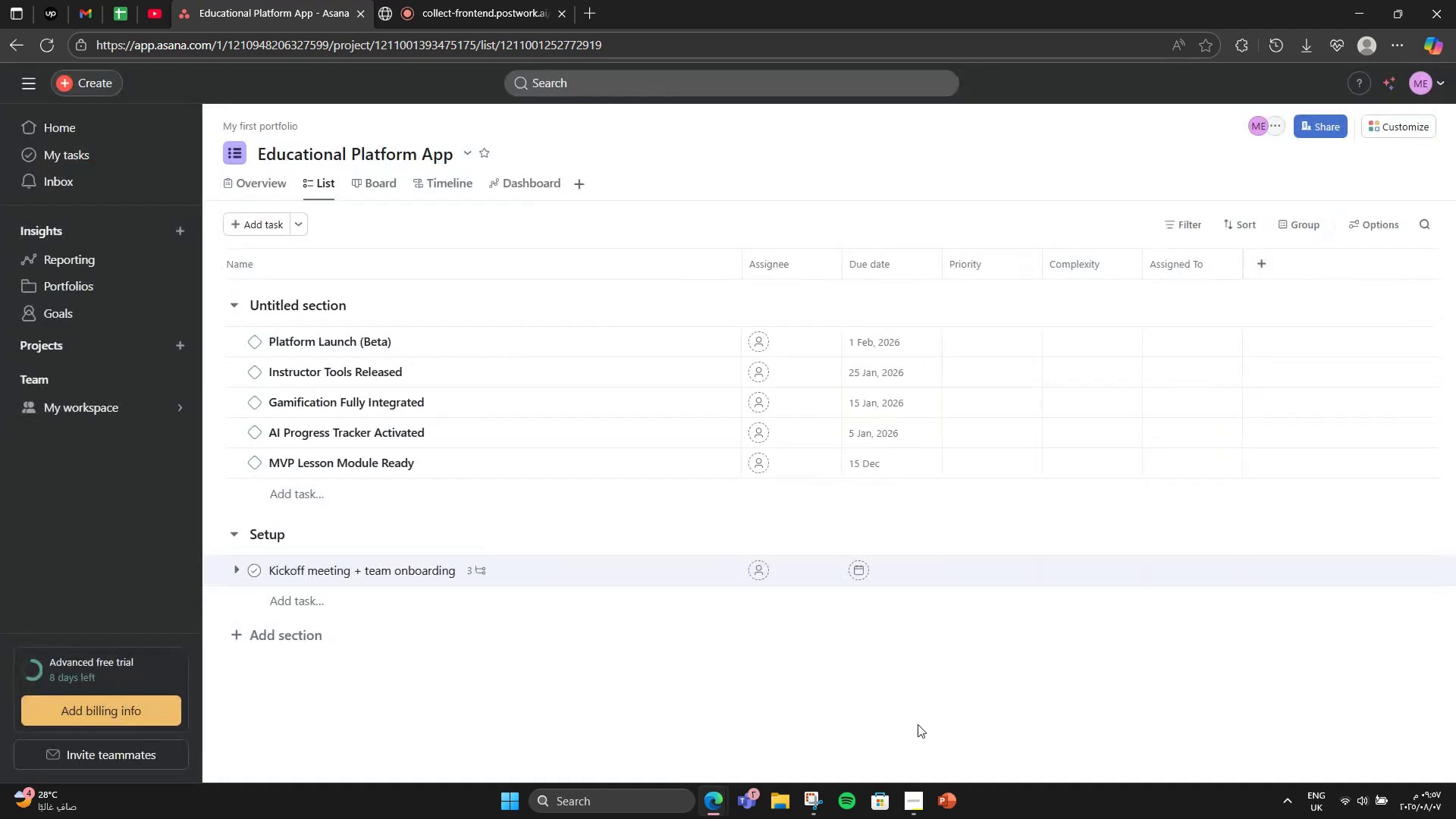 
mouse_move([921, 350])
 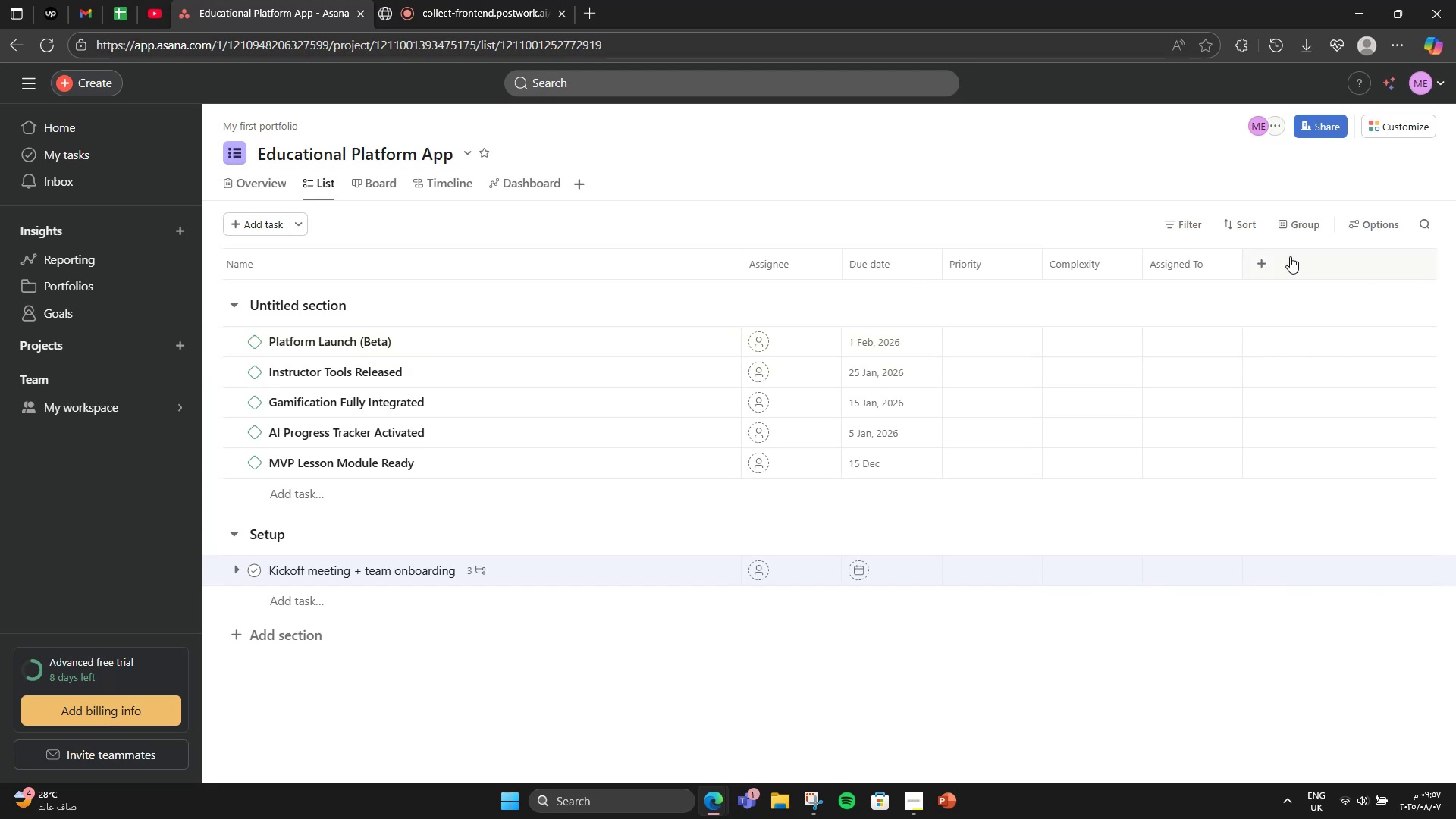 
left_click([1255, 265])
 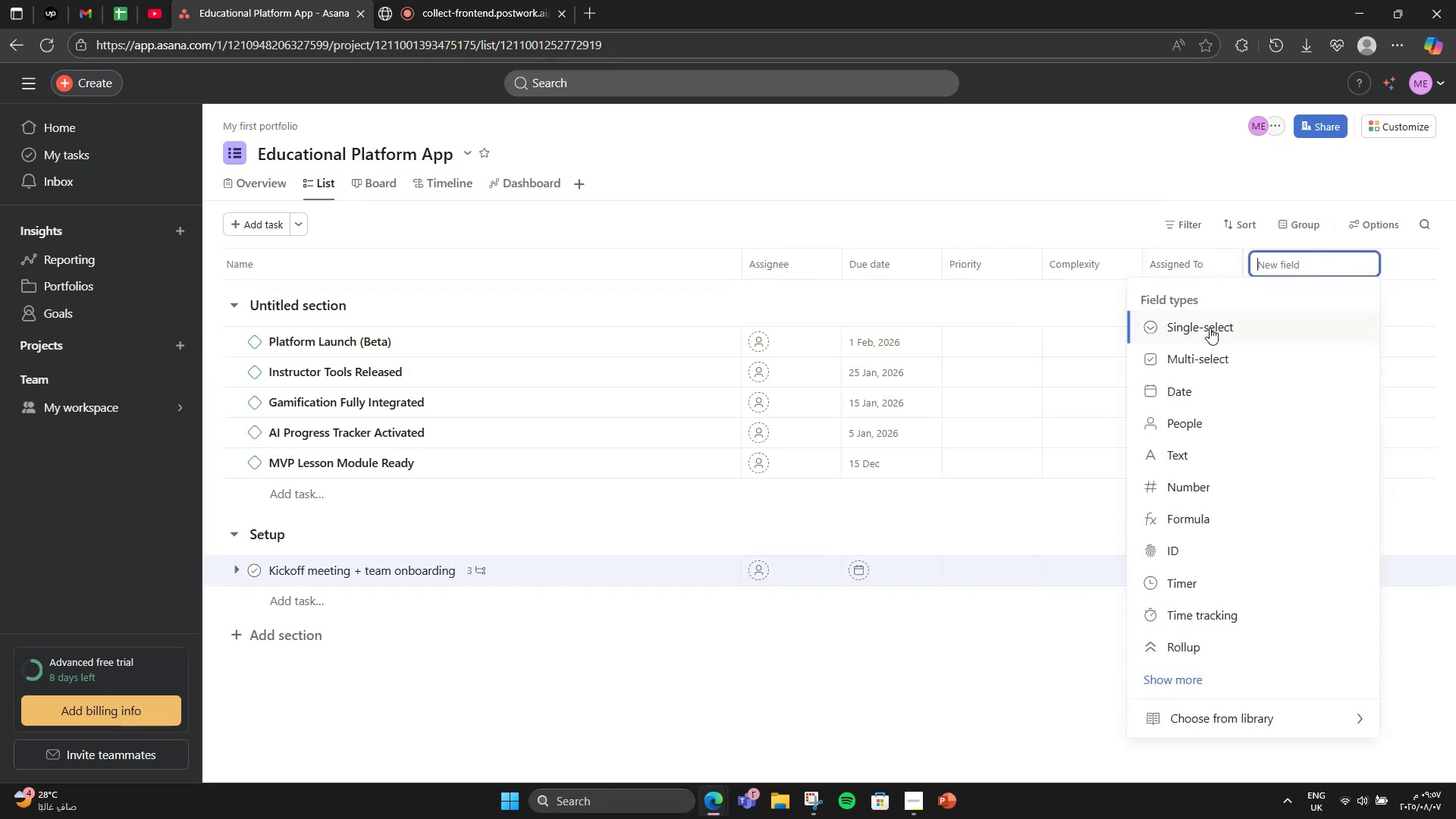 
type(Esti)
 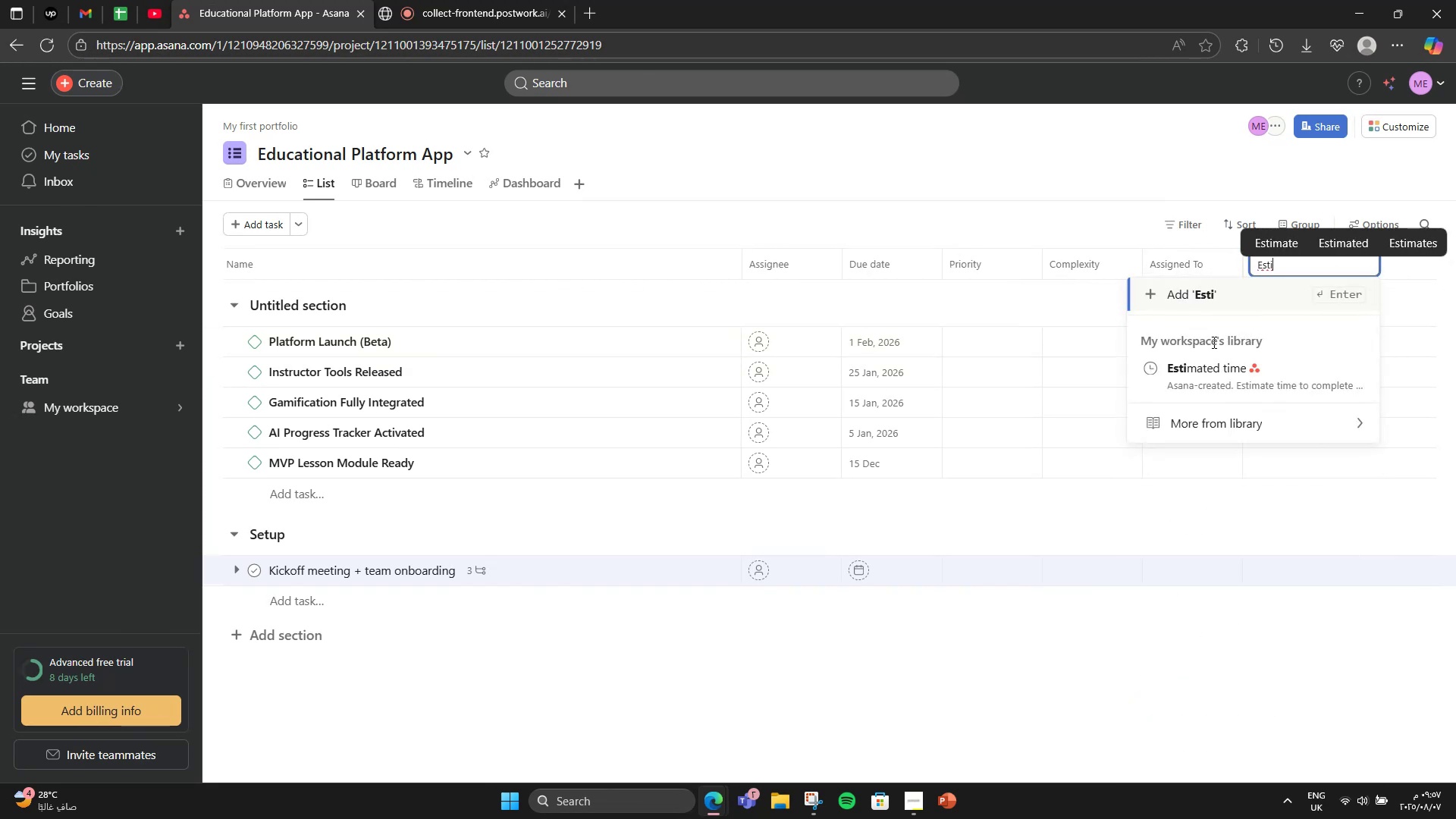 
left_click([1227, 363])
 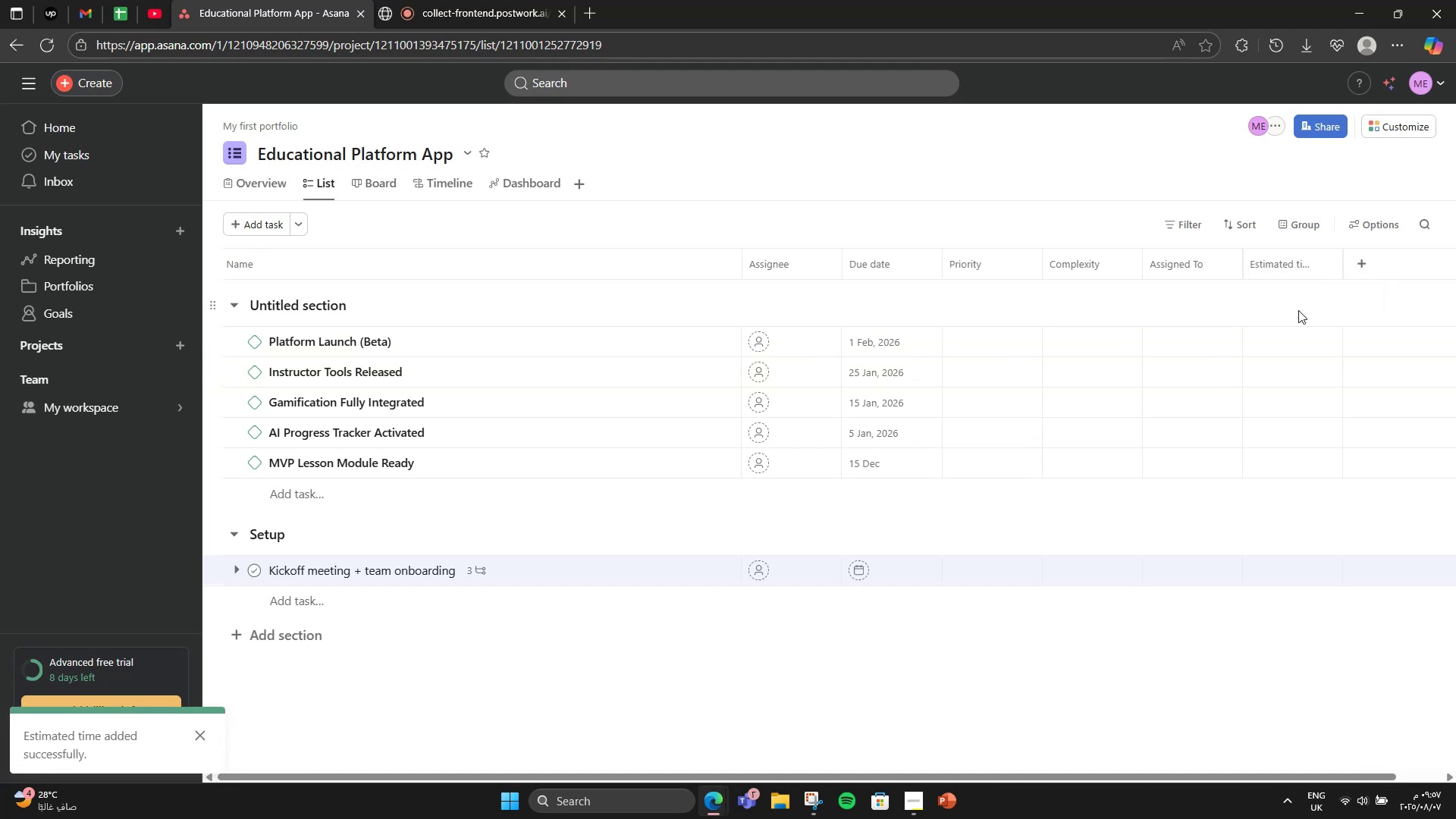 
left_click([1363, 261])
 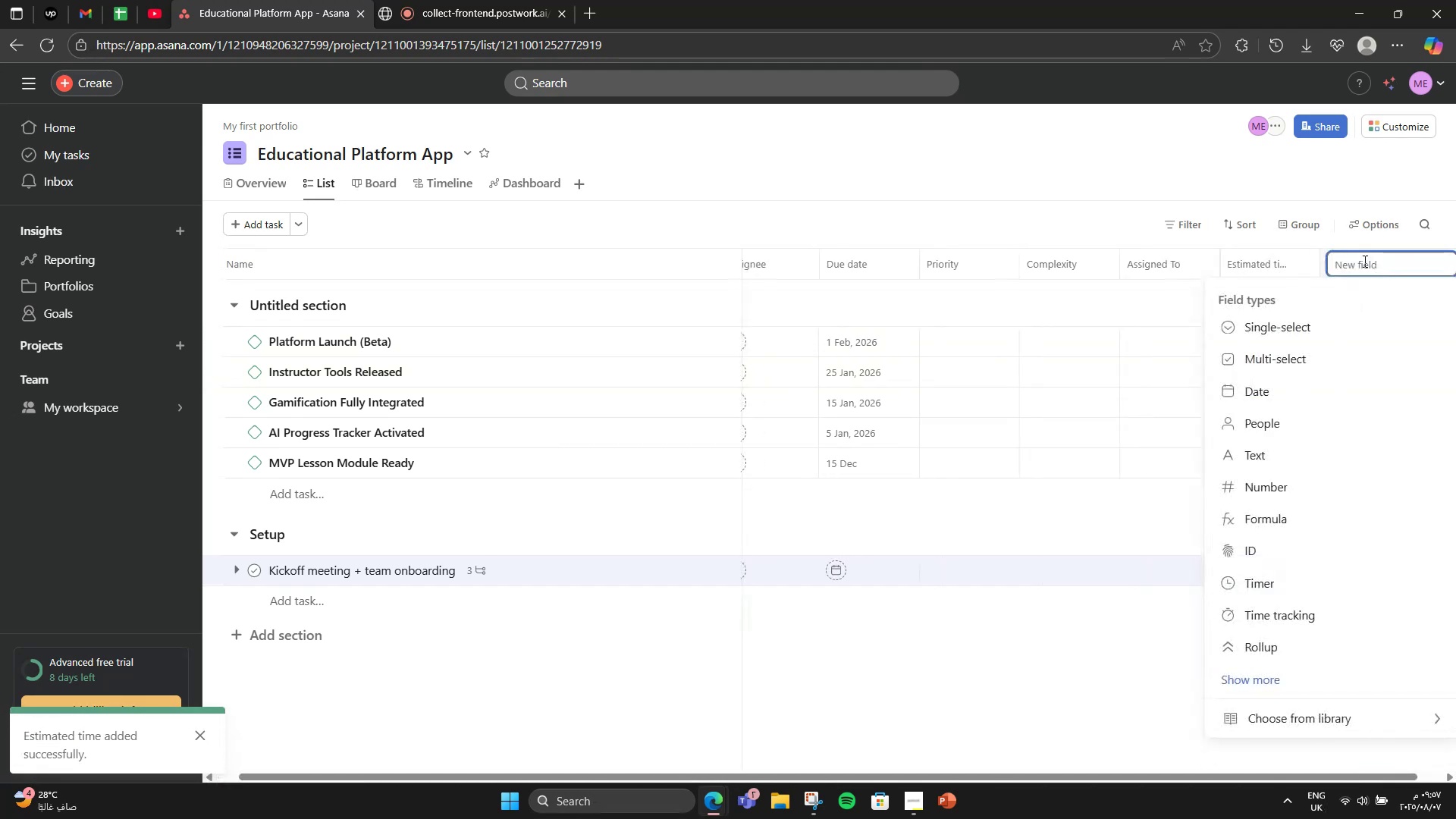 
key(CapsLock)
 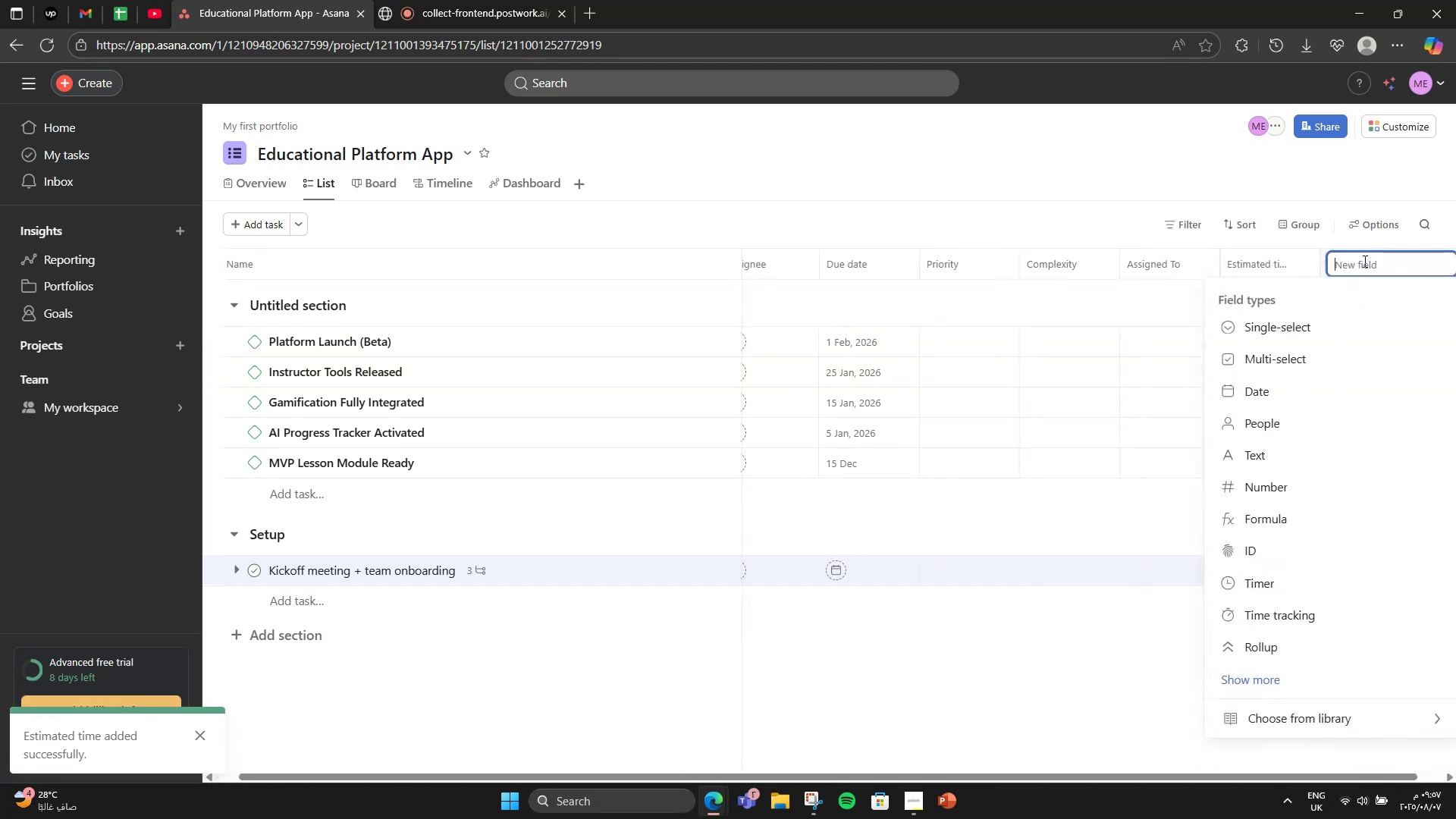 
key(D)
 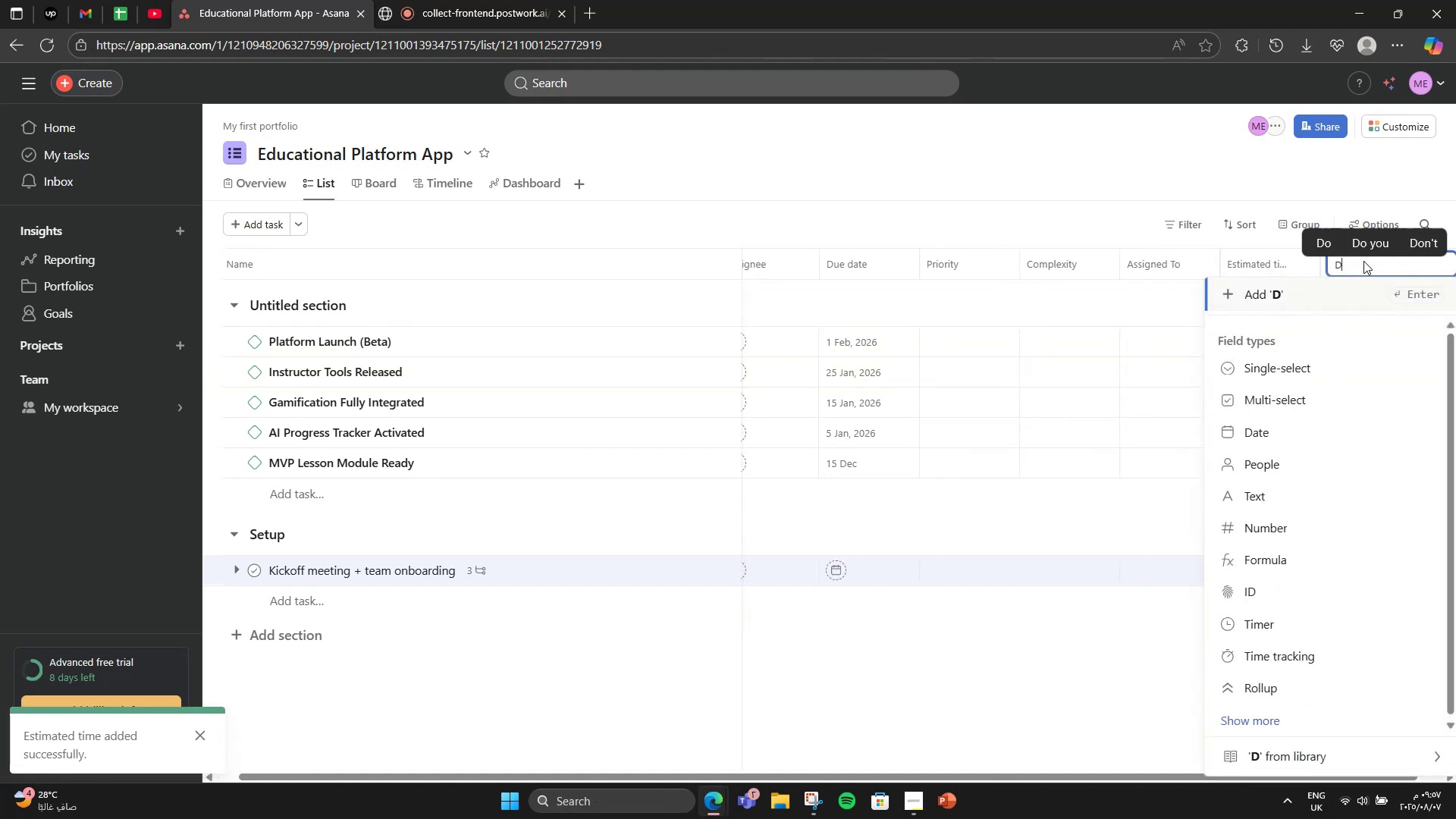 
key(CapsLock)
 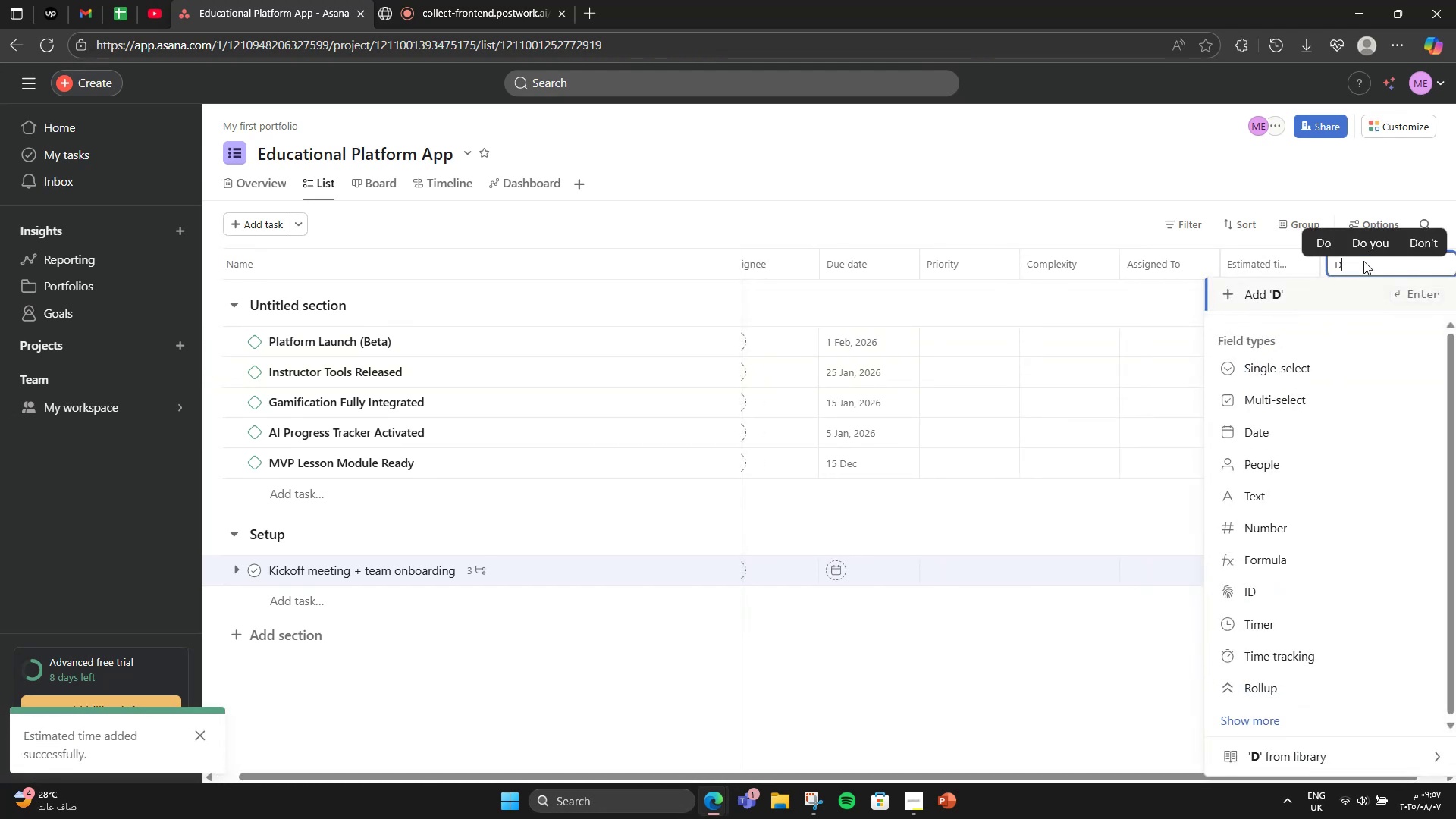 
wait(5.72)
 